 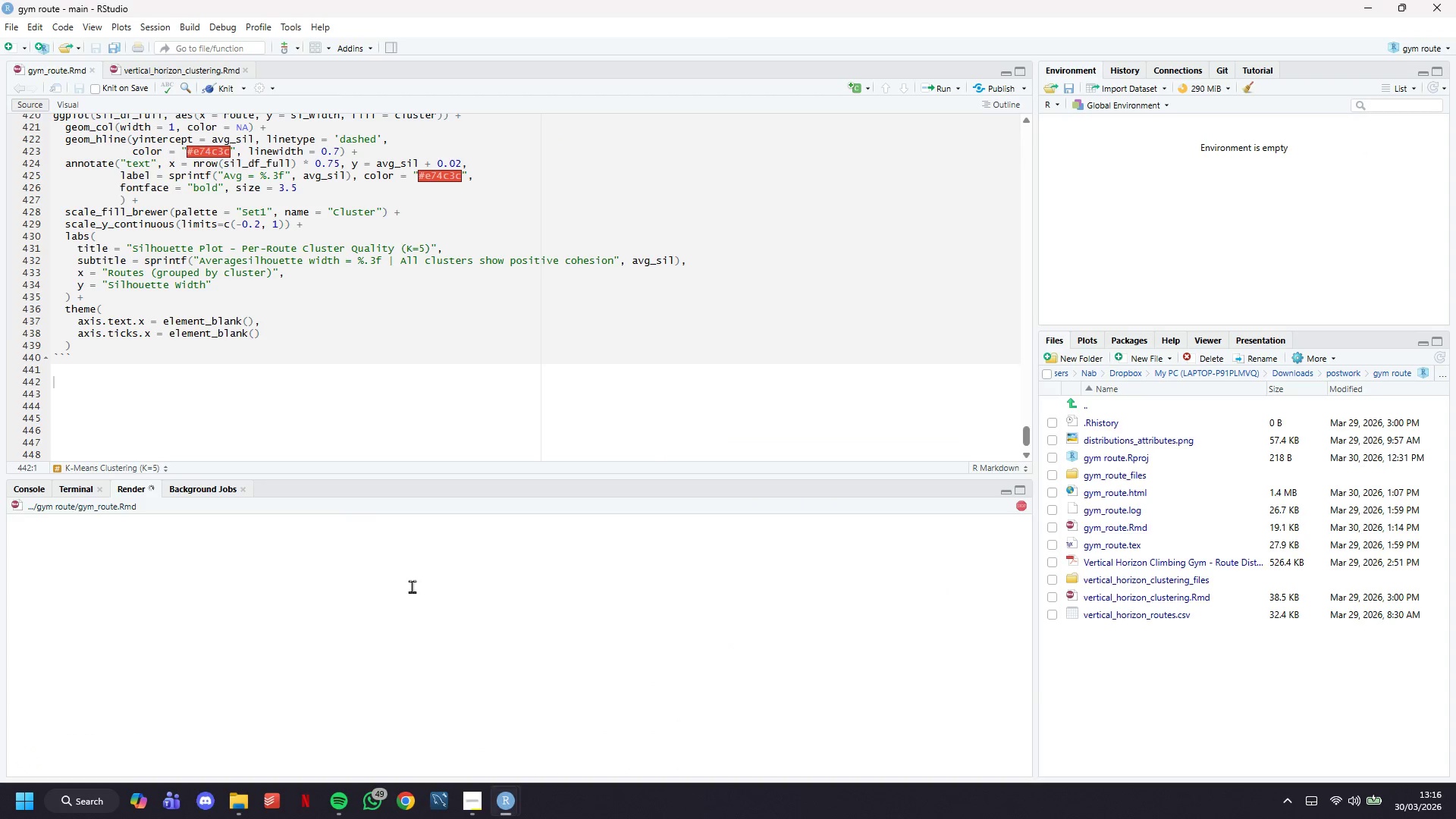 
scroll: coordinate [272, 292], scroll_direction: down, amount: 3.0
 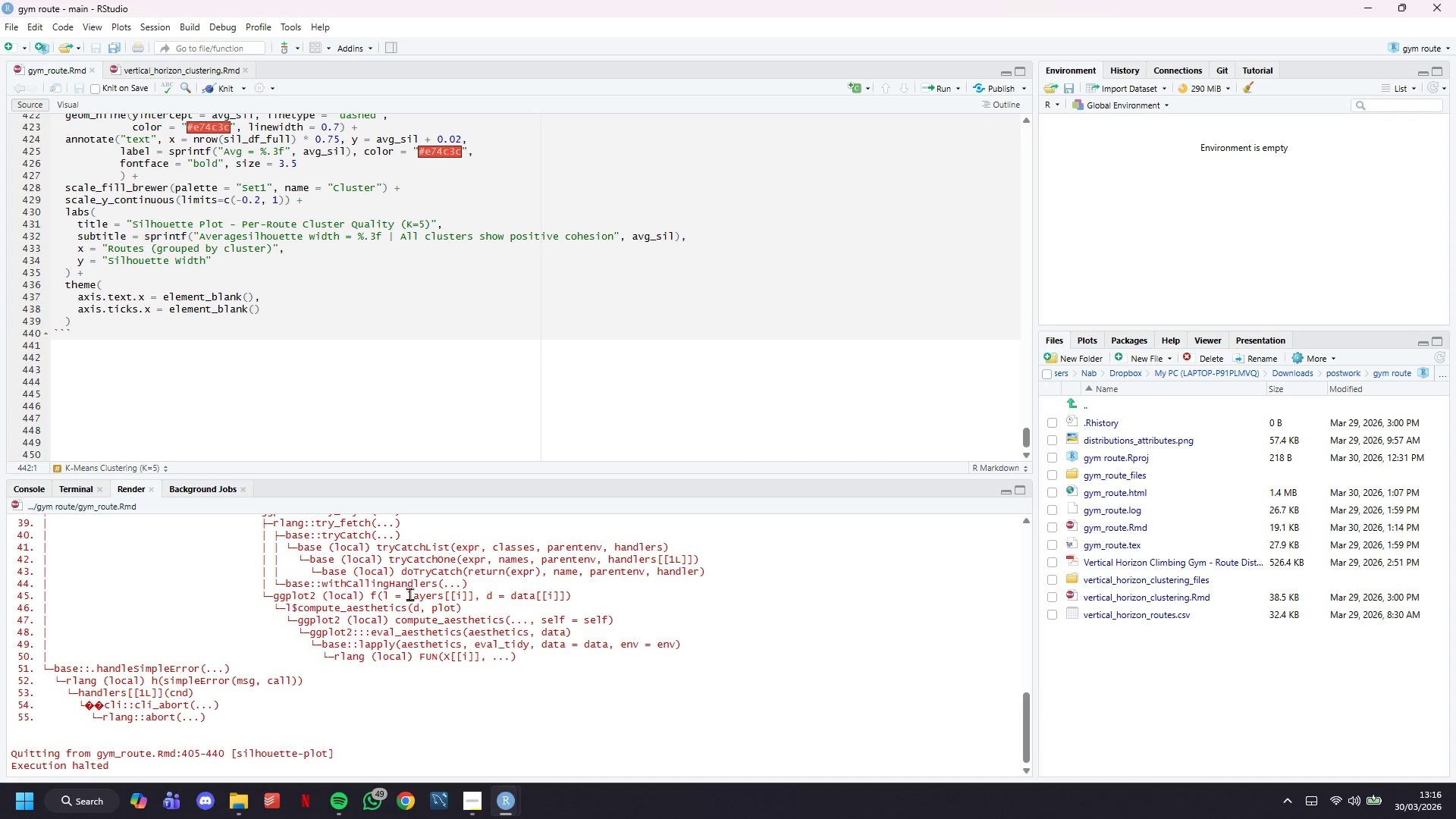 
scroll: coordinate [406, 619], scroll_direction: up, amount: 11.0
 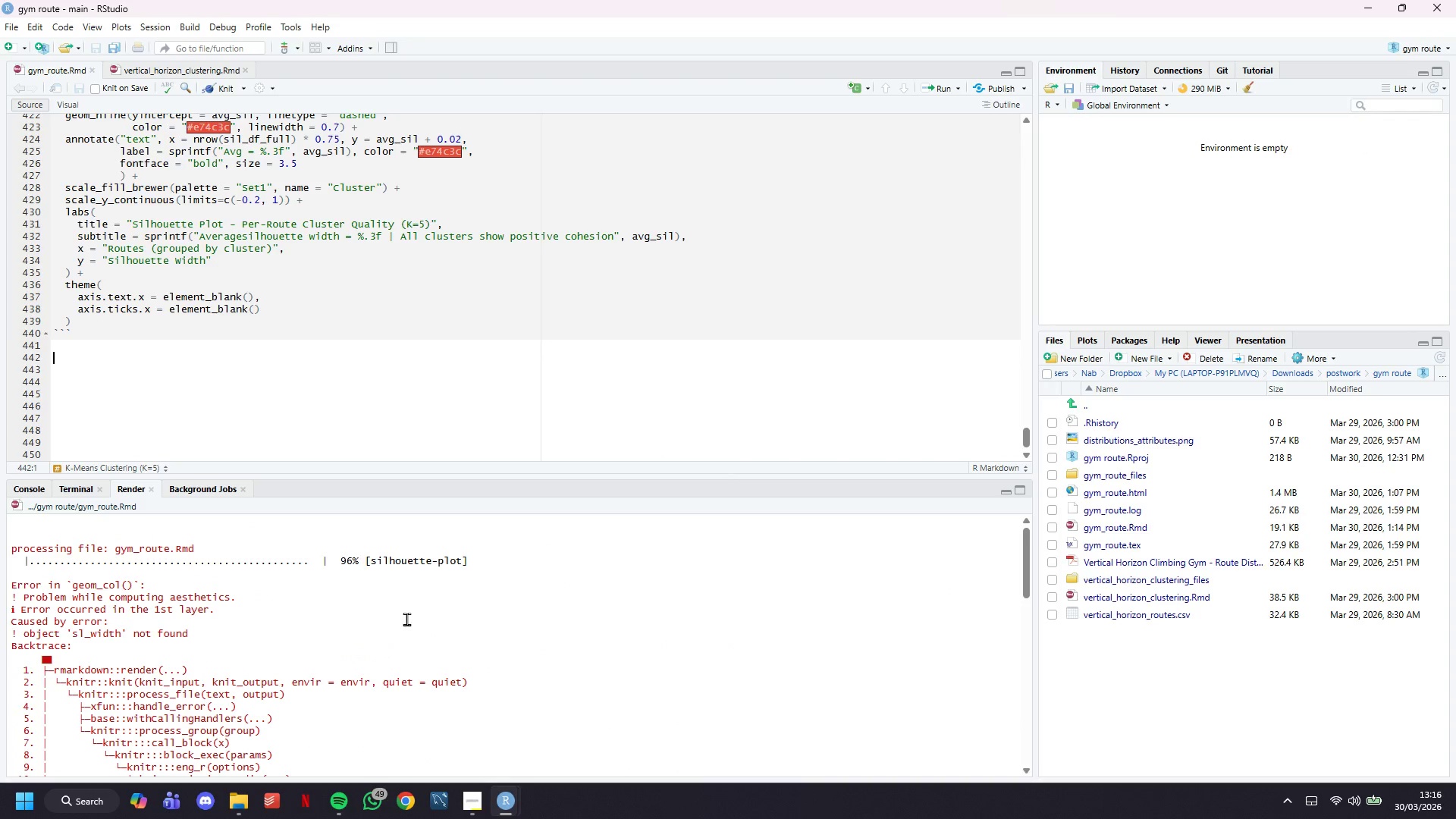 
left_click([354, 407])
 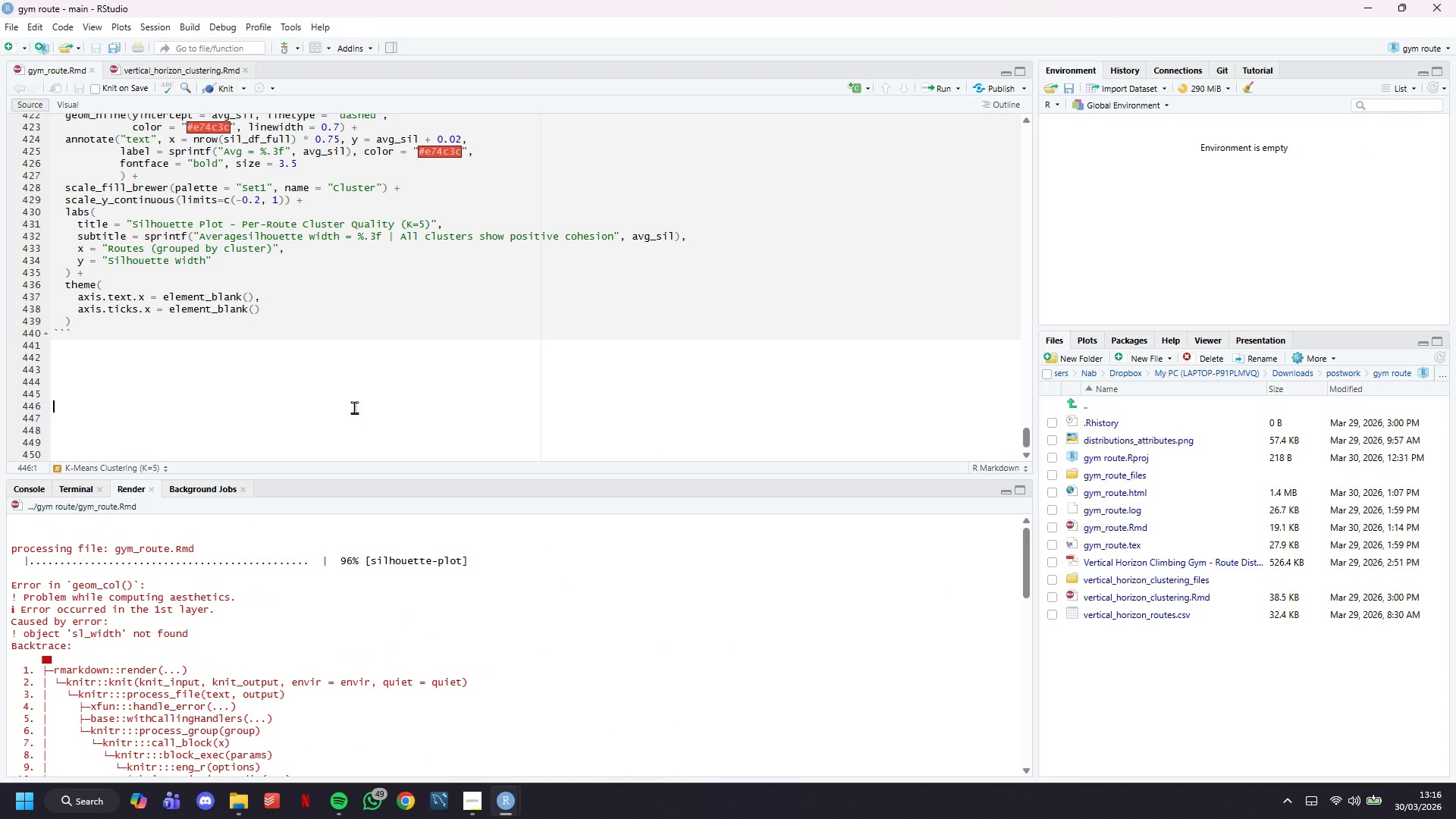 
key(Control+F)
 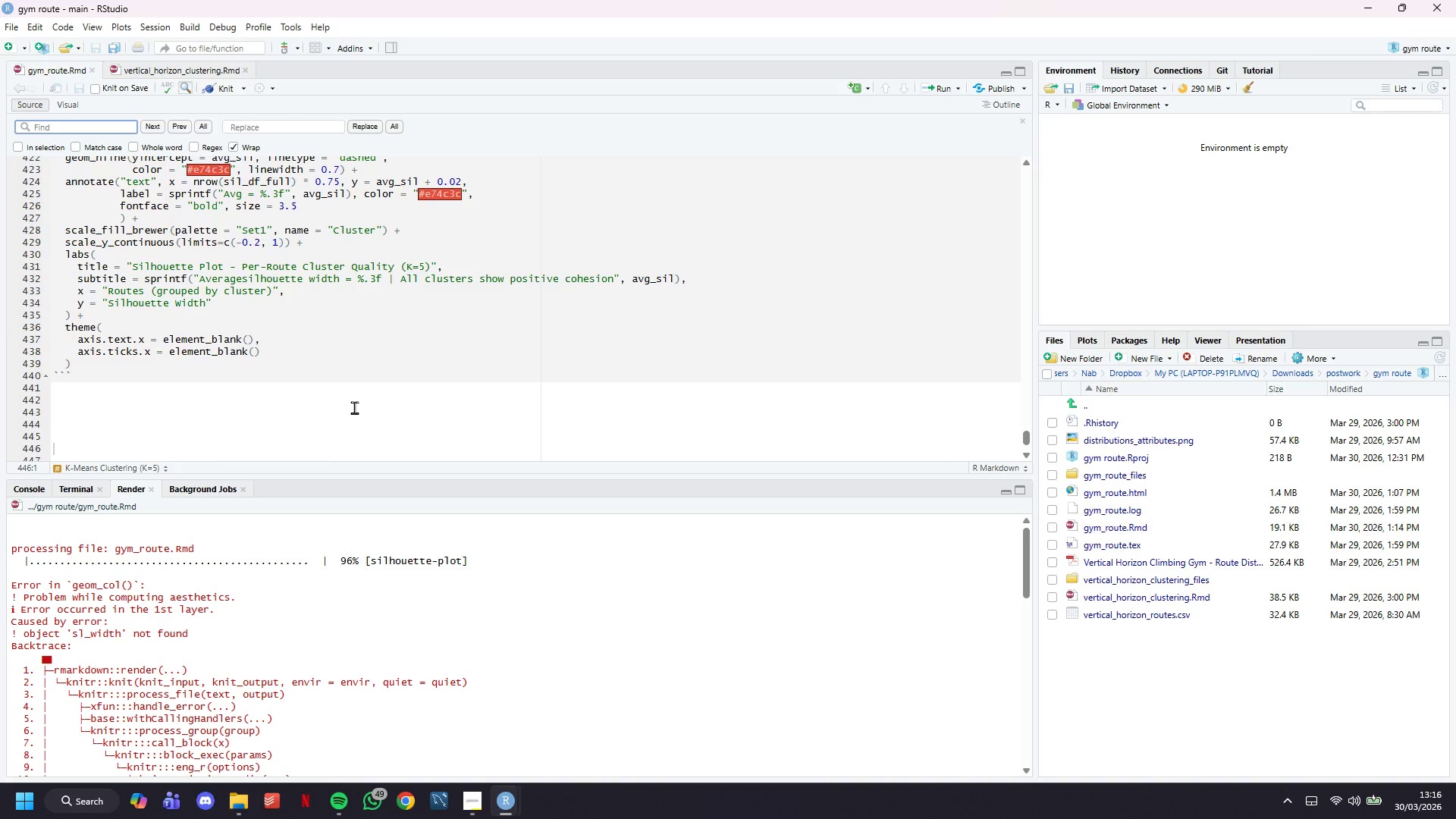 
type(sl_width)
 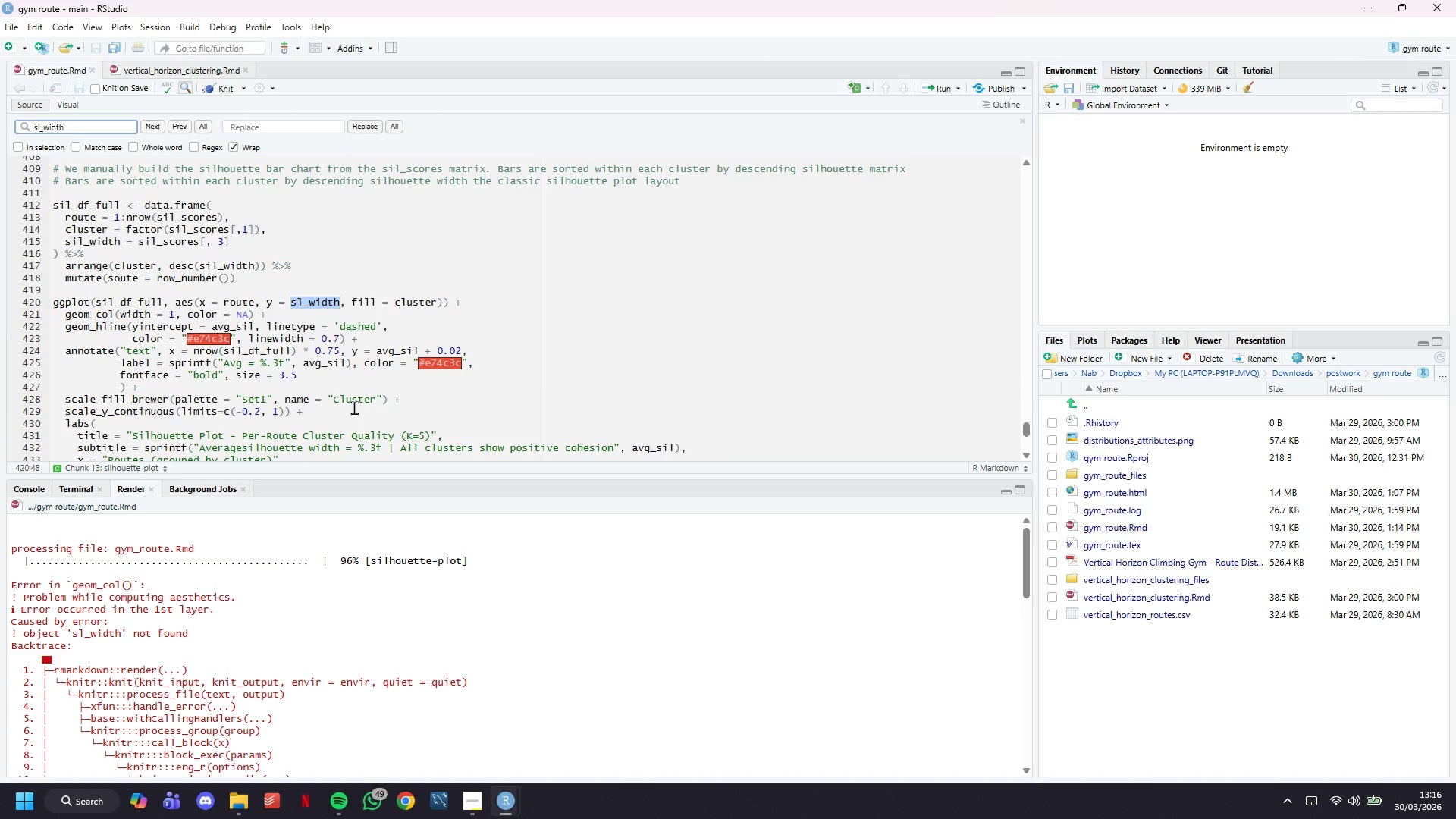 
 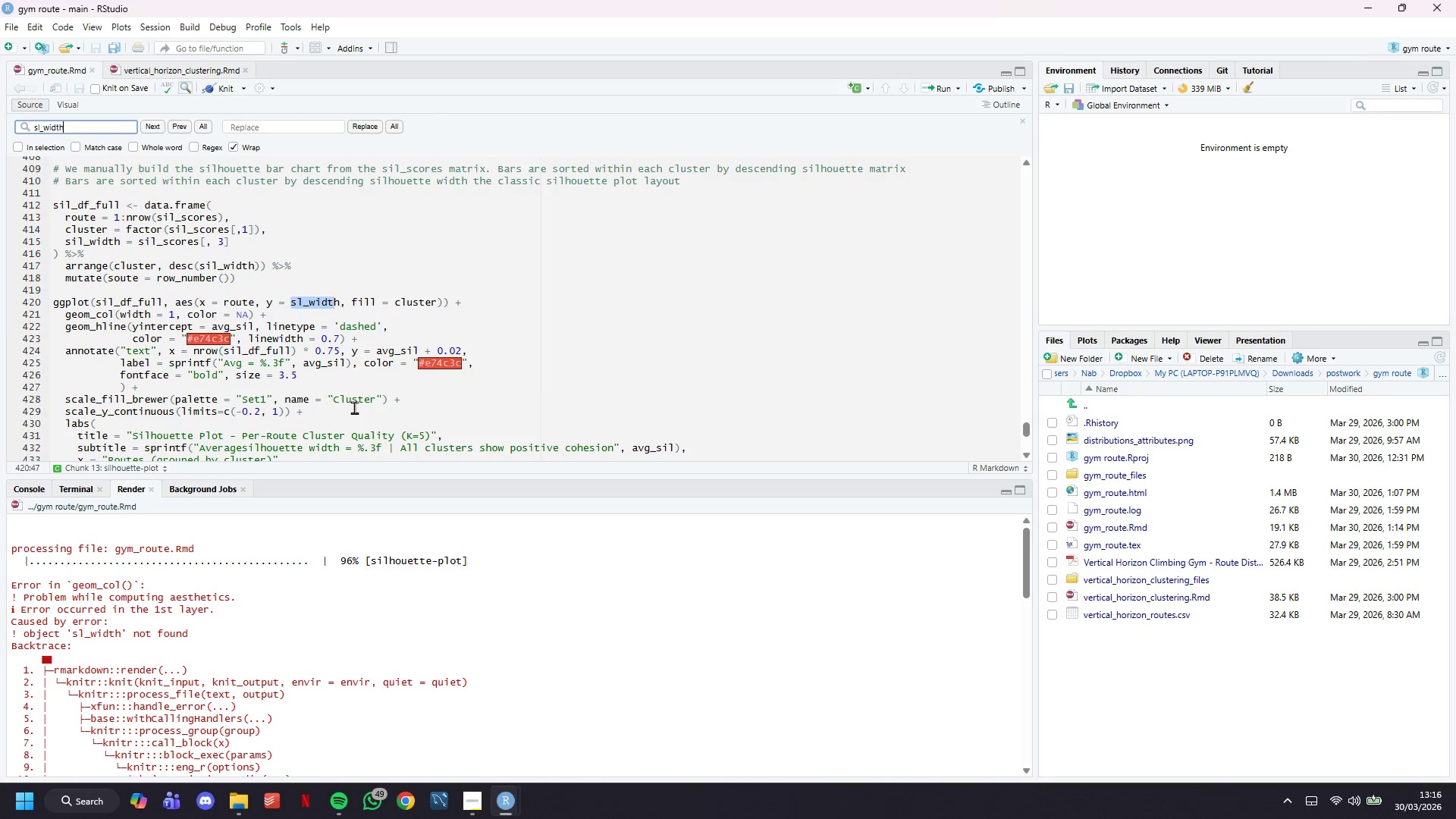 
key(Enter)
 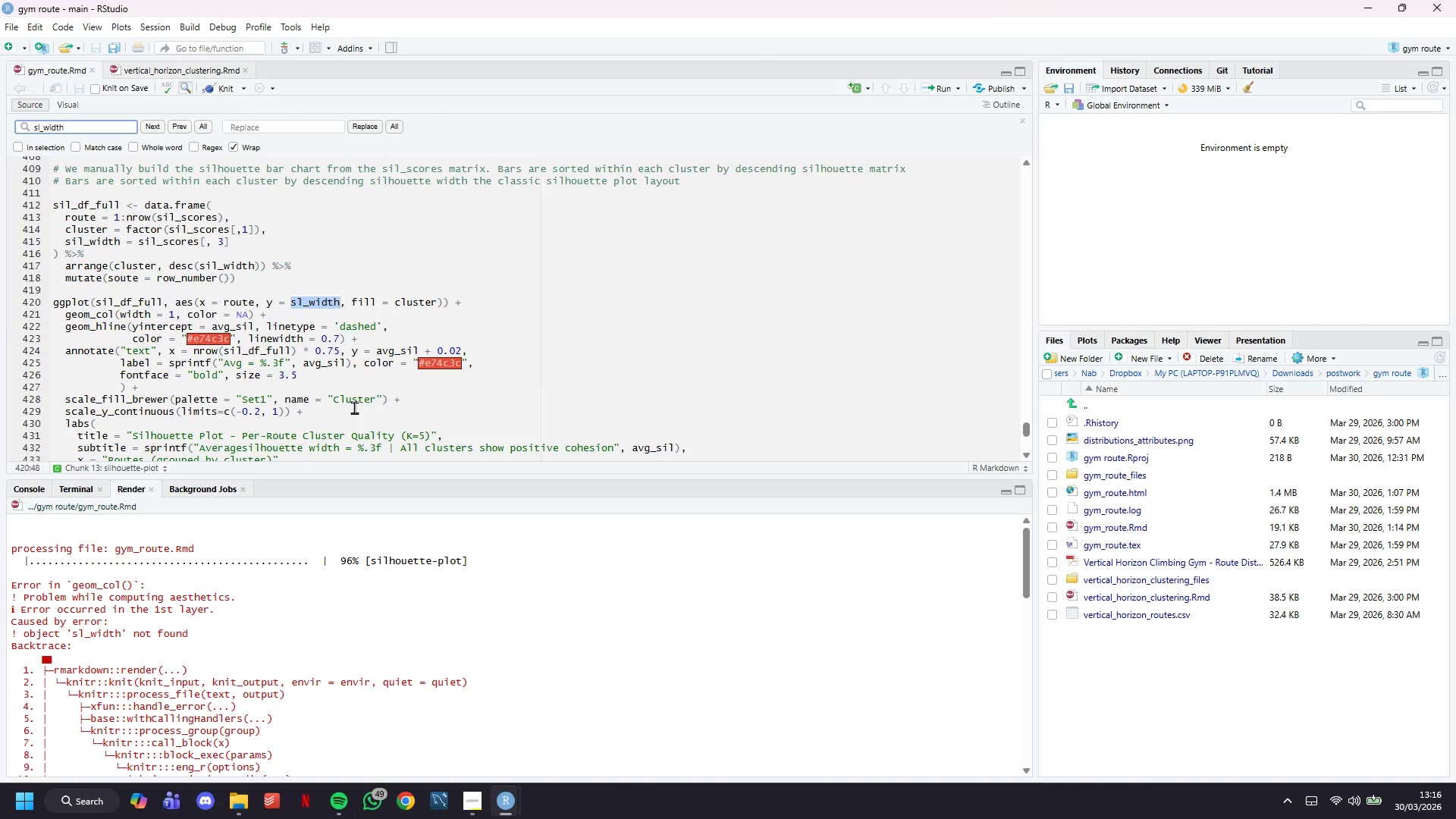 
key(Enter)
 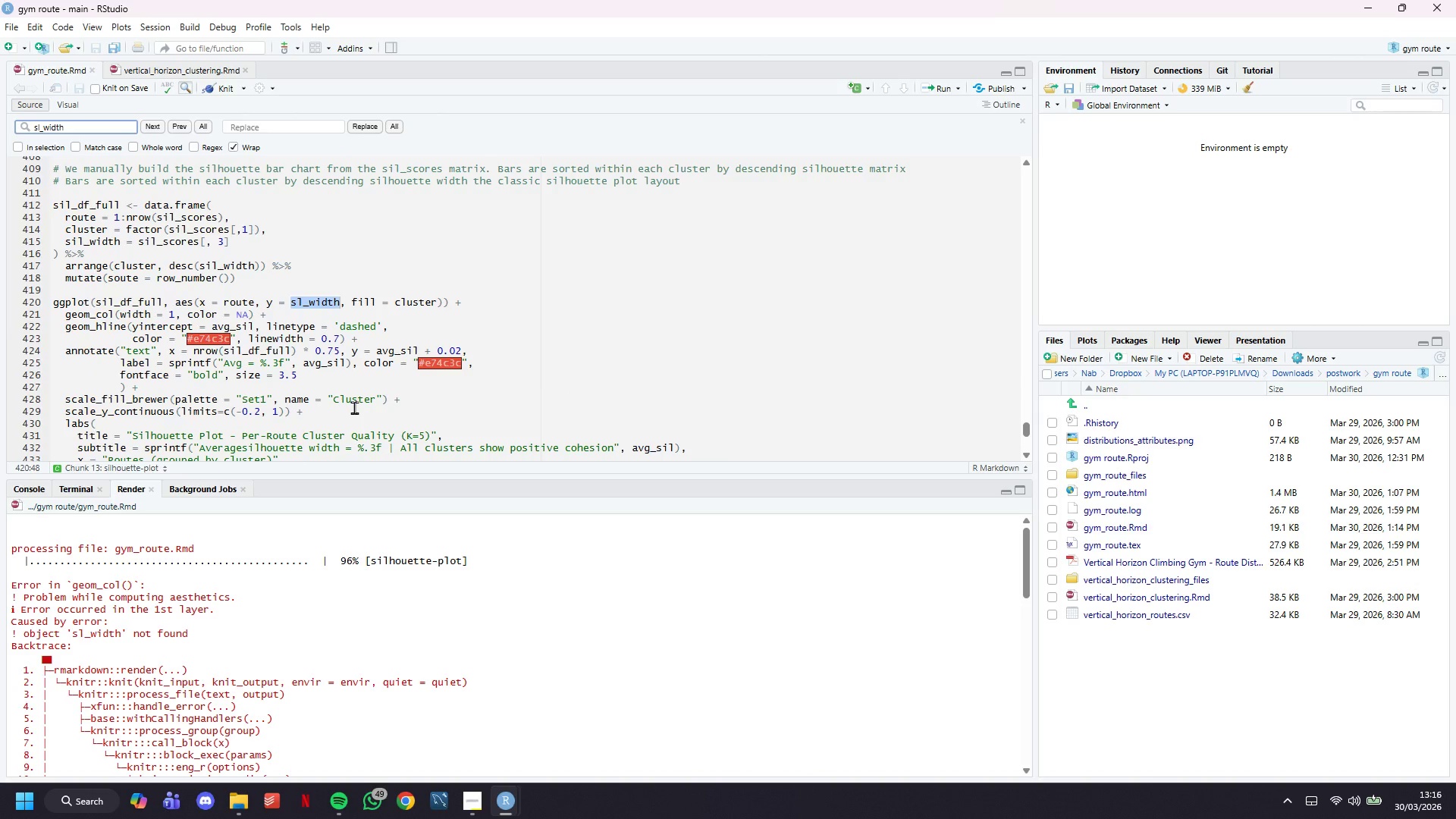 
key(Enter)
 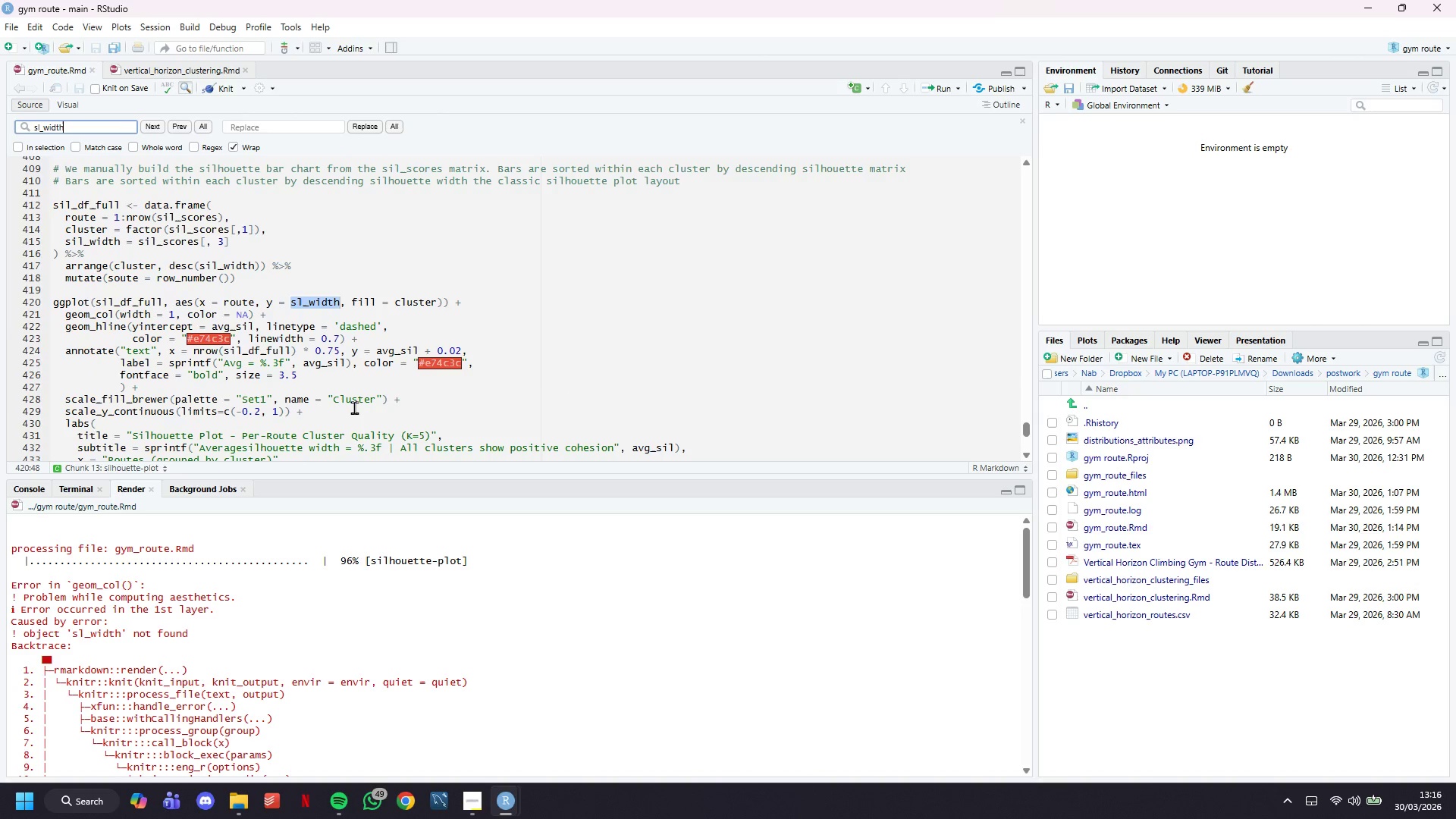 
hold_key(key=Enter, duration=0.39)
 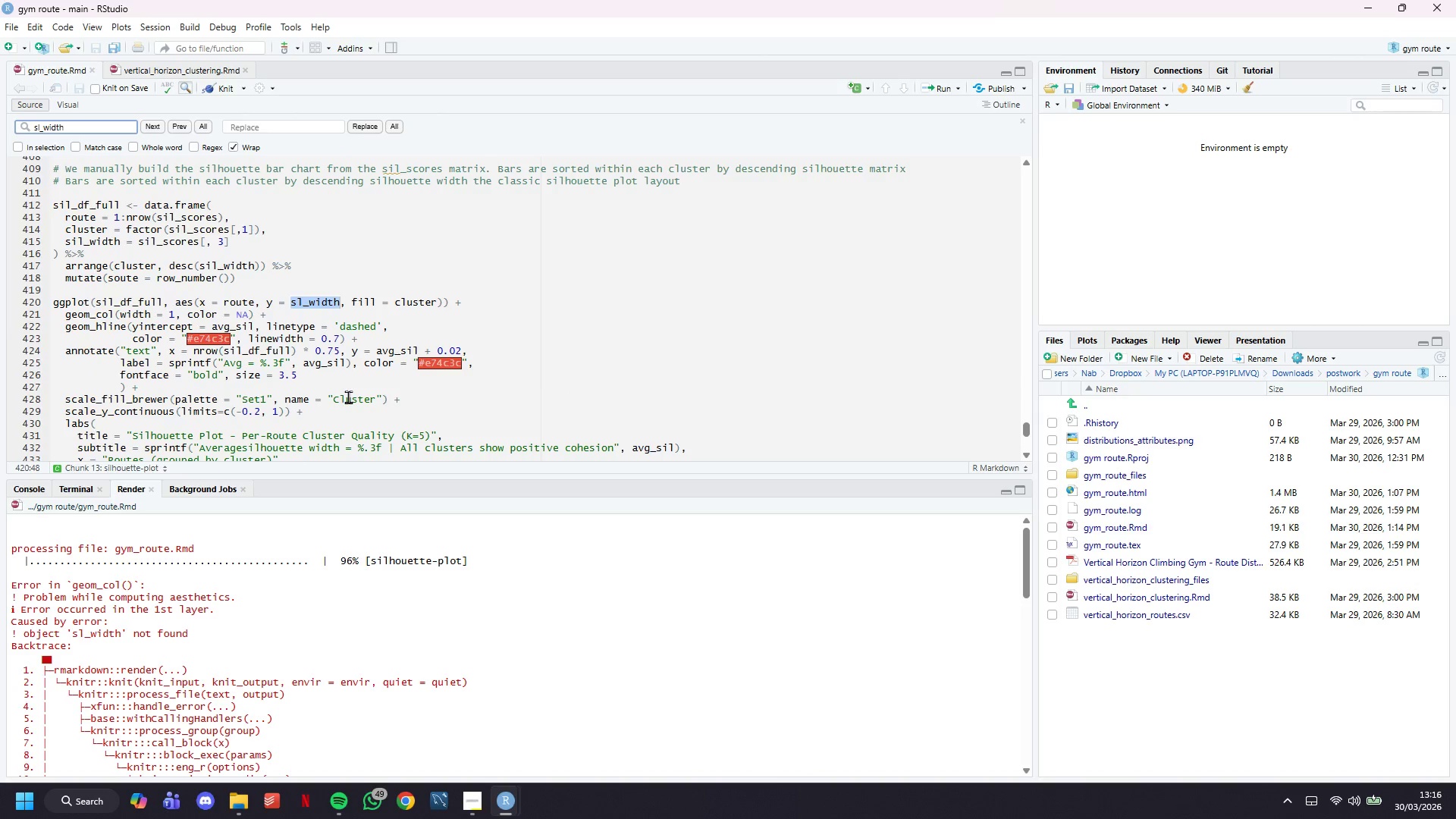 
left_click([297, 300])
 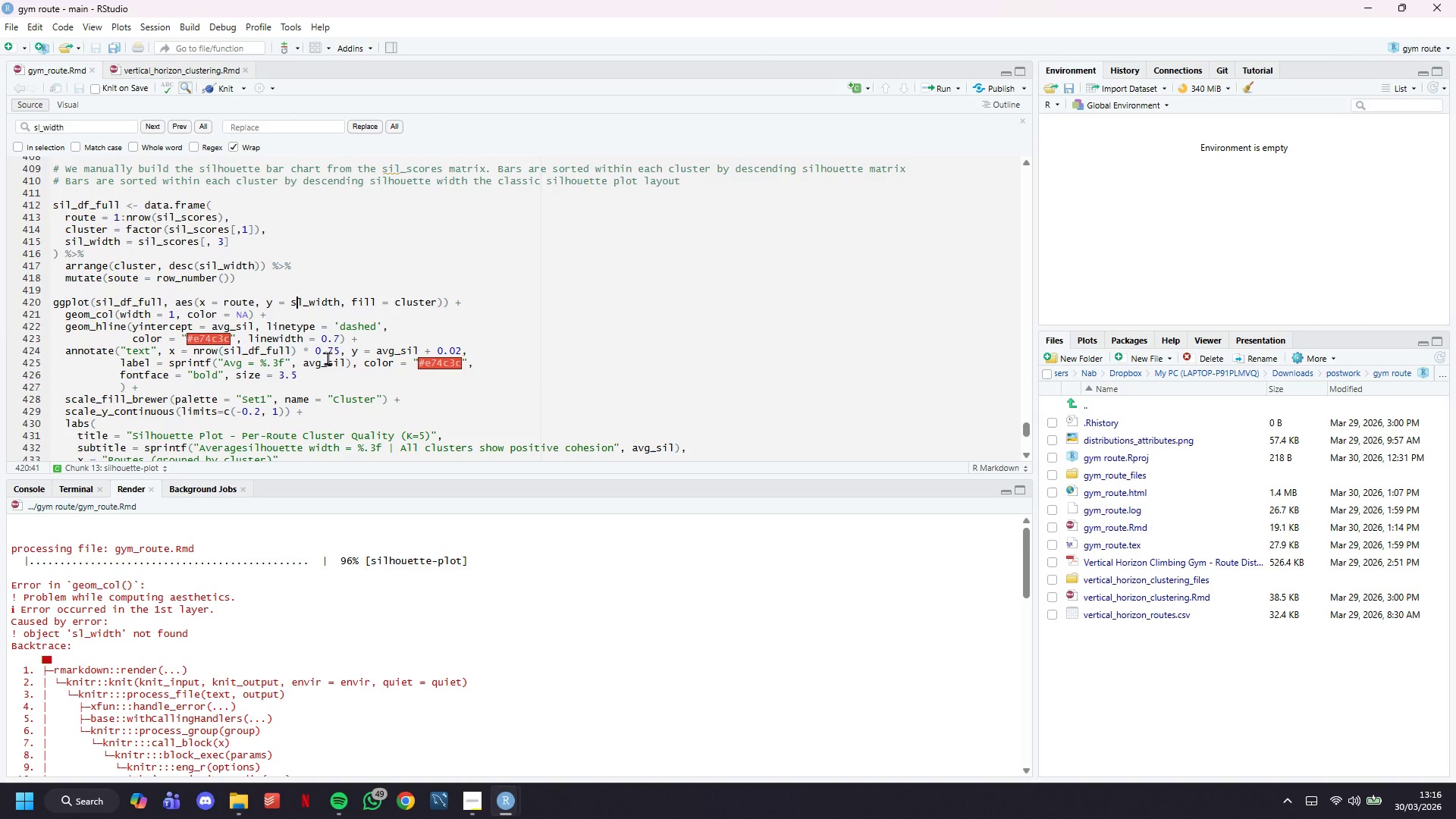 
key(I)
 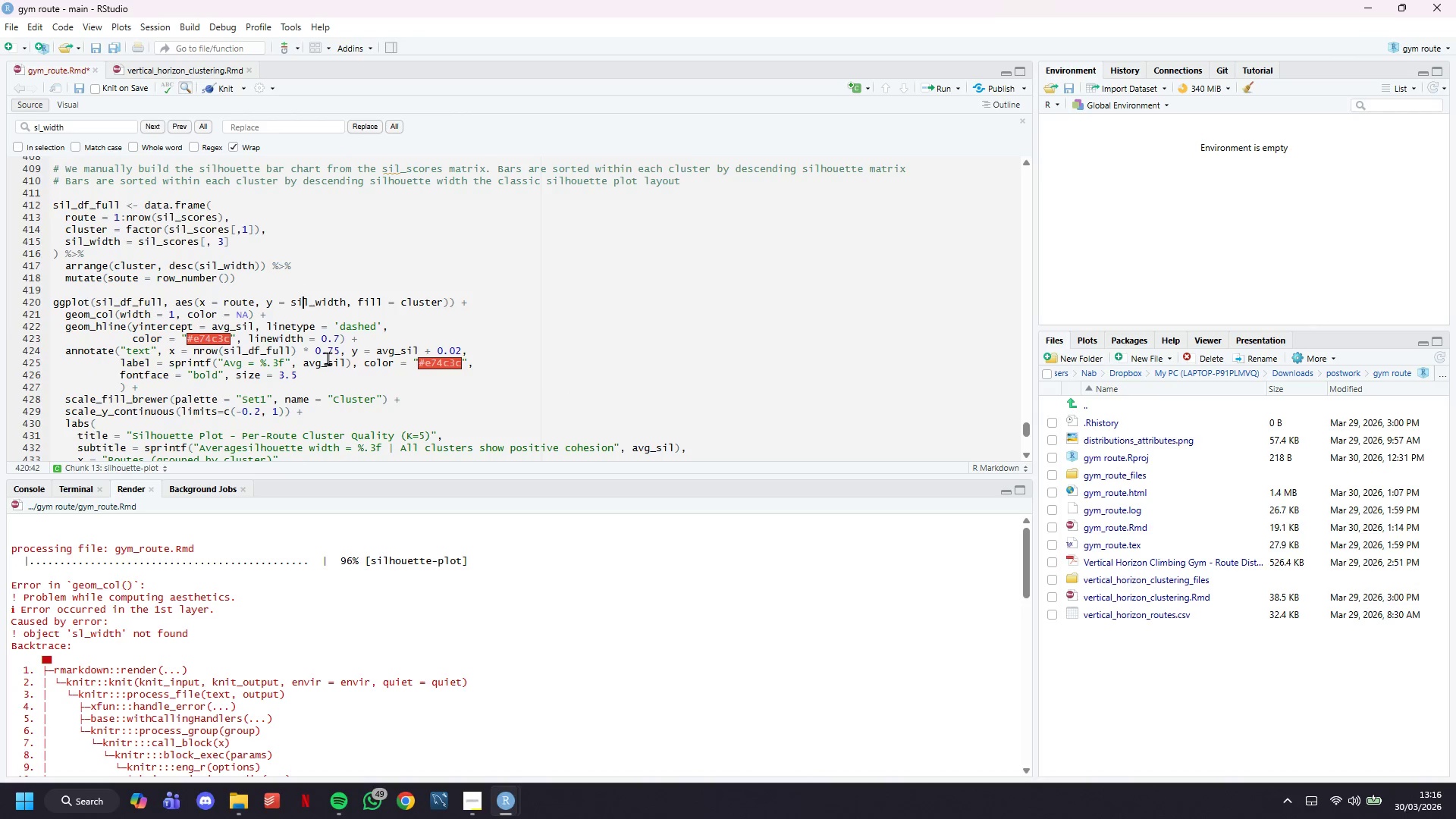 
key(Control+S)
 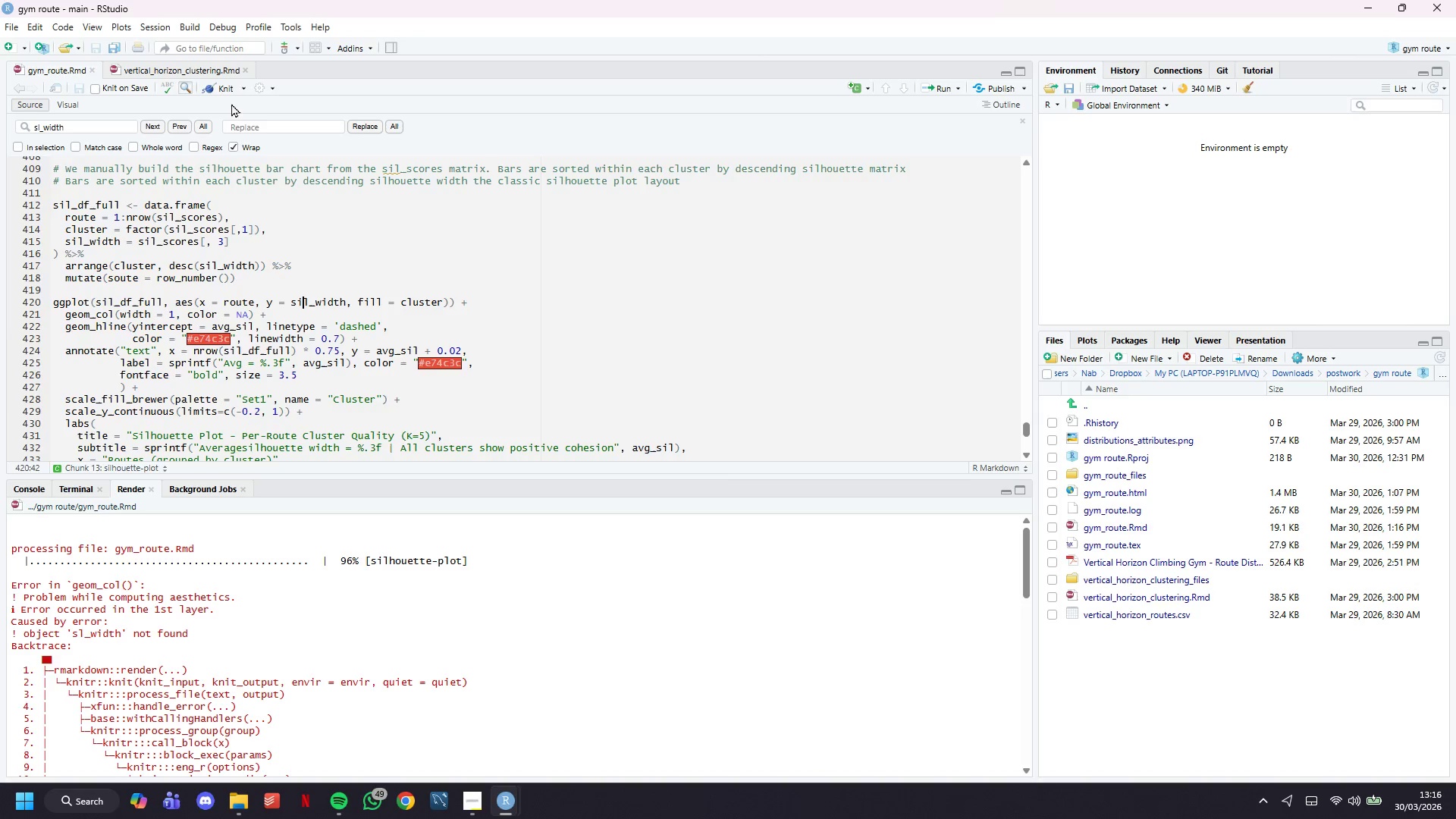 
left_click([219, 93])
 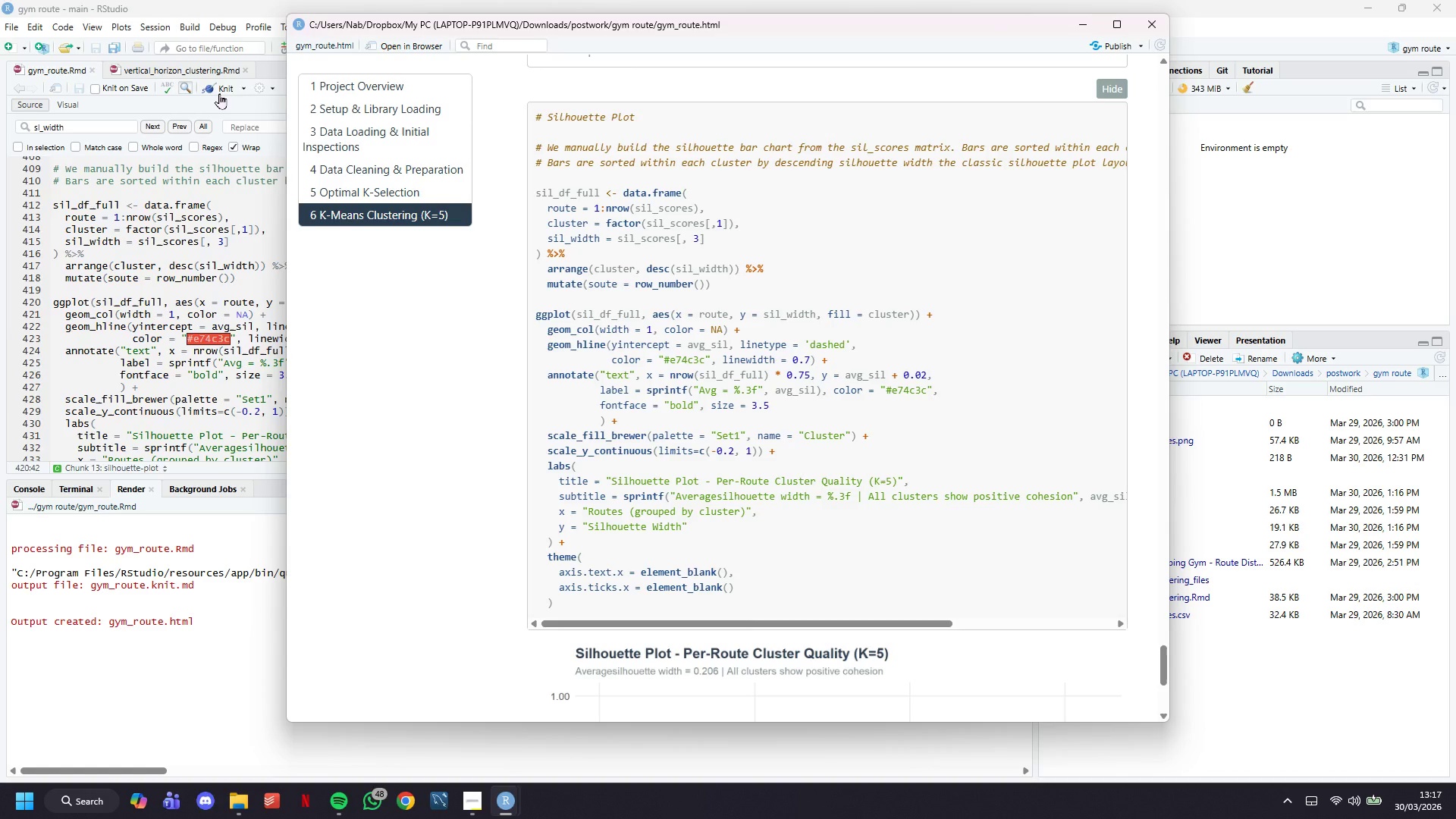 
wait(57.11)
 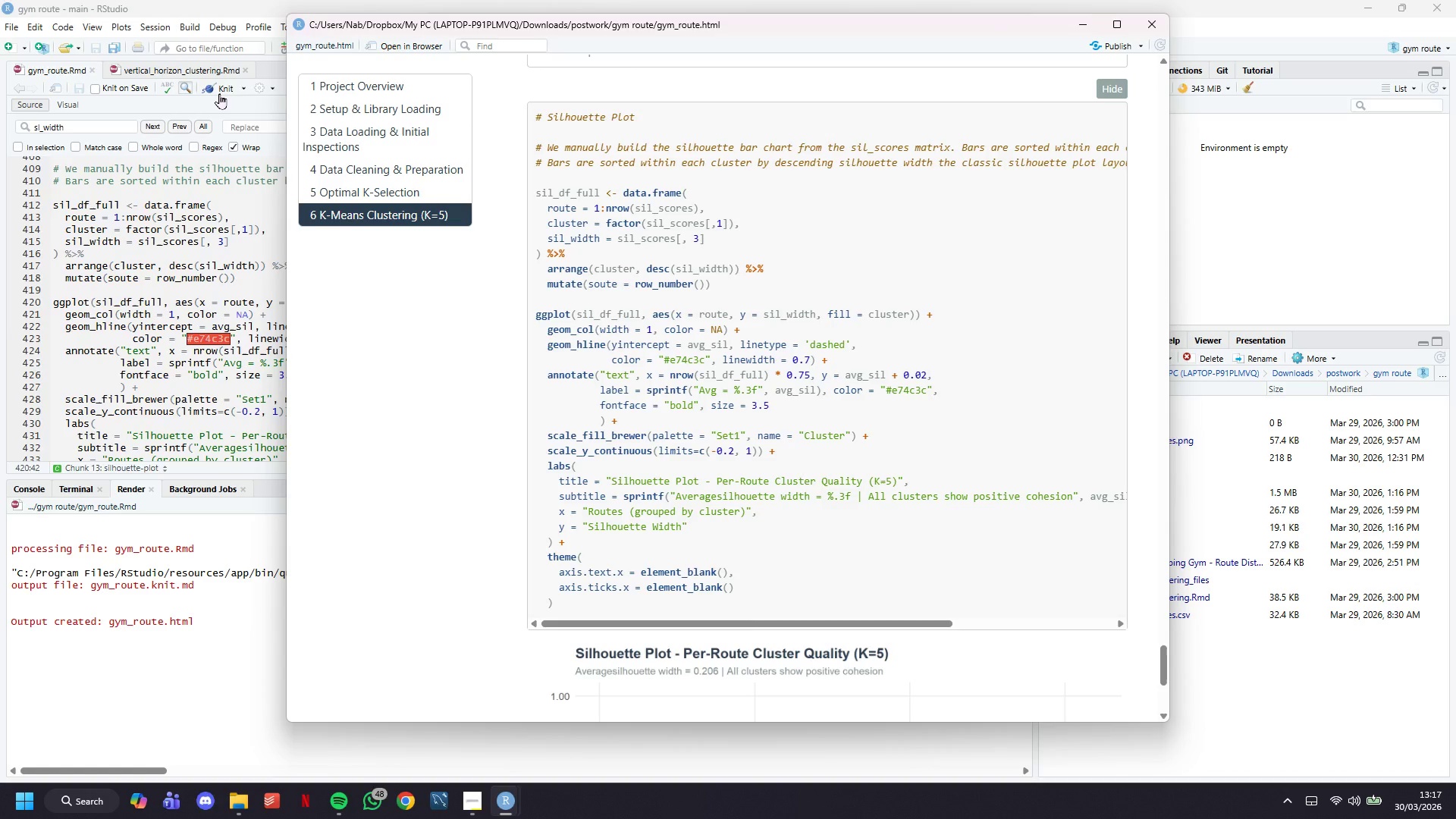 
scroll: coordinate [912, 302], scroll_direction: down, amount: 5.0
 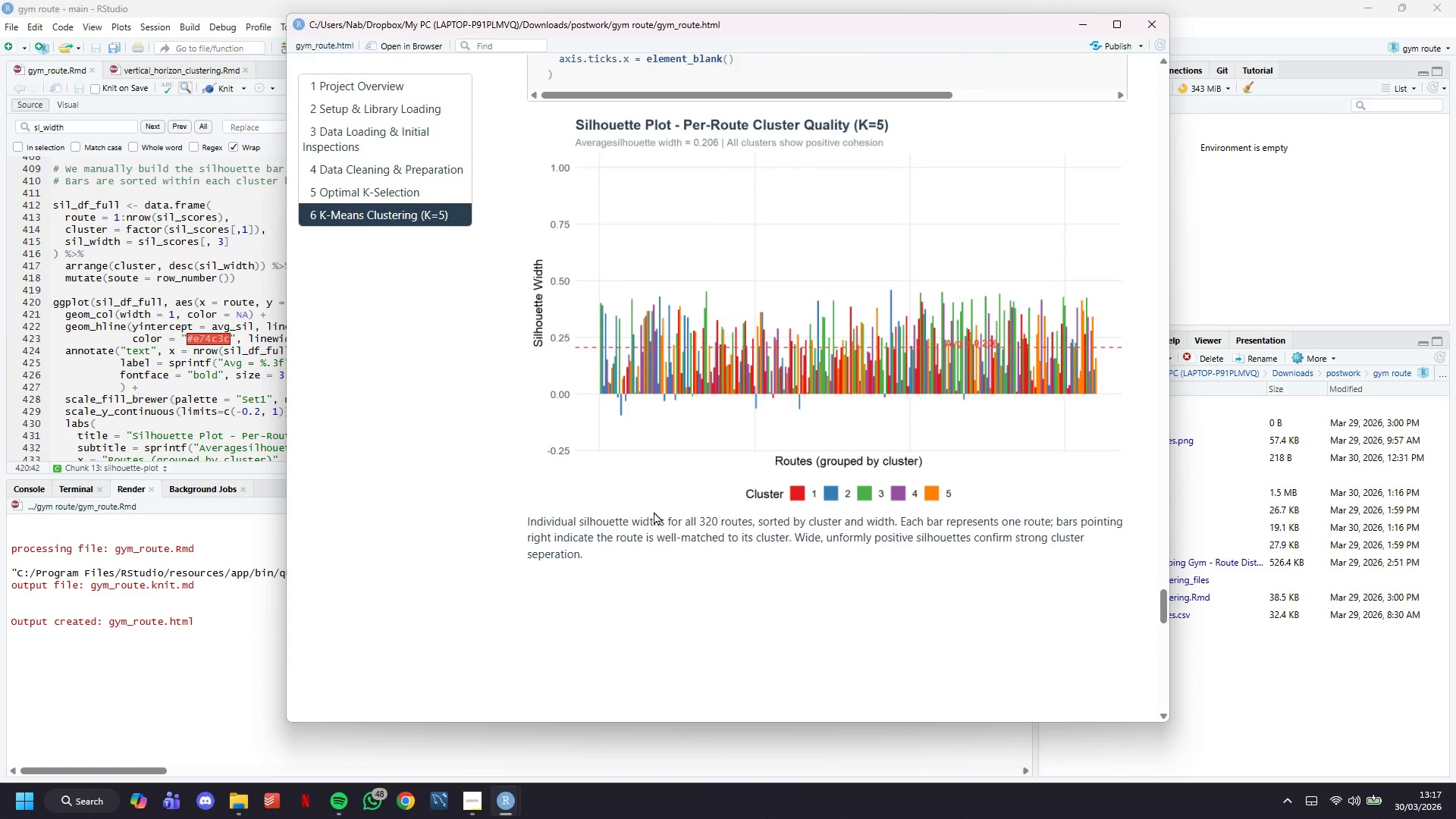 
double_click([658, 521])
 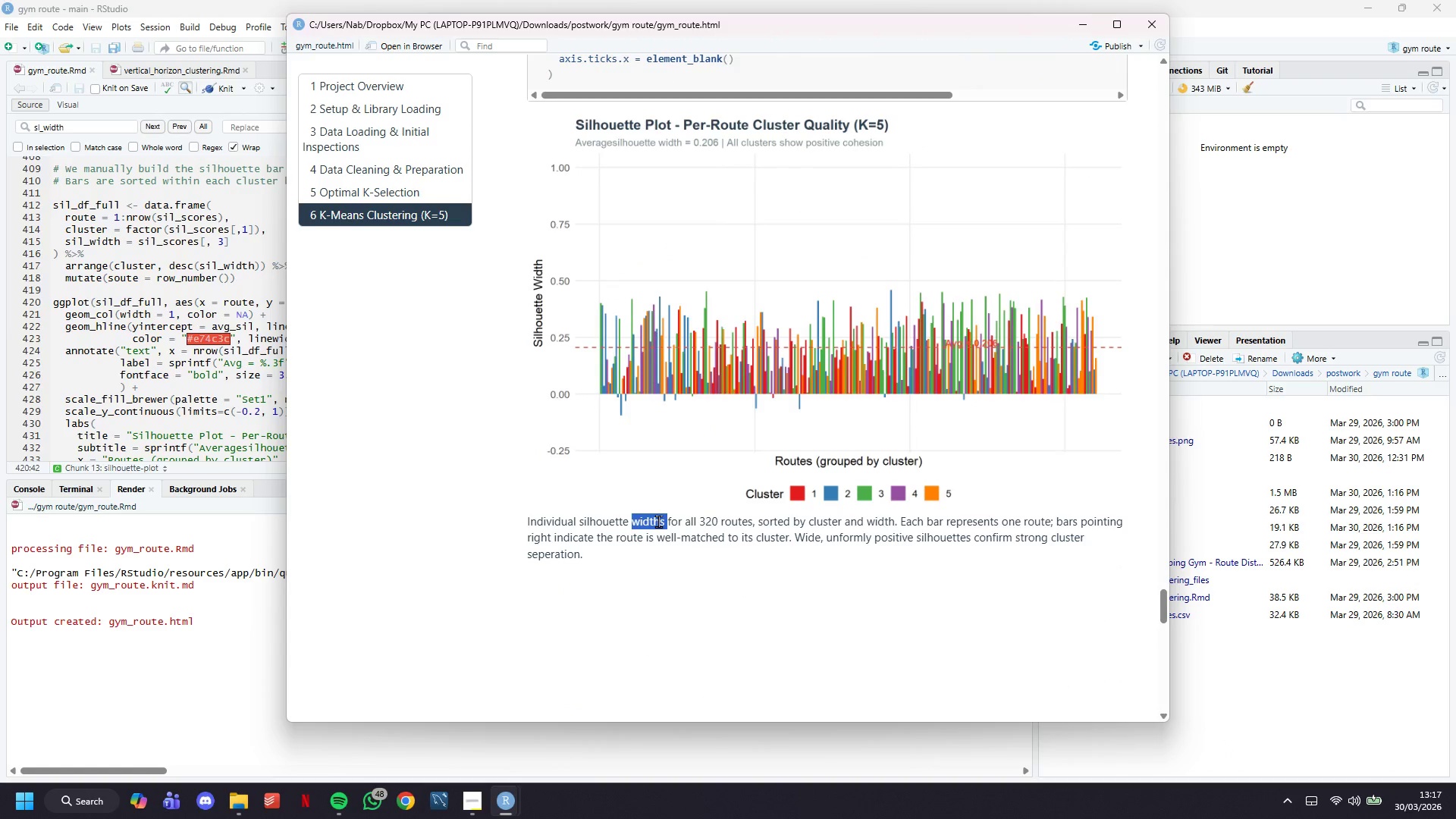 
triple_click([658, 521])
 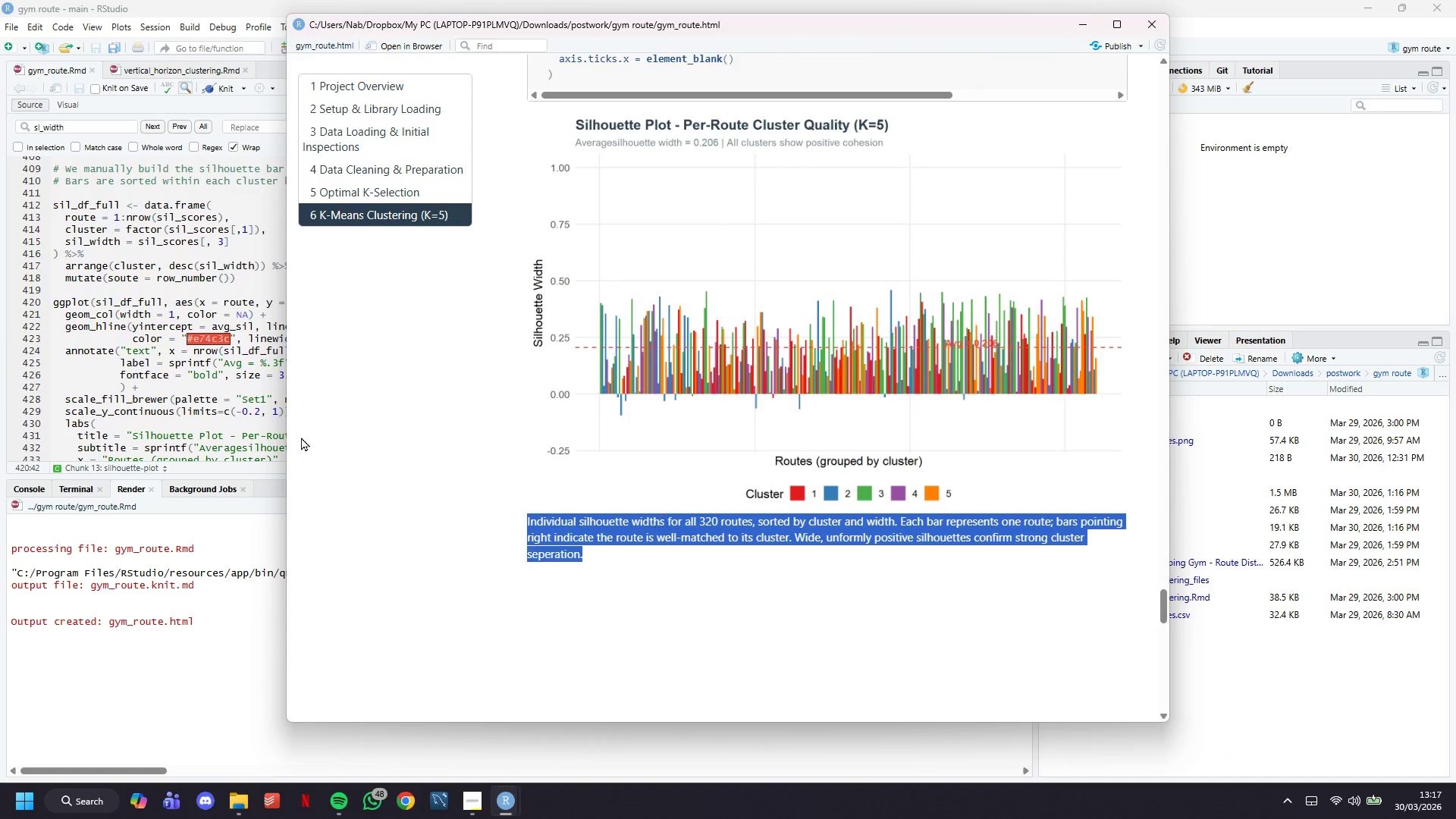 
left_click([151, 348])
 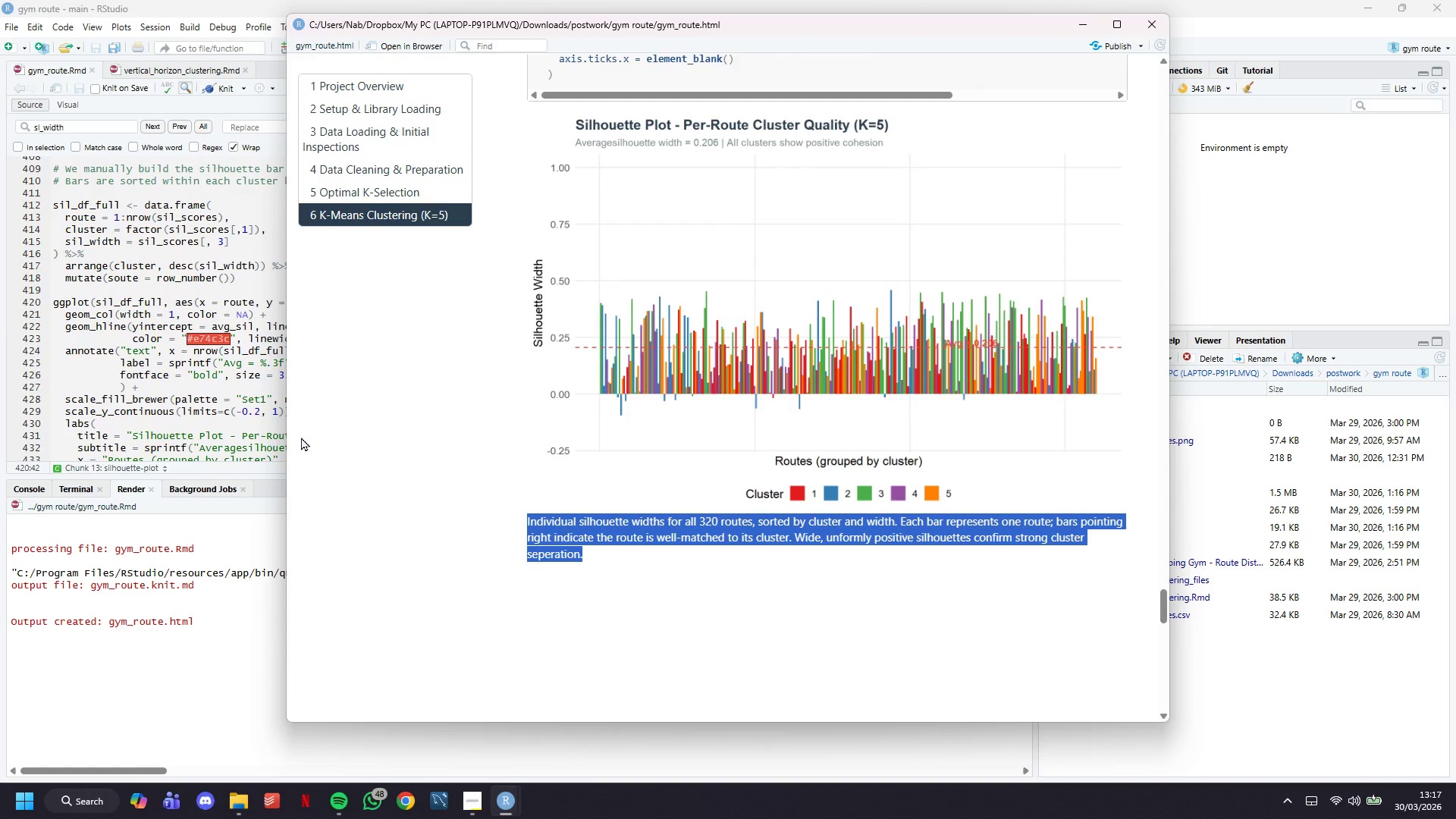 
left_click([163, 354])
 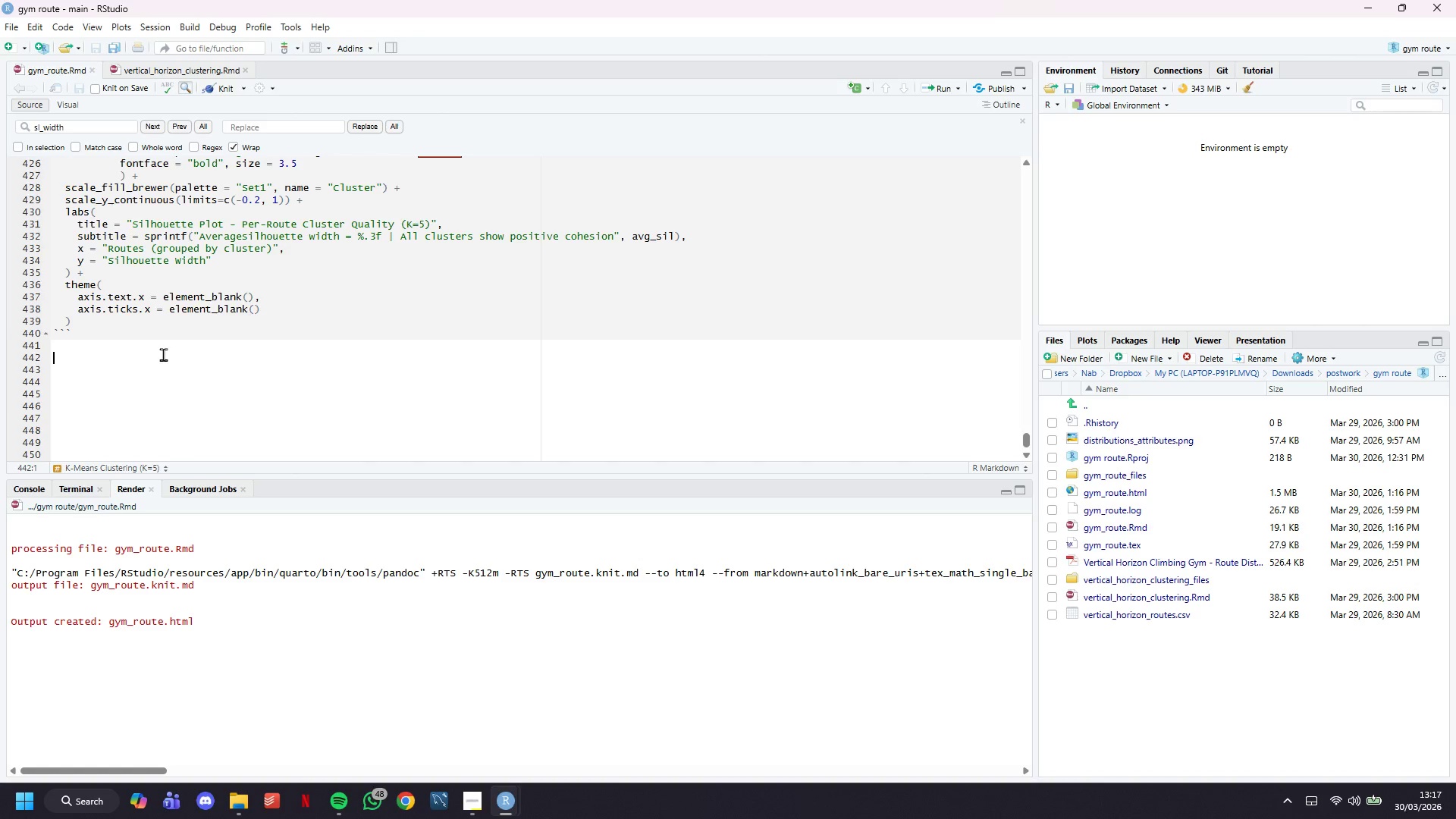 
scroll: coordinate [144, 267], scroll_direction: down, amount: 13.0
 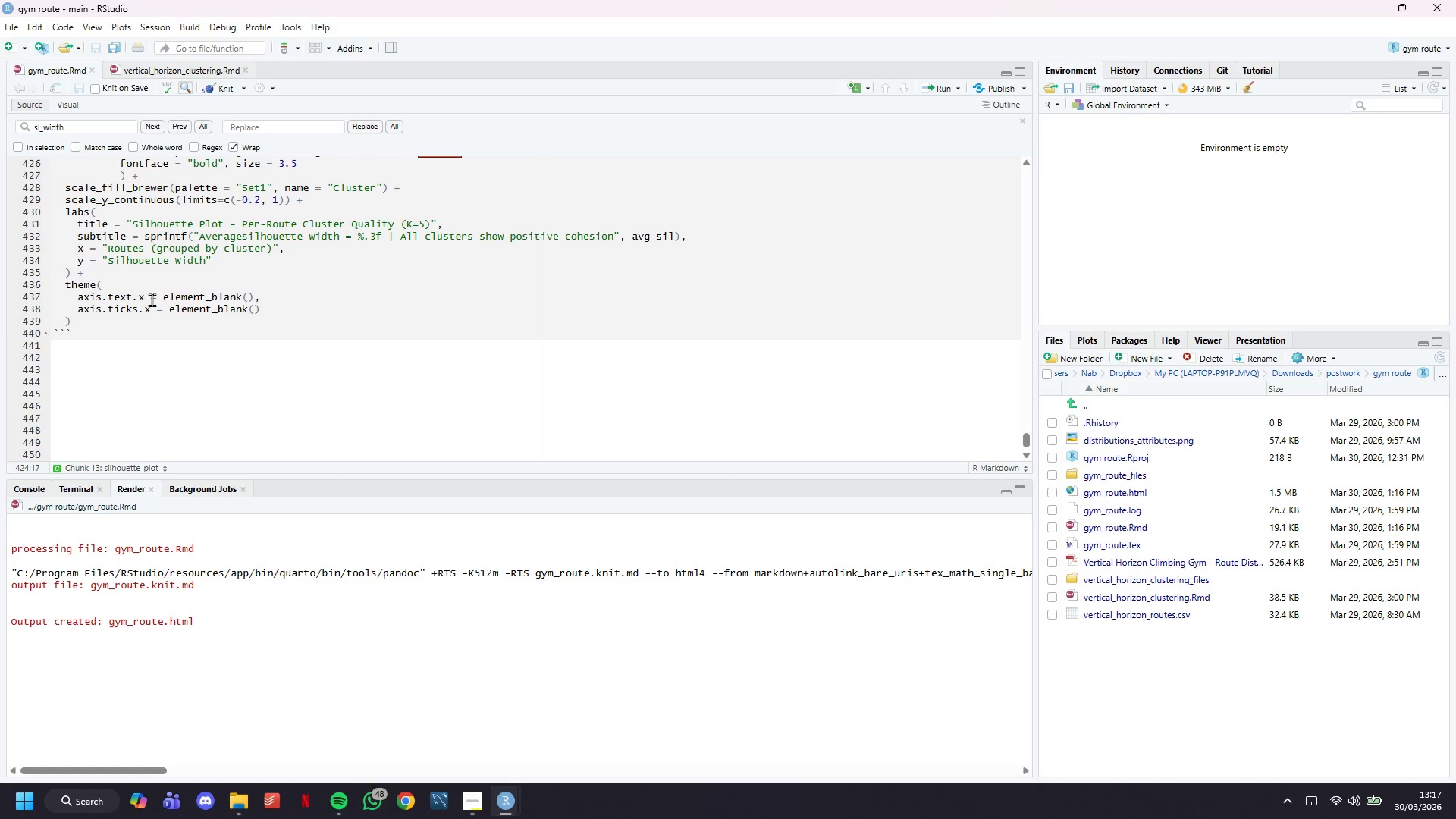 
key(Minus)
 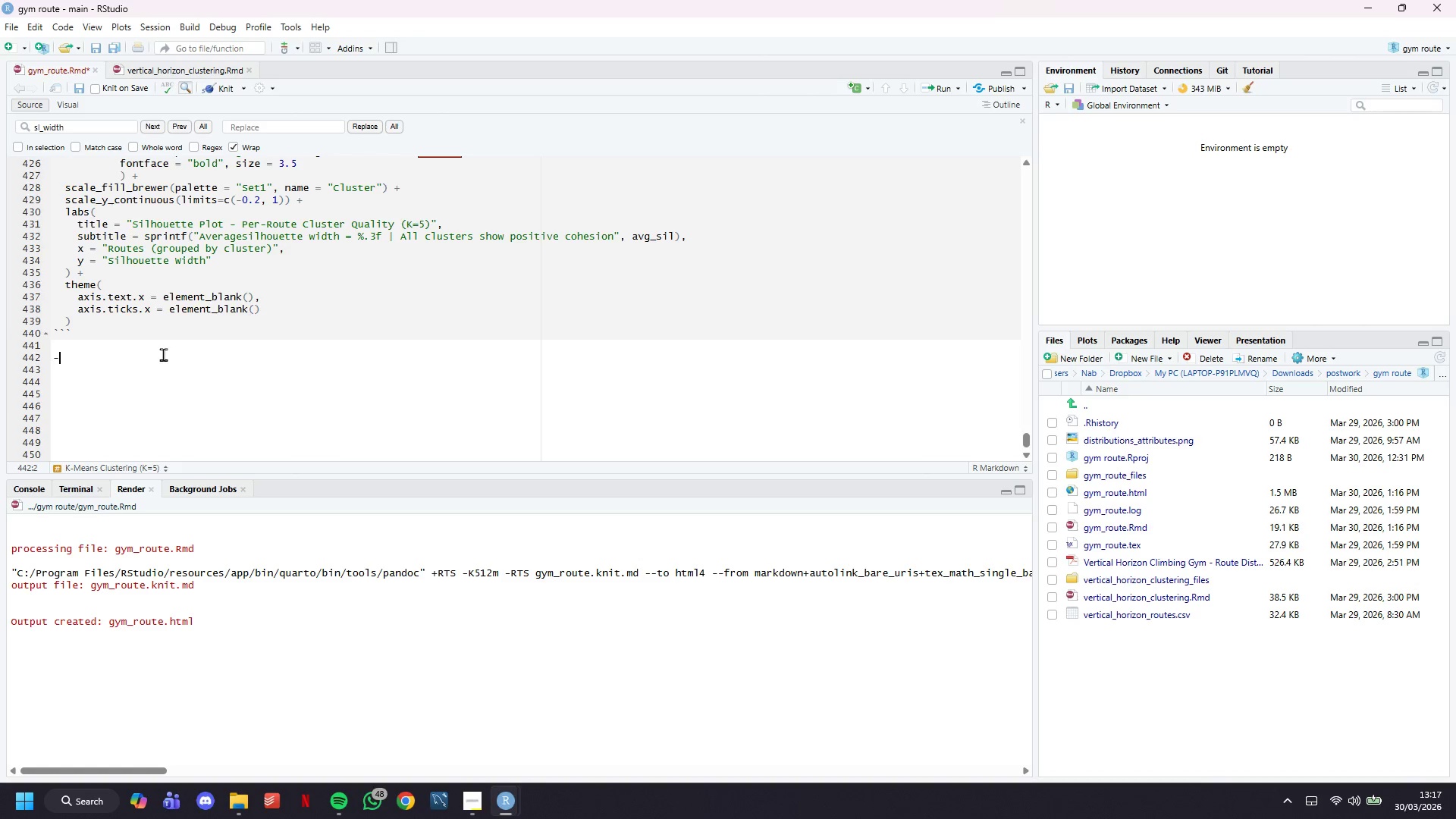 
key(Minus)
 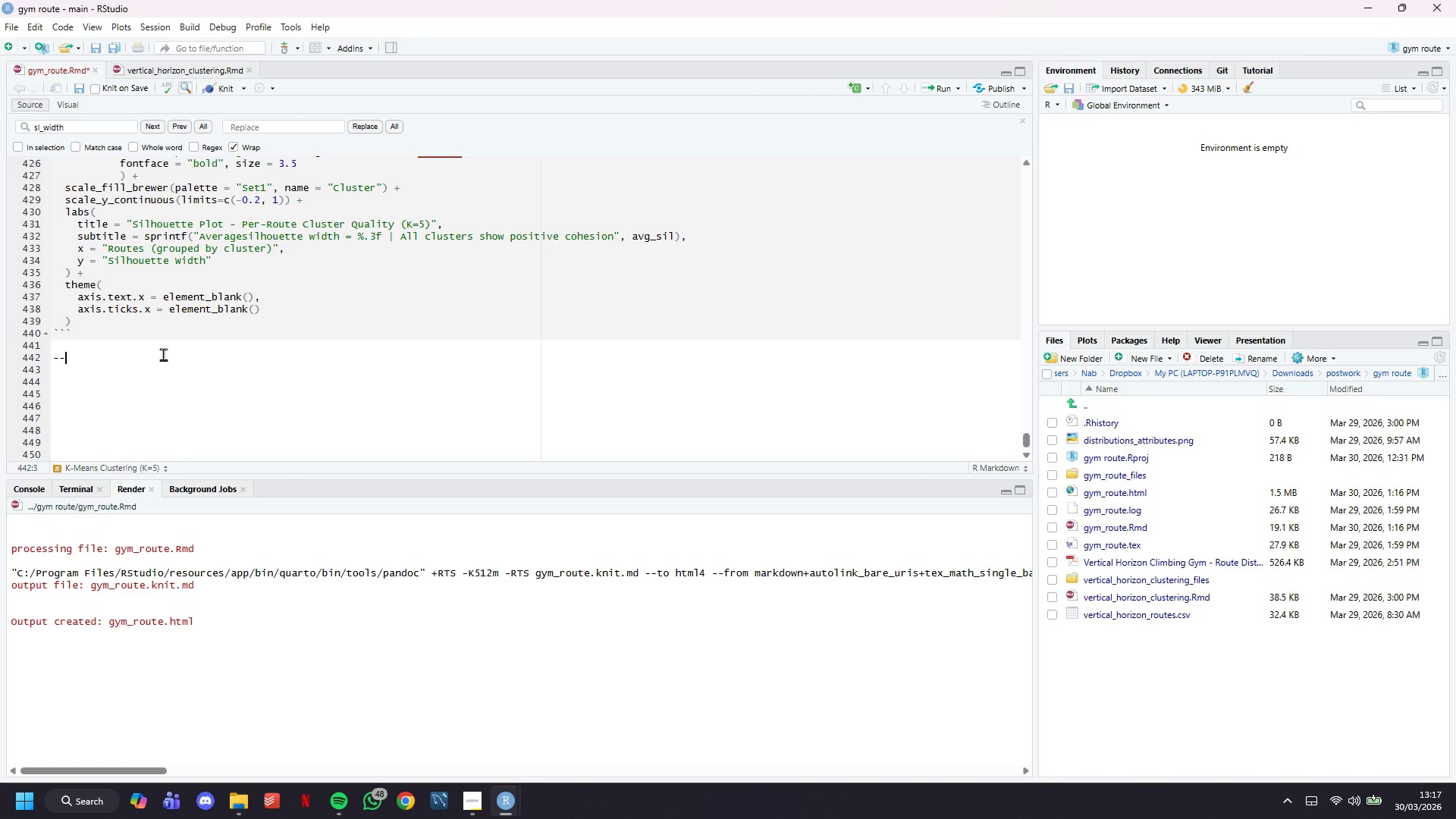 
key(Minus)
 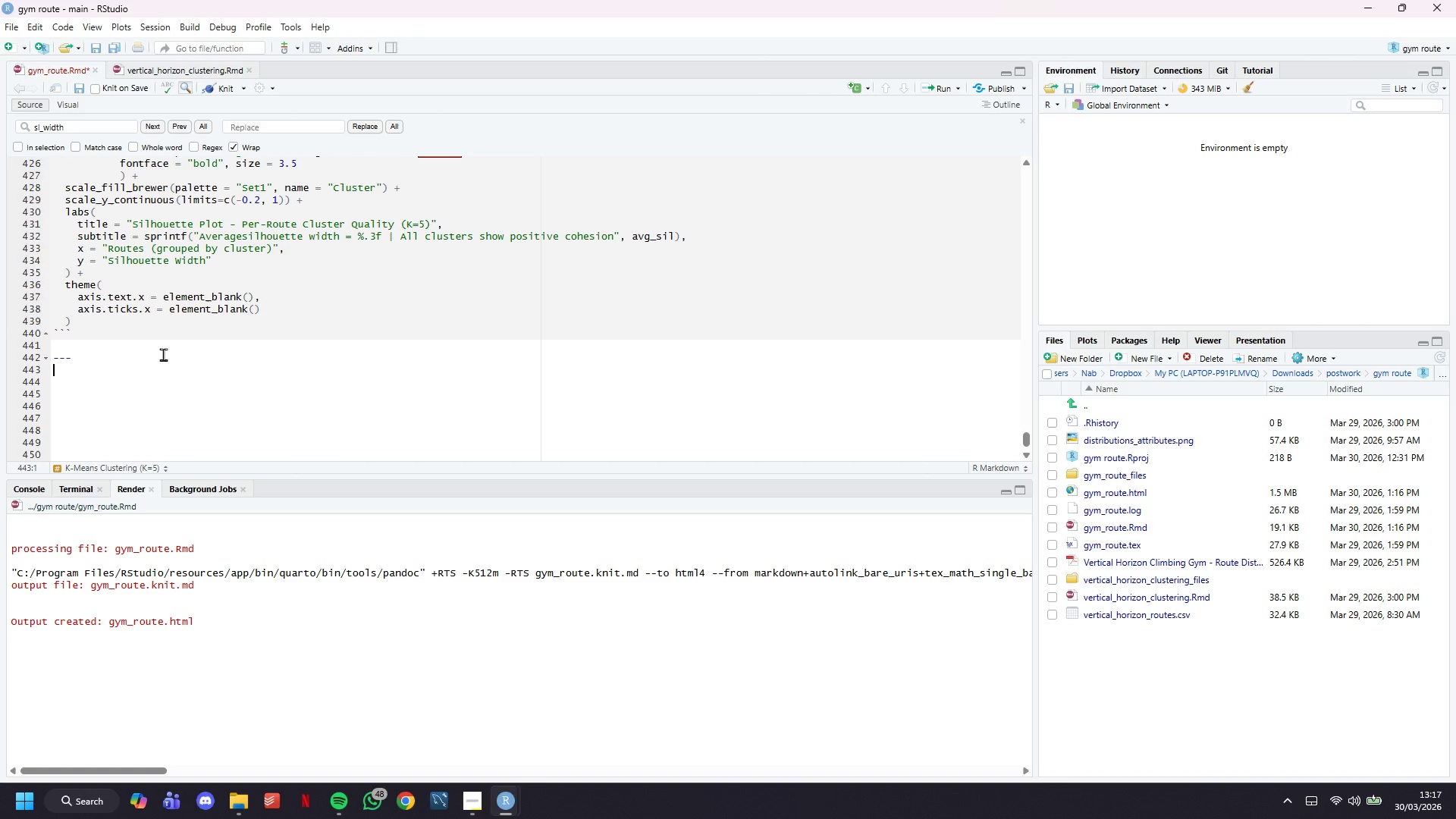 
key(Enter)
 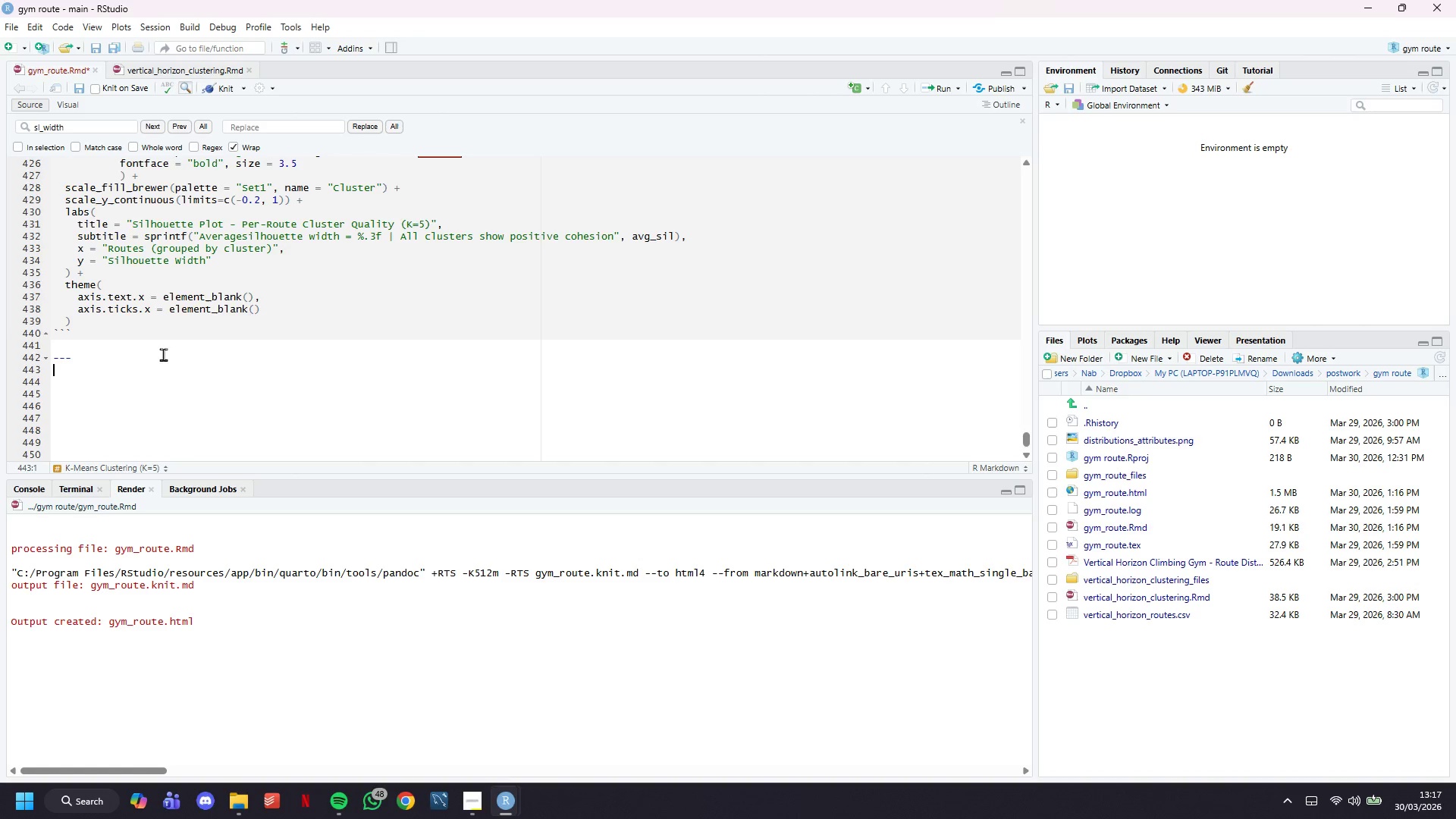 
key(Enter)
 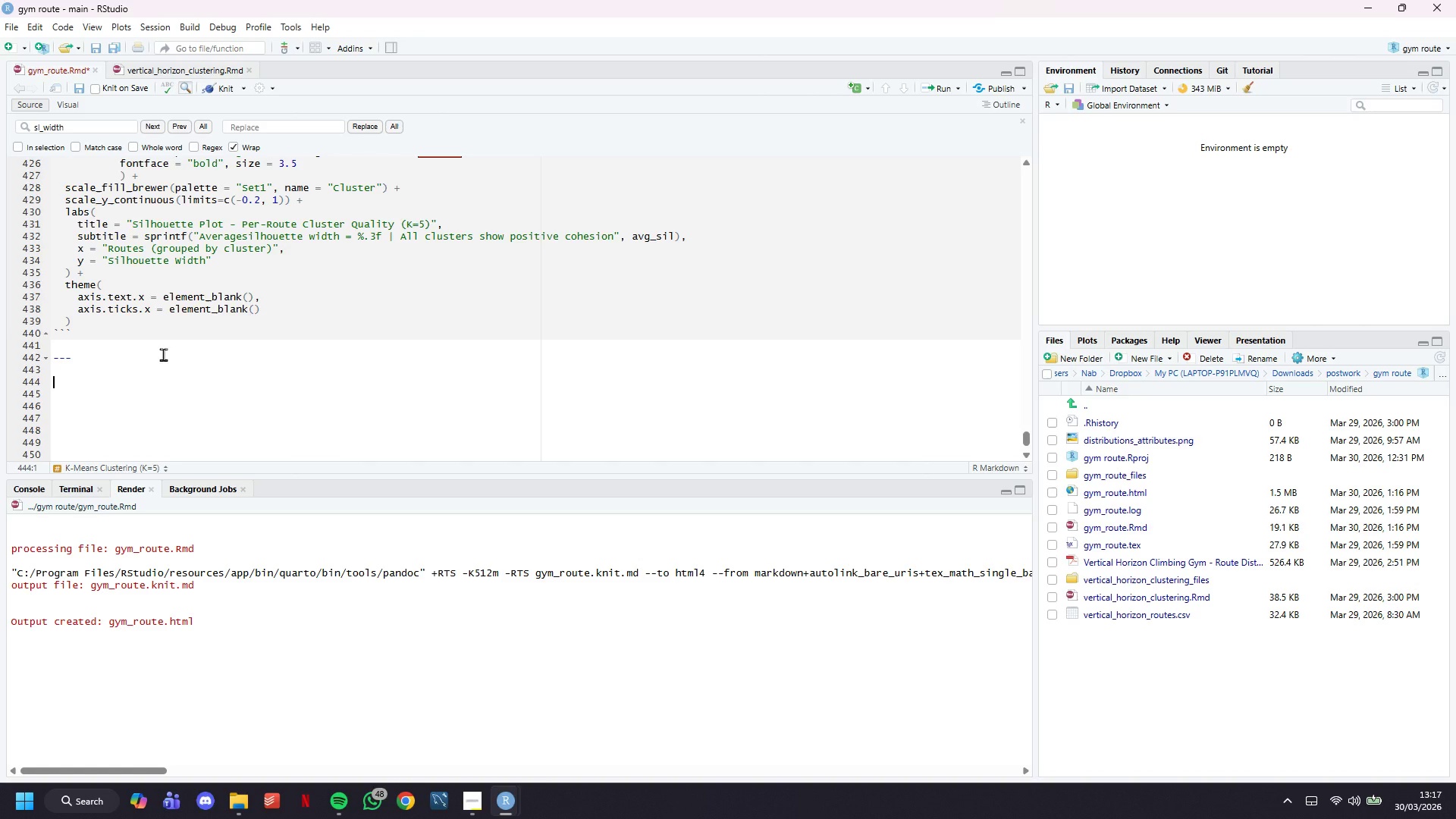 
type(# Cluster Profiling & Zone Naming)
 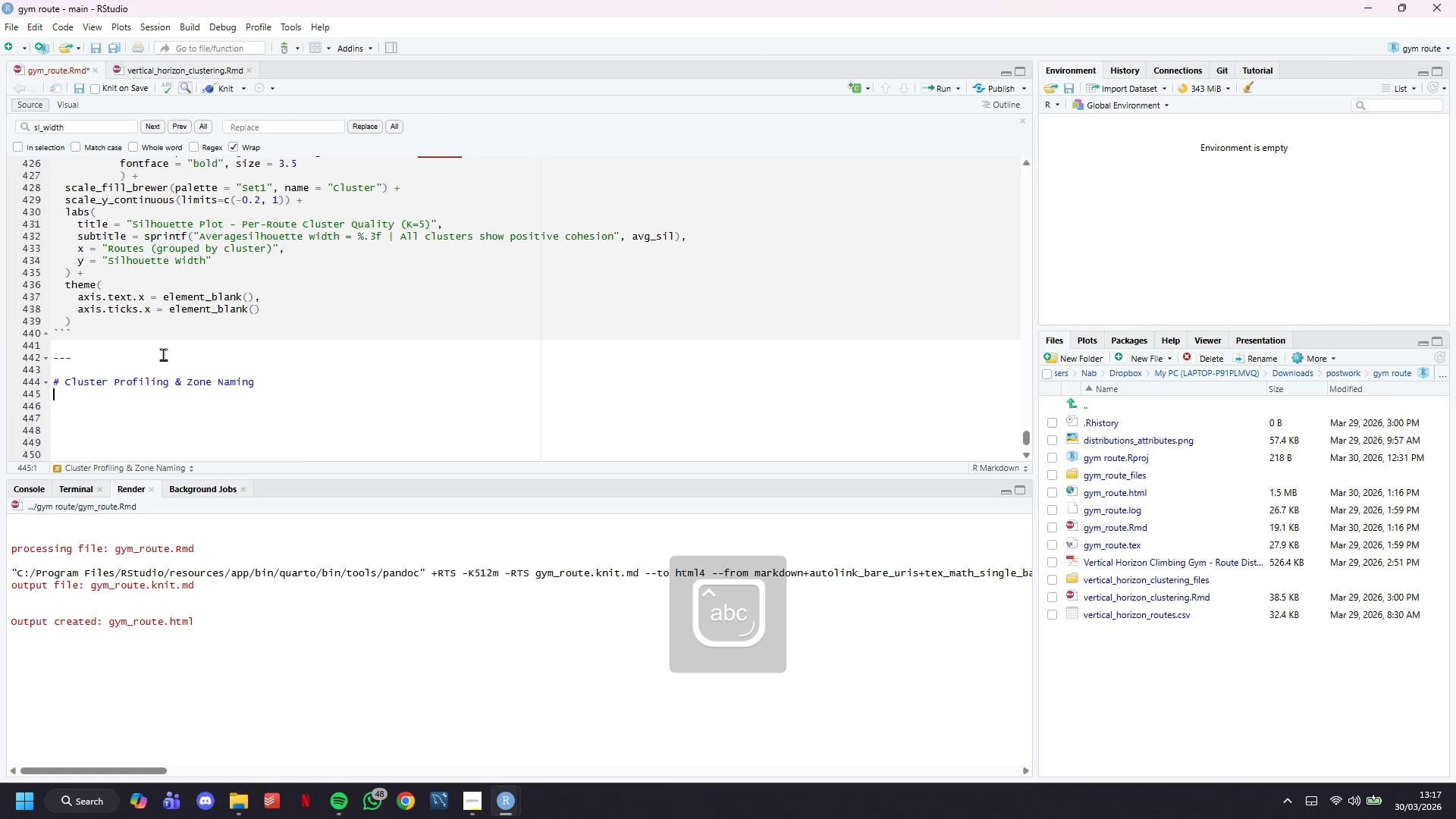 
 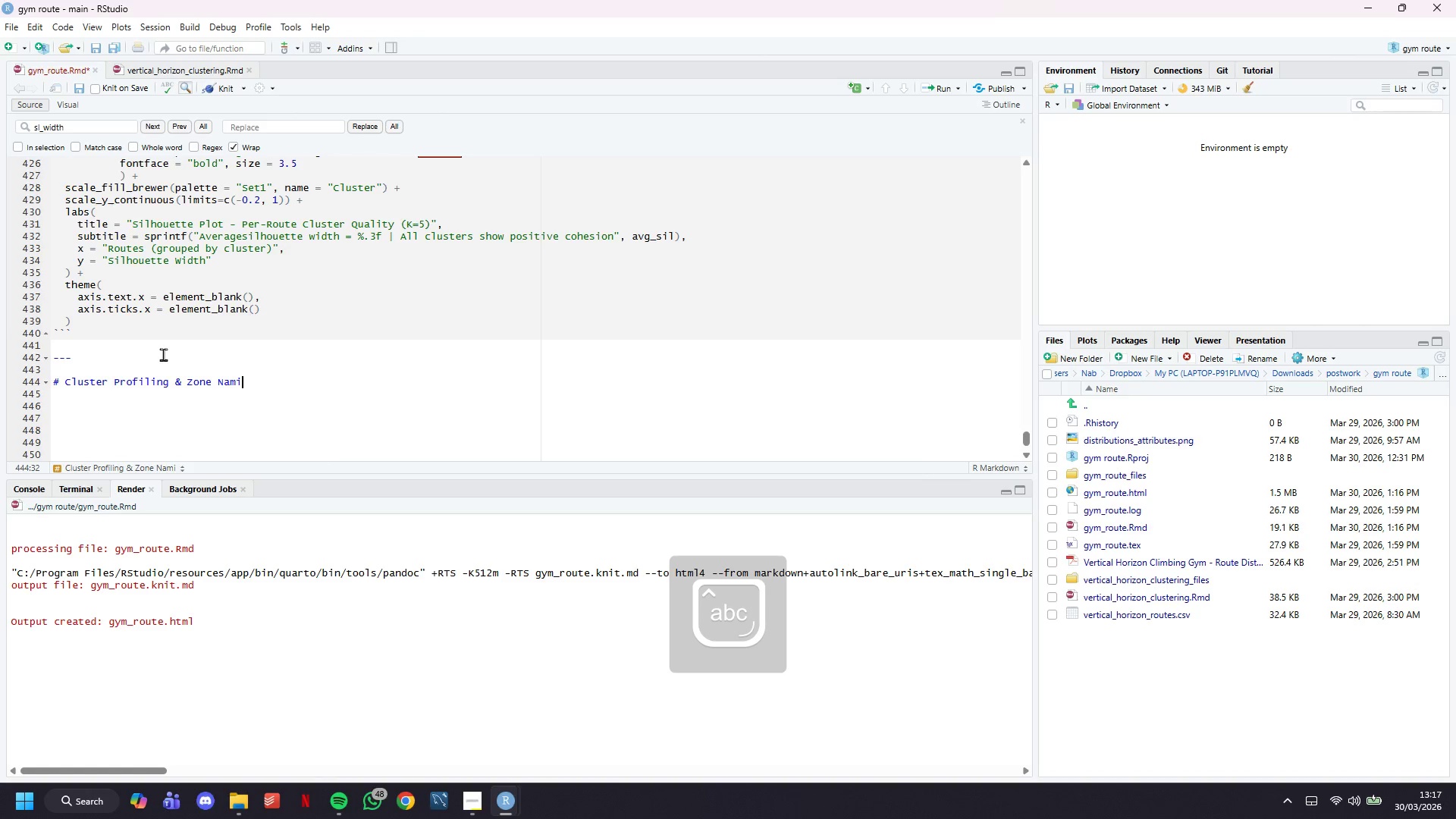 
key(Enter)
 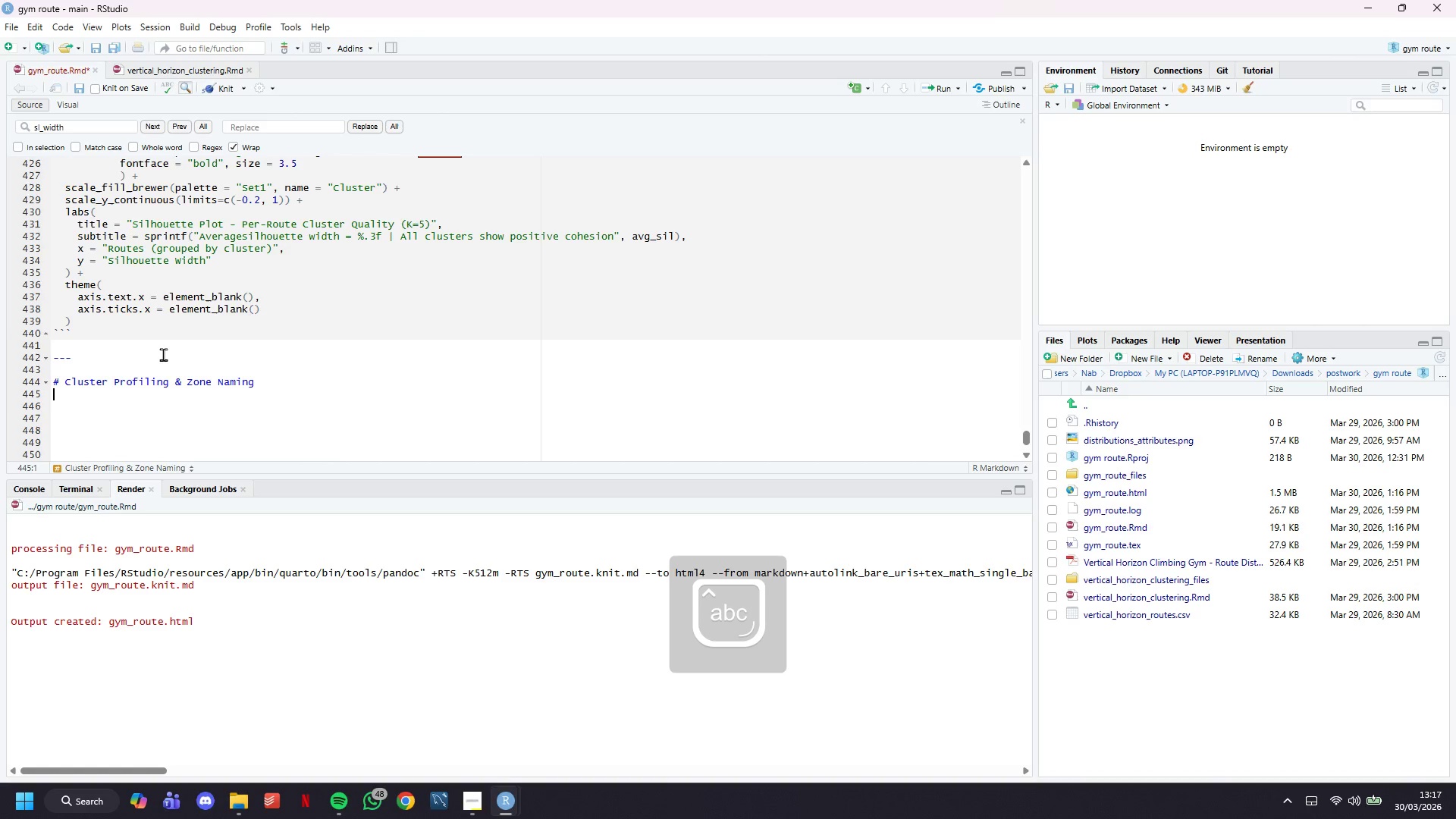 
key(Enter)
 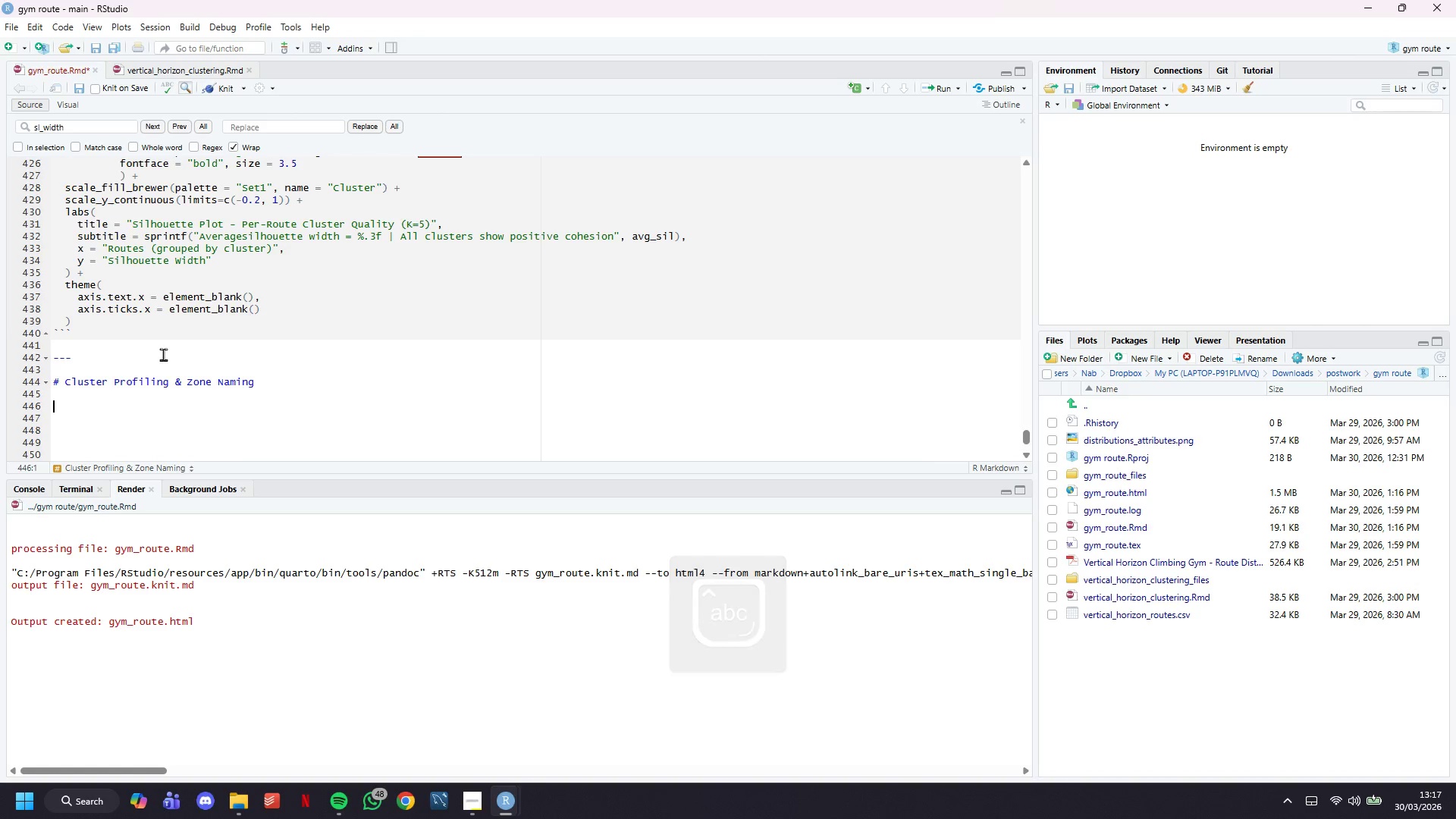 
type(> With cluster assignments in hand, we now [)
key(Backspace)
type(profile each cluster by computing mean values of all input gea)
key(Backspace)
key(Backspace)
key(Backspace)
type(fa)
key(Backspace)
type(eatures. This is how we assign meaningful, operations-relevant names to each cluster.)
 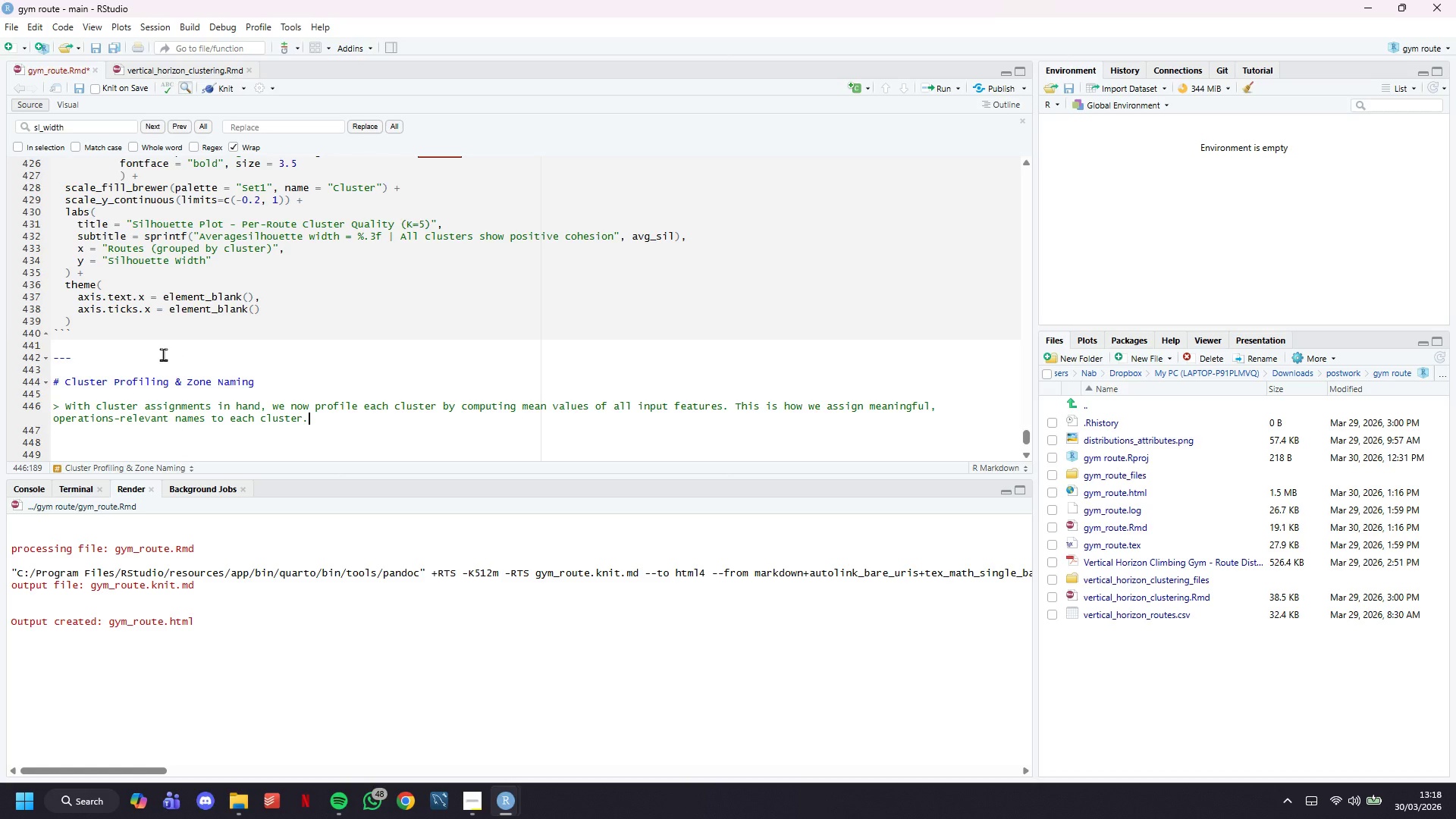 
key(Enter)
 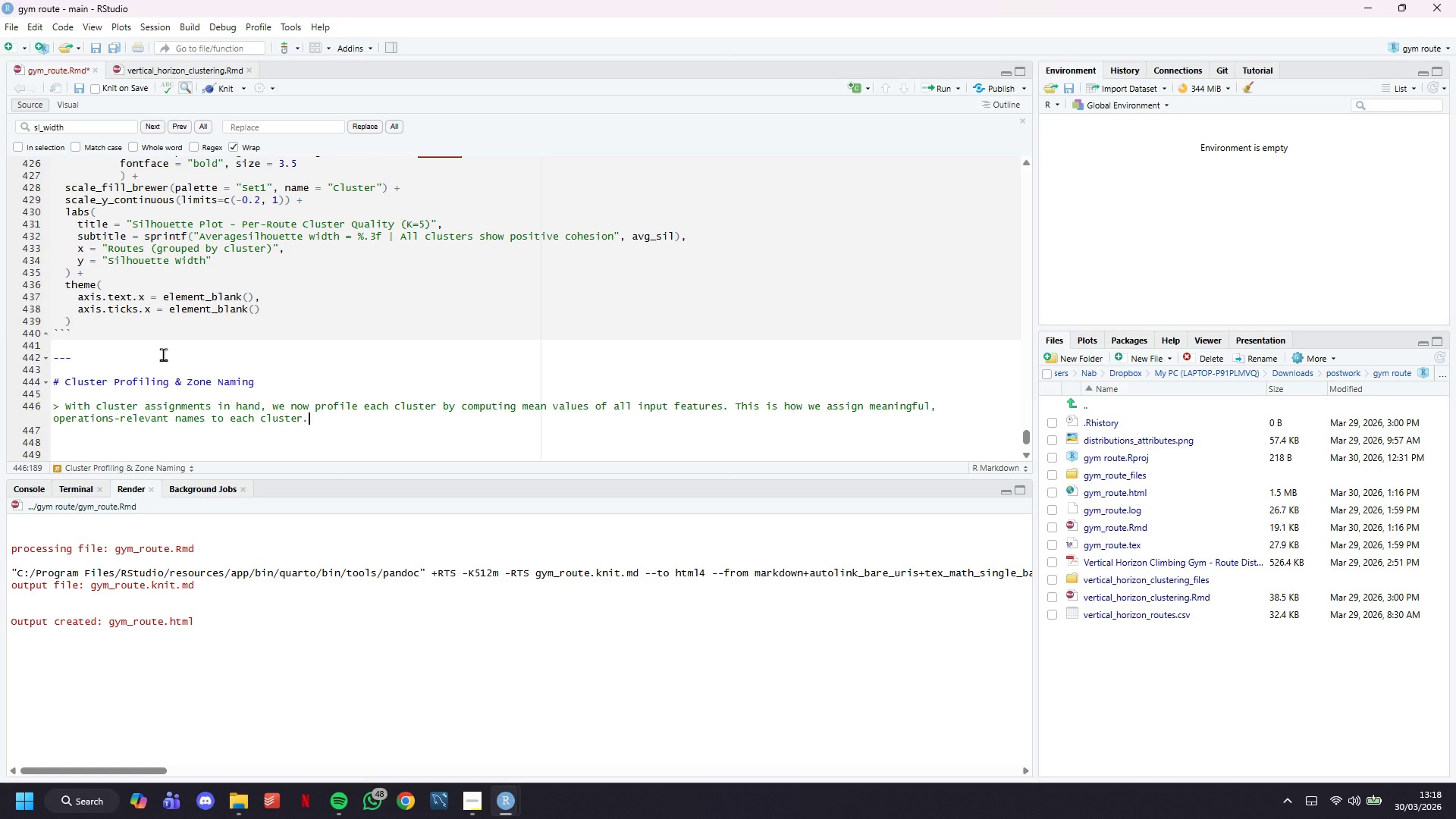 
key(Enter)
 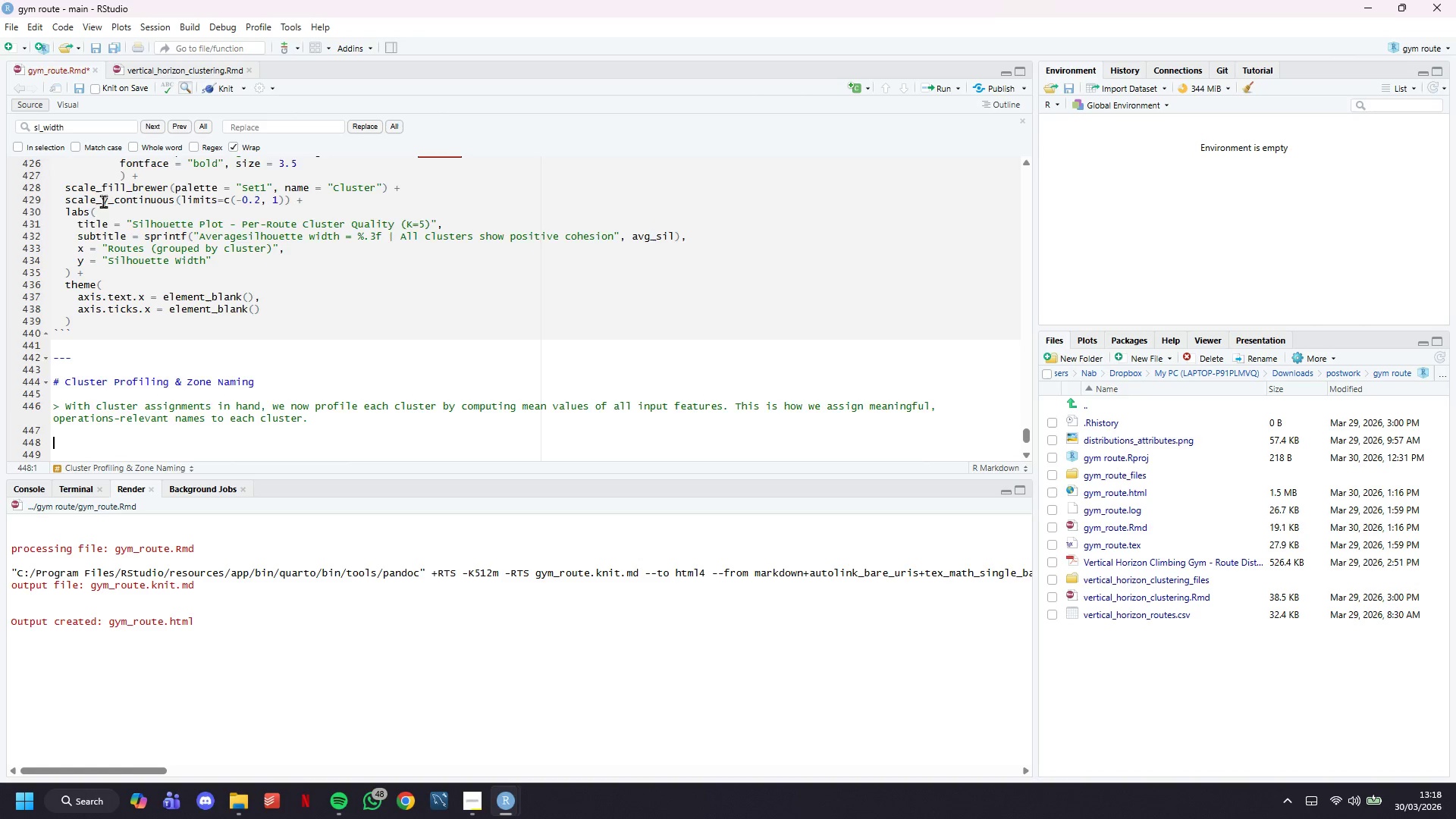 
scroll: coordinate [187, 249], scroll_direction: down, amount: 7.0
 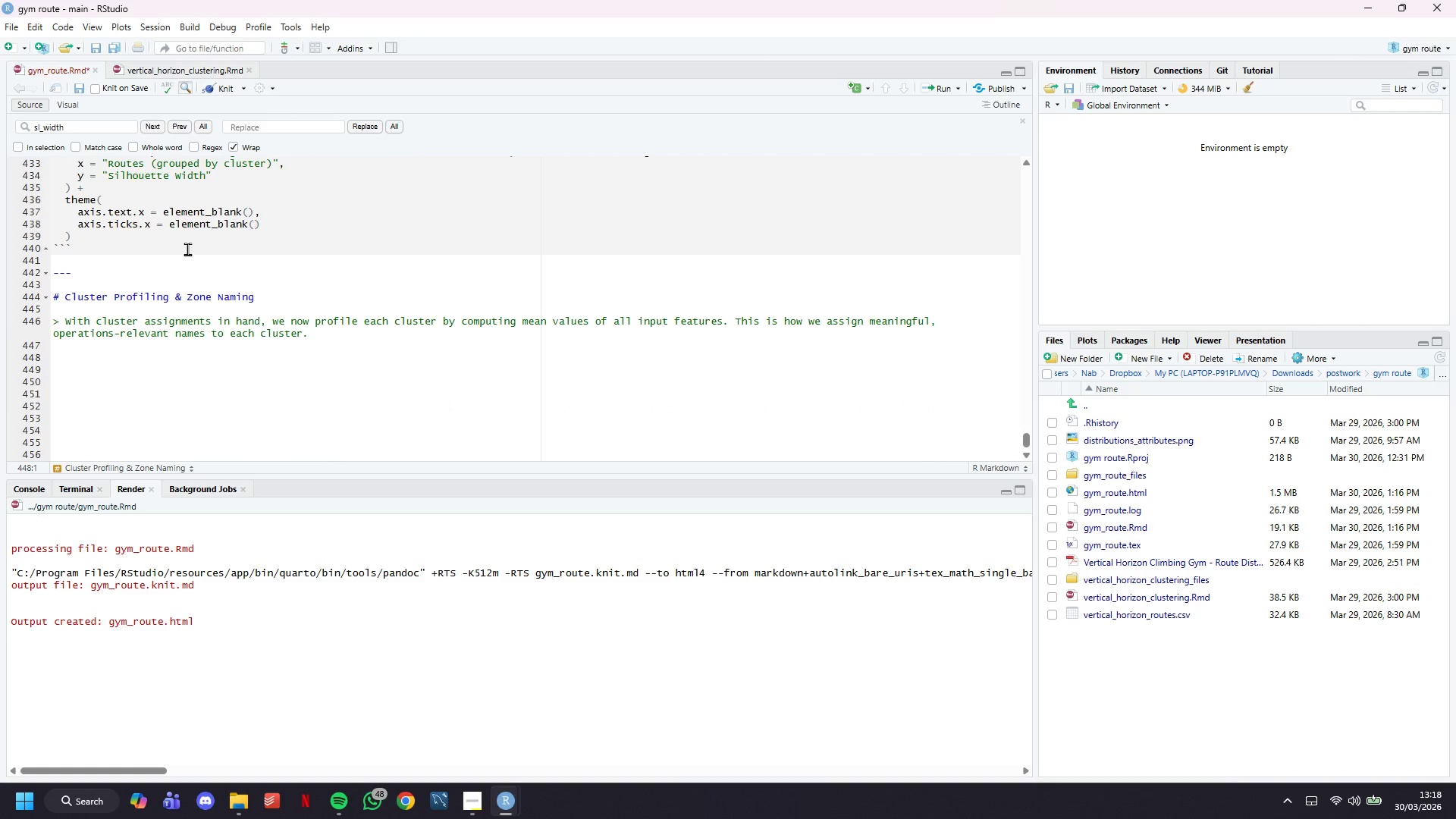 
key(Backquote)
 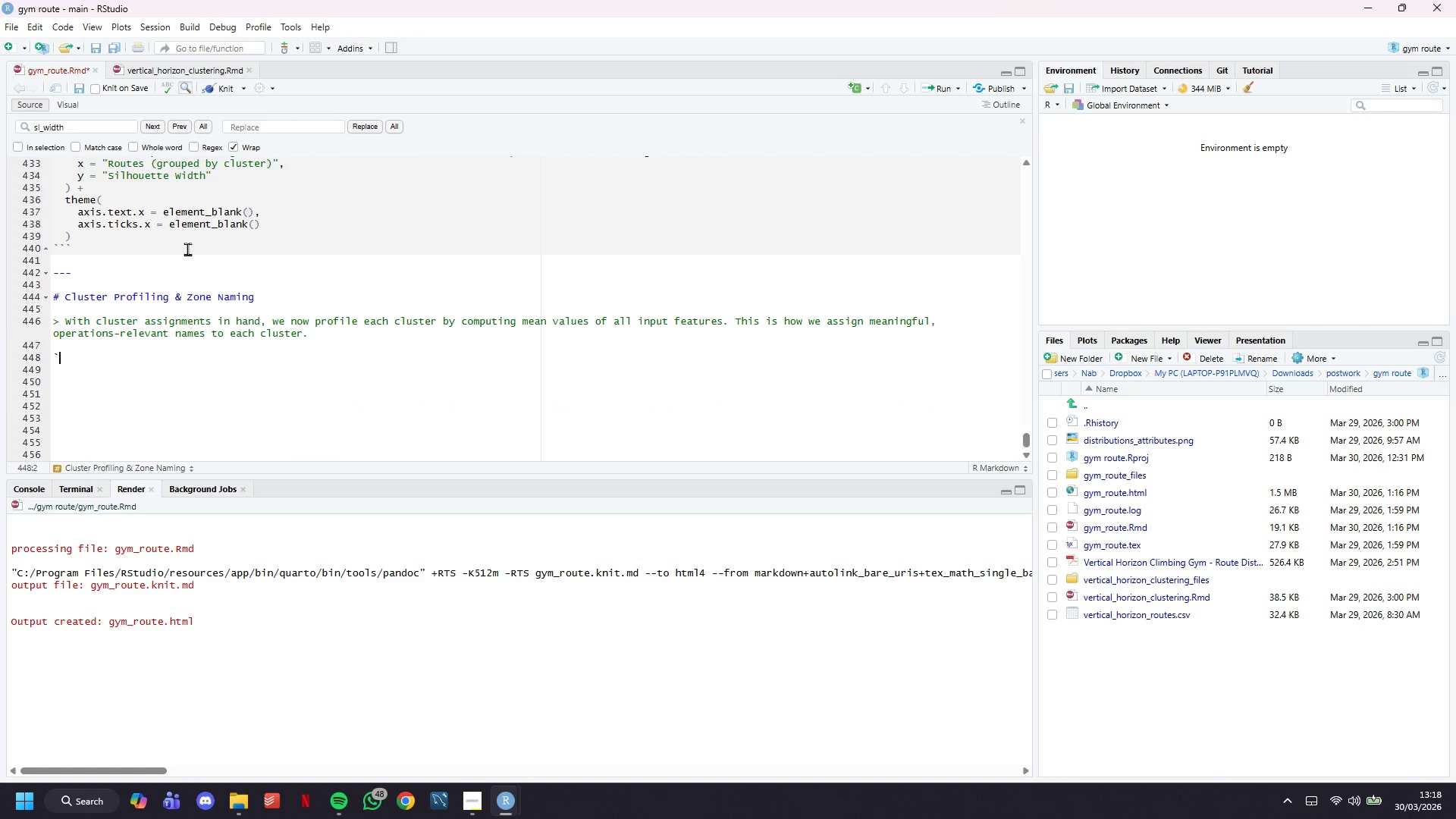 
key(Backquote)
 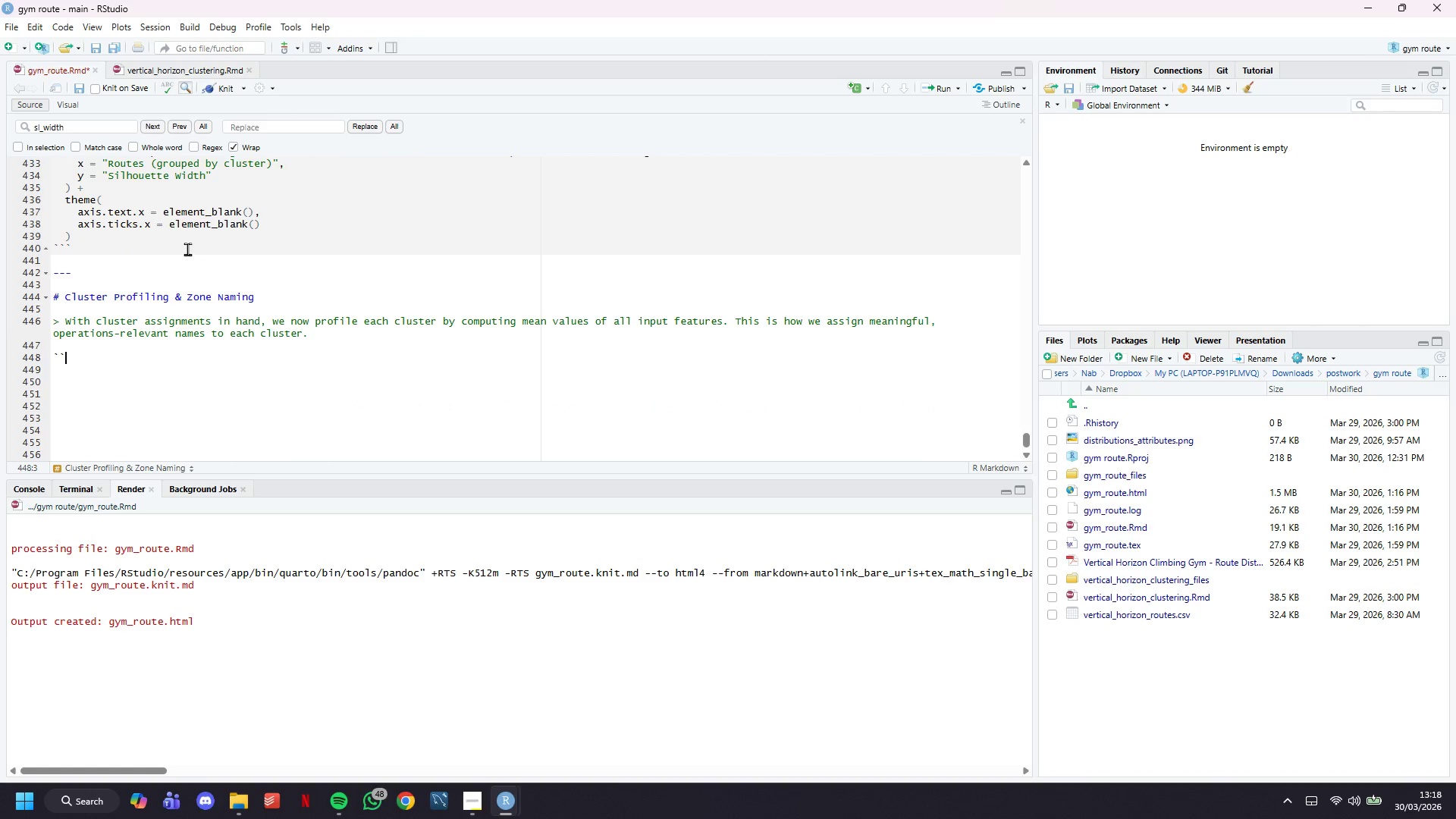 
key(Backquote)
 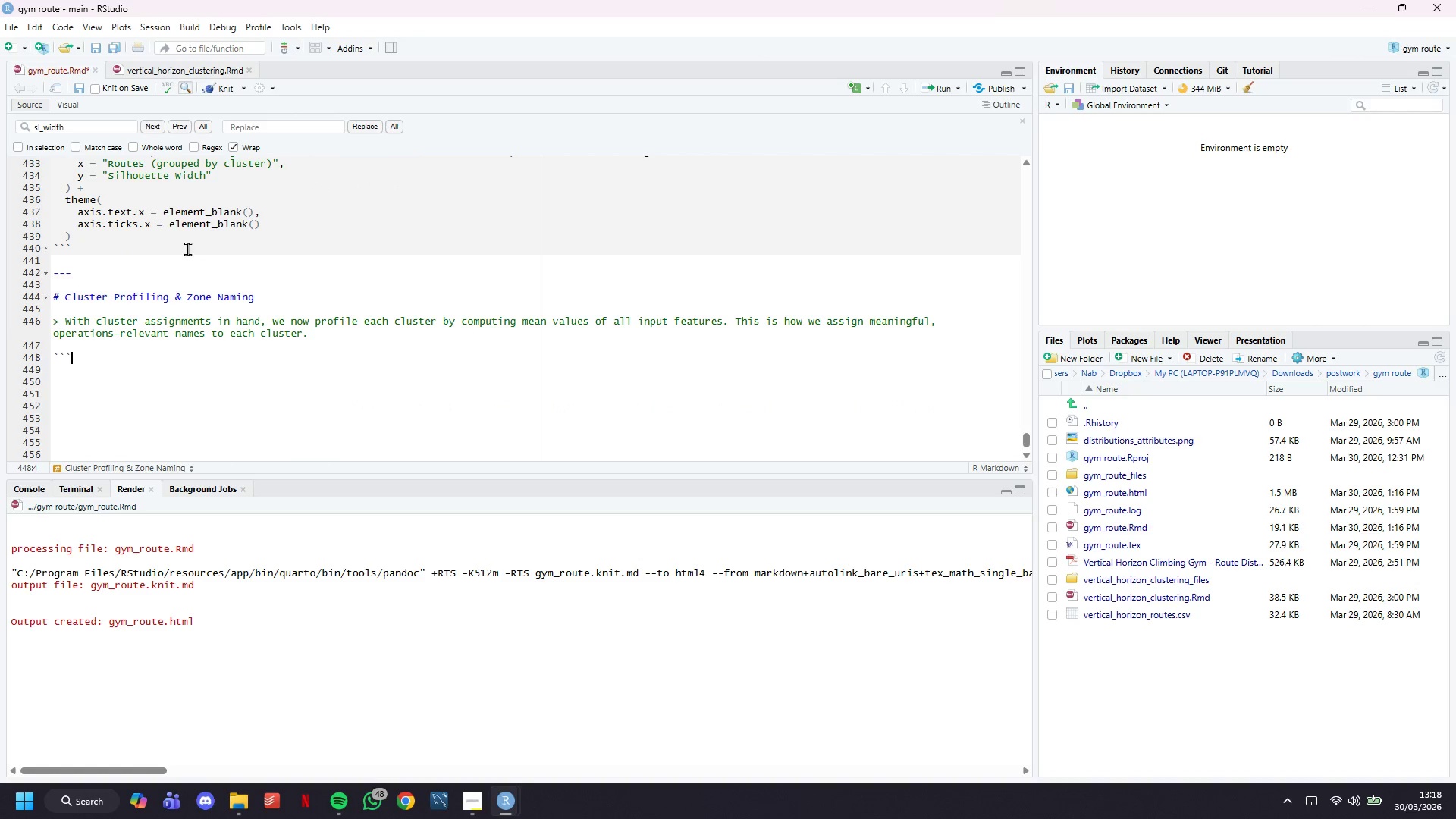 
key(Enter)
 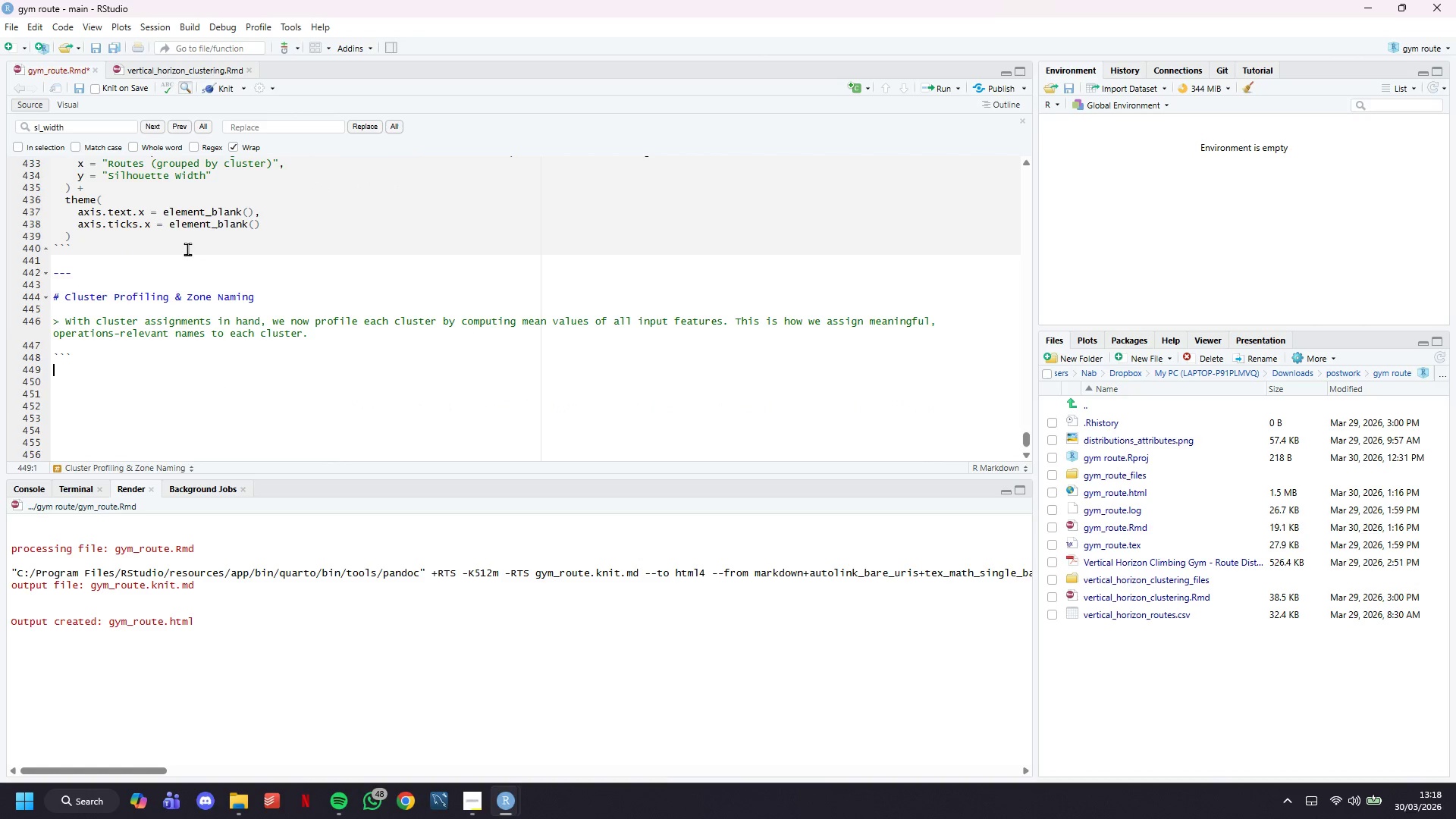 
key(Enter)
 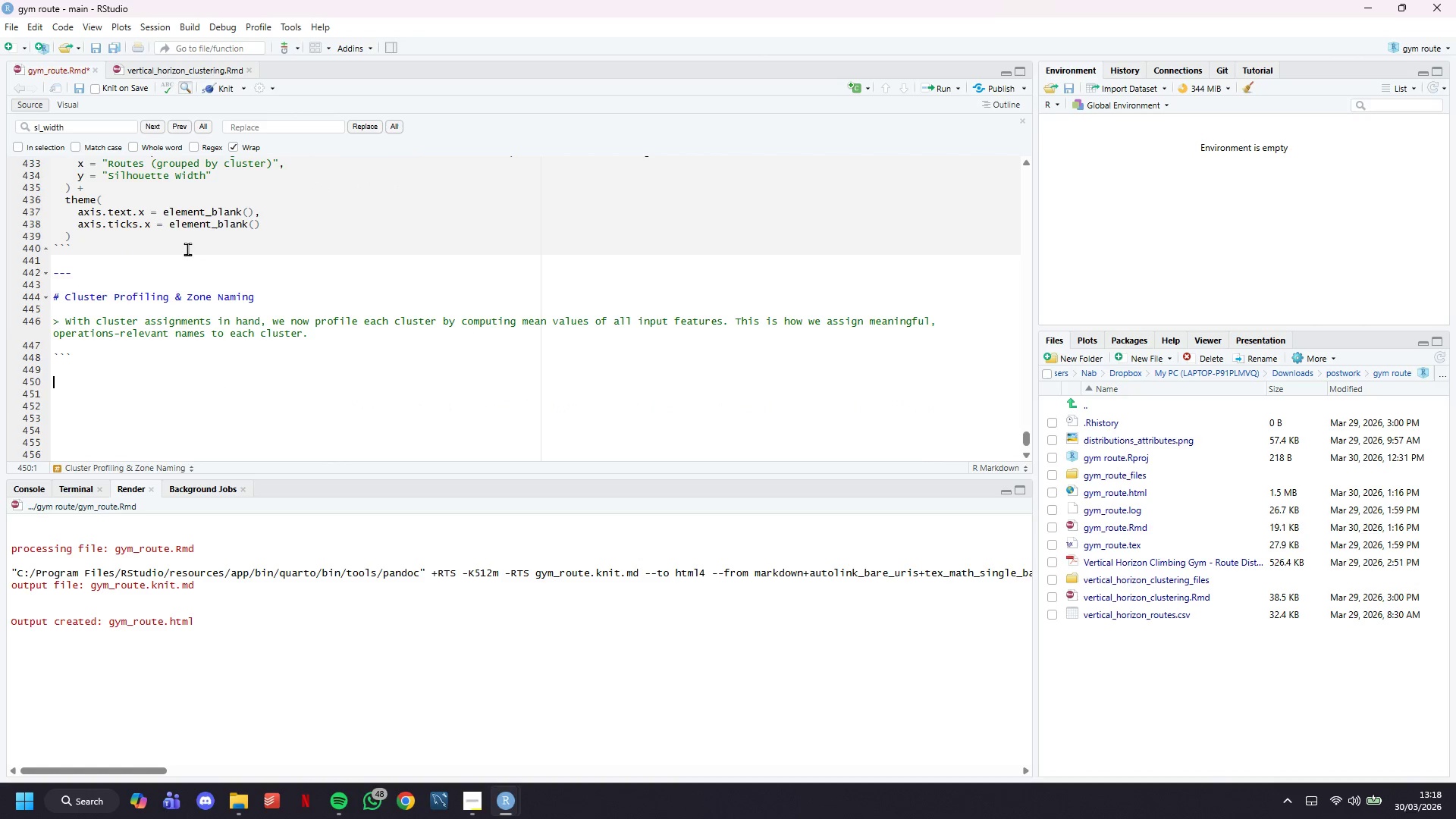 
key(Backquote)
 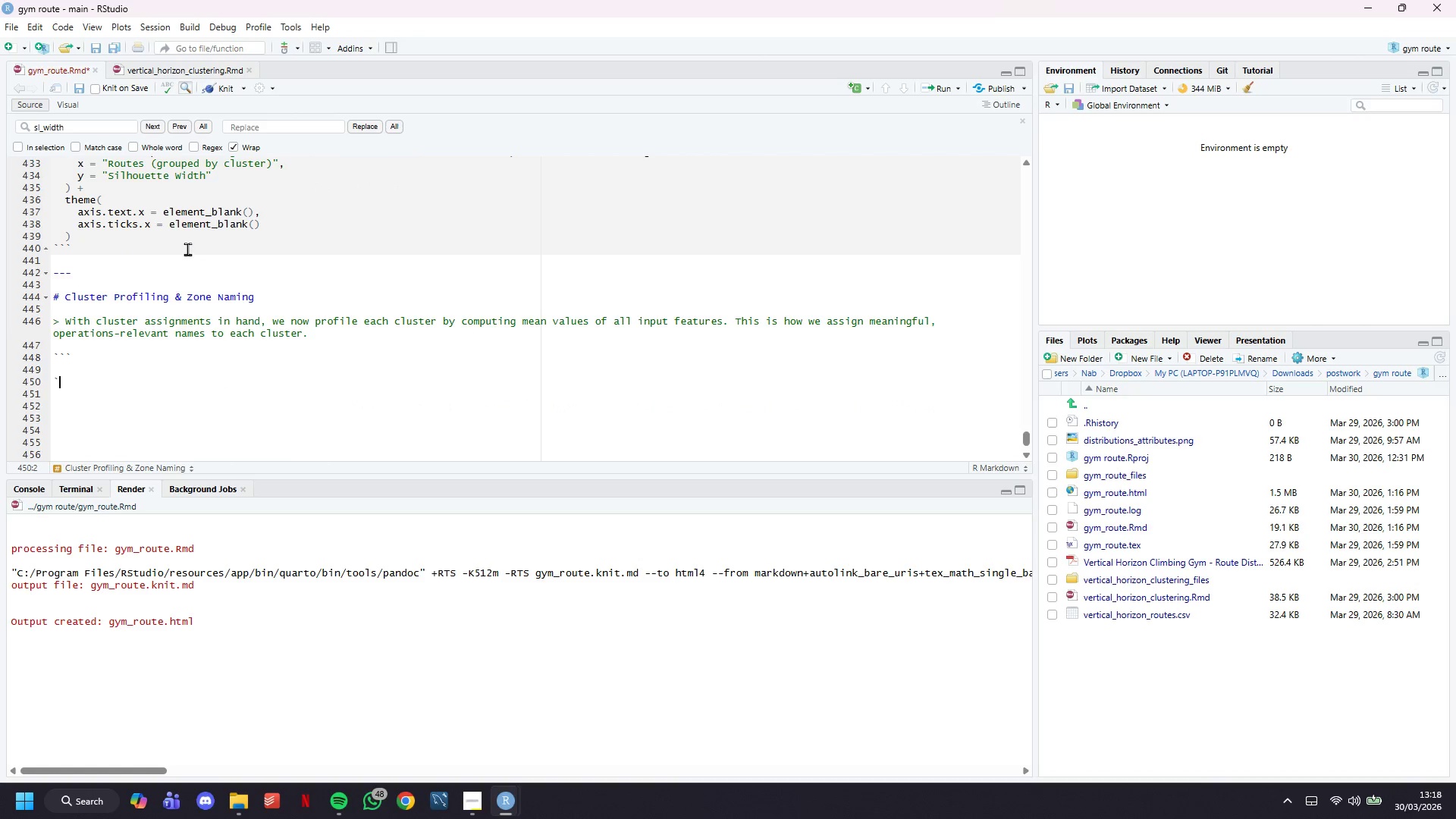 
key(Backquote)
 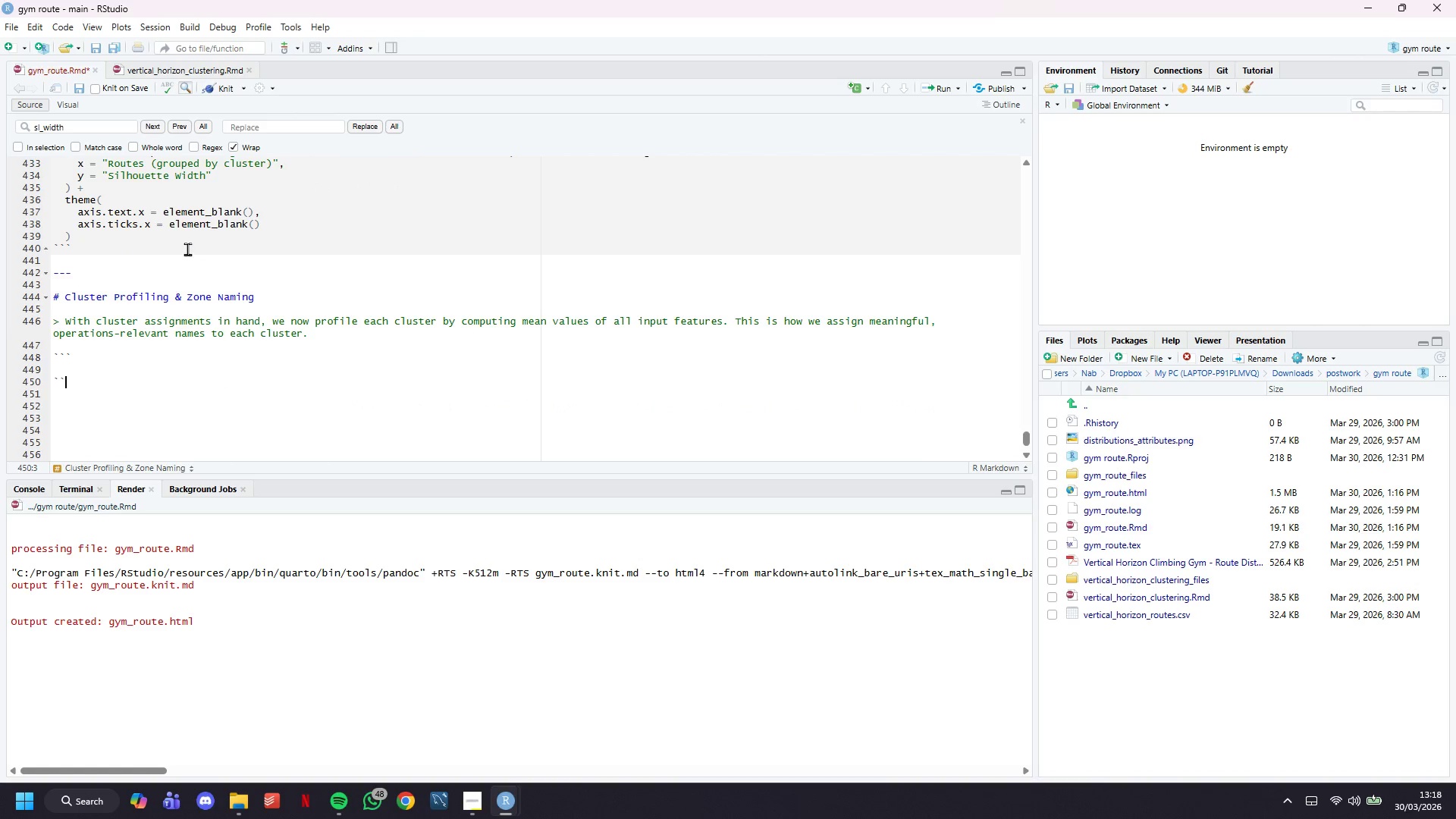 
key(ArrowUp)
 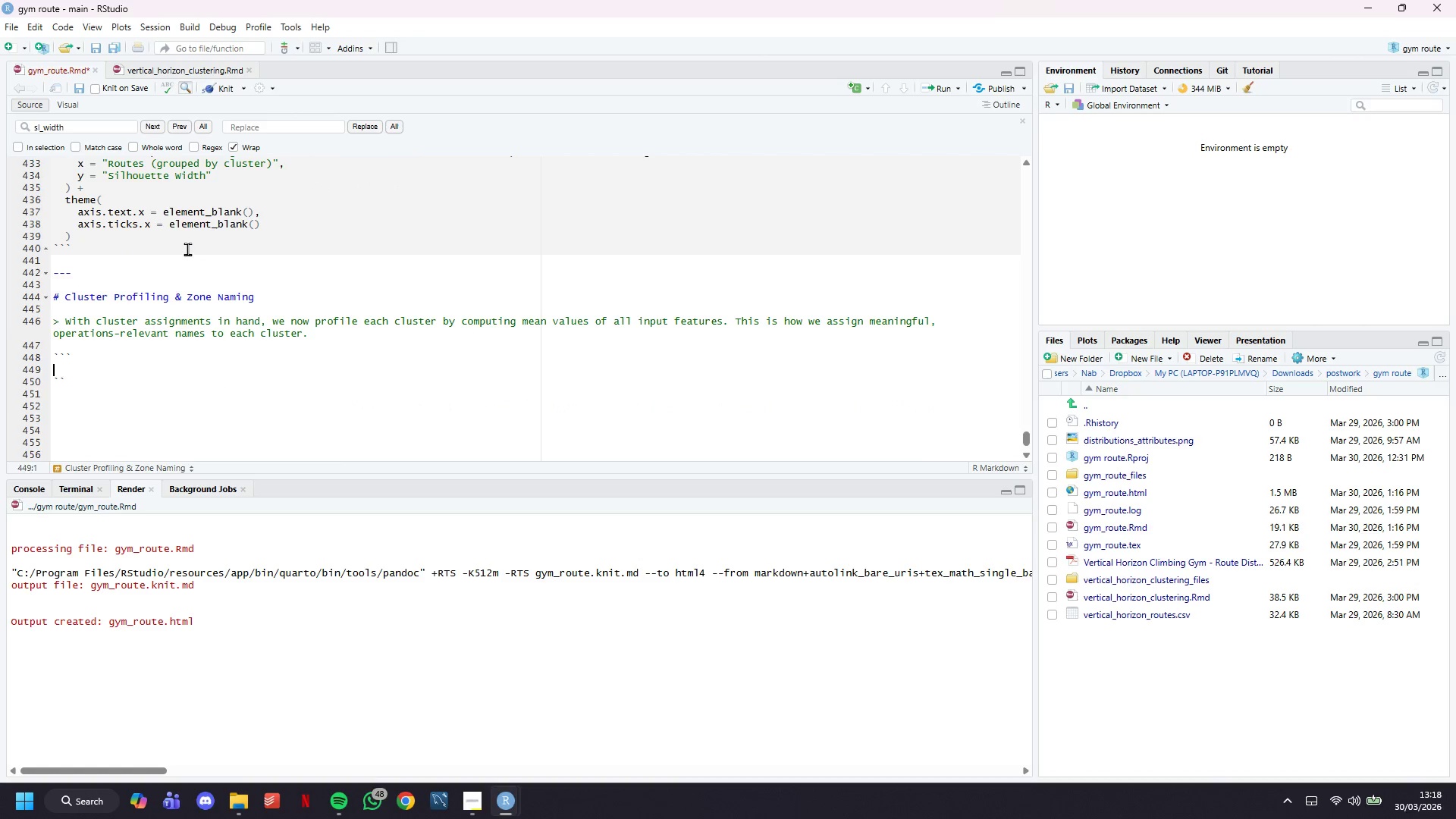 
key(ArrowDown)
 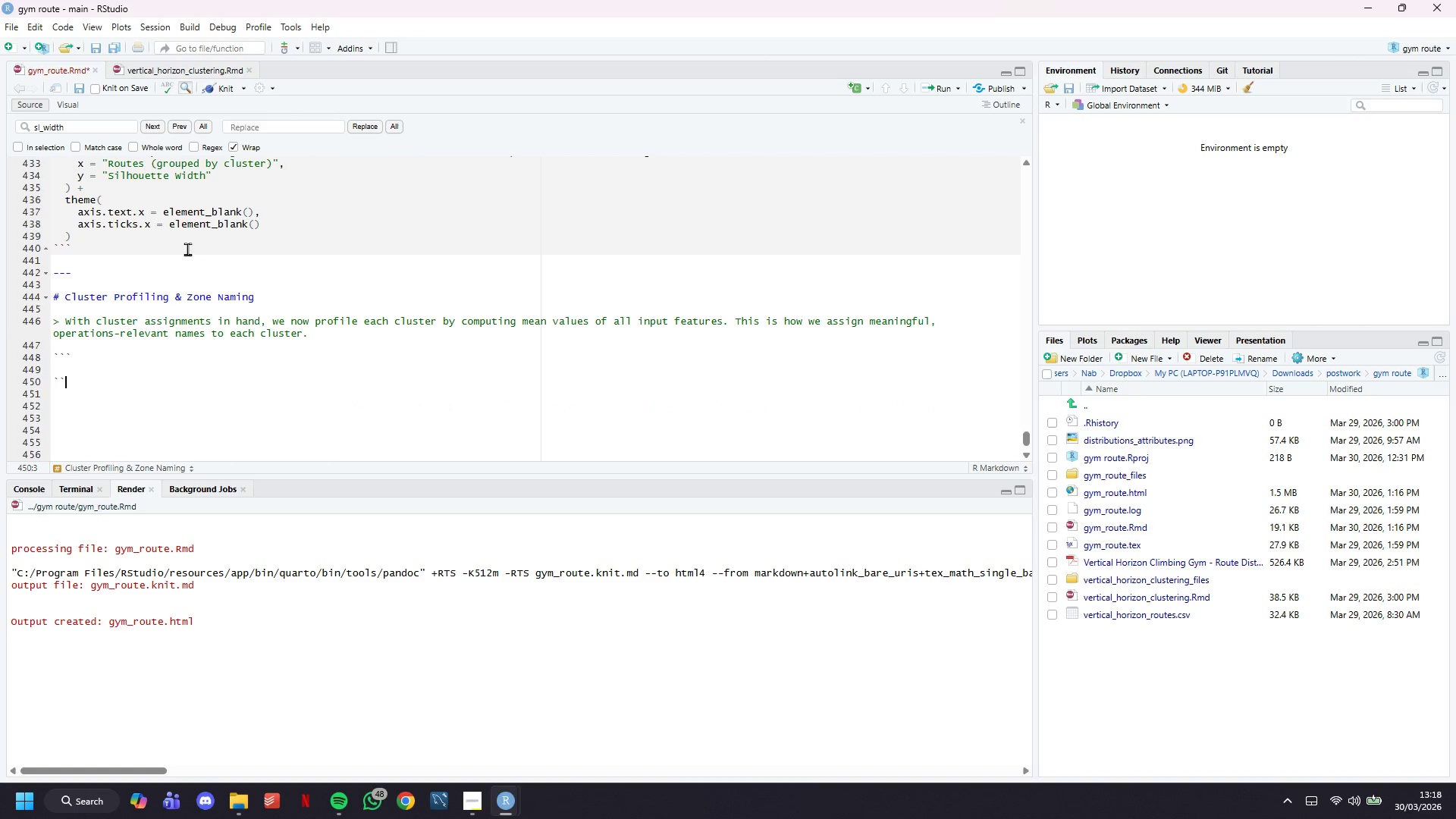 
key(Backquote)
 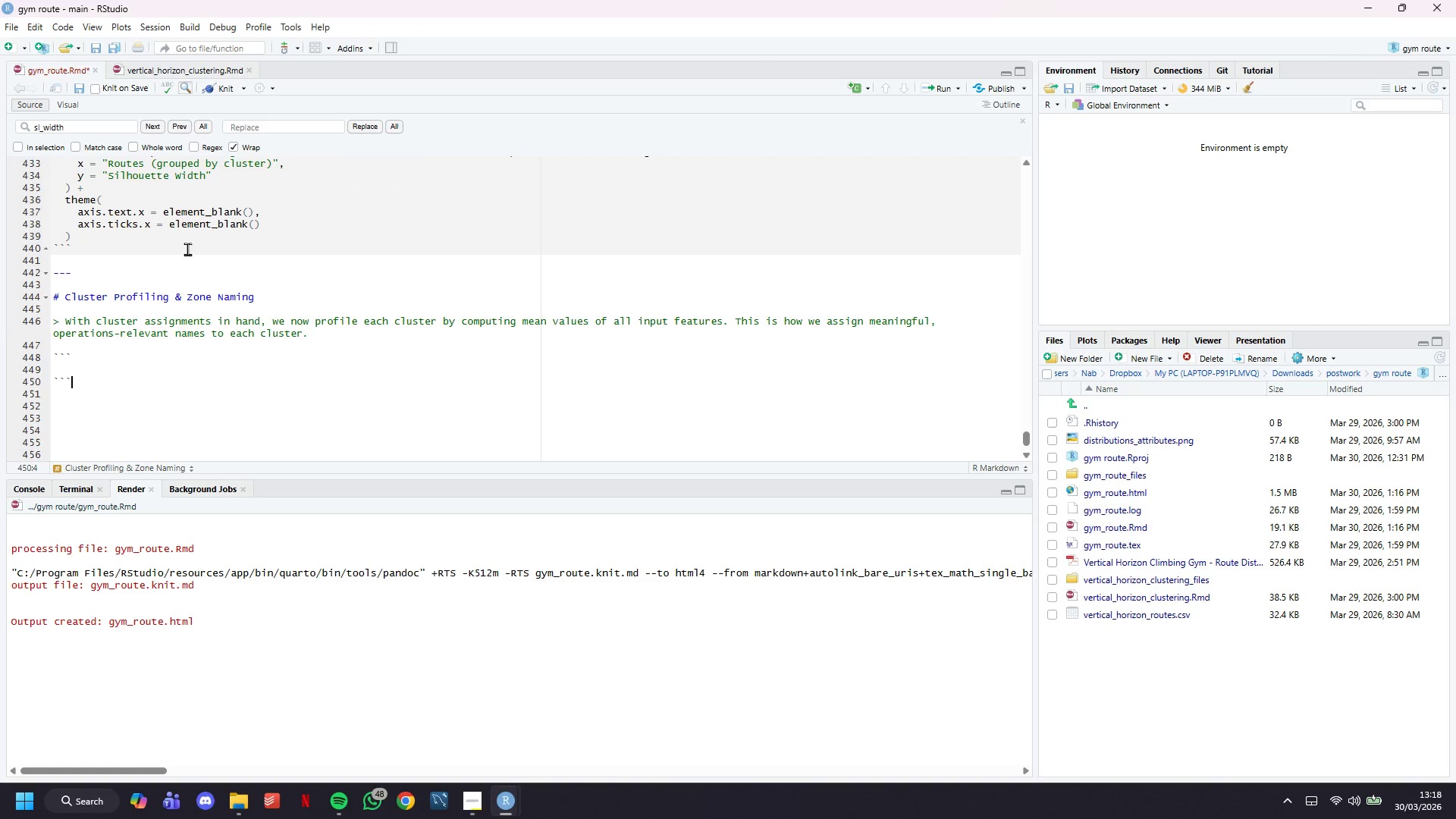 
key(ArrowUp)
 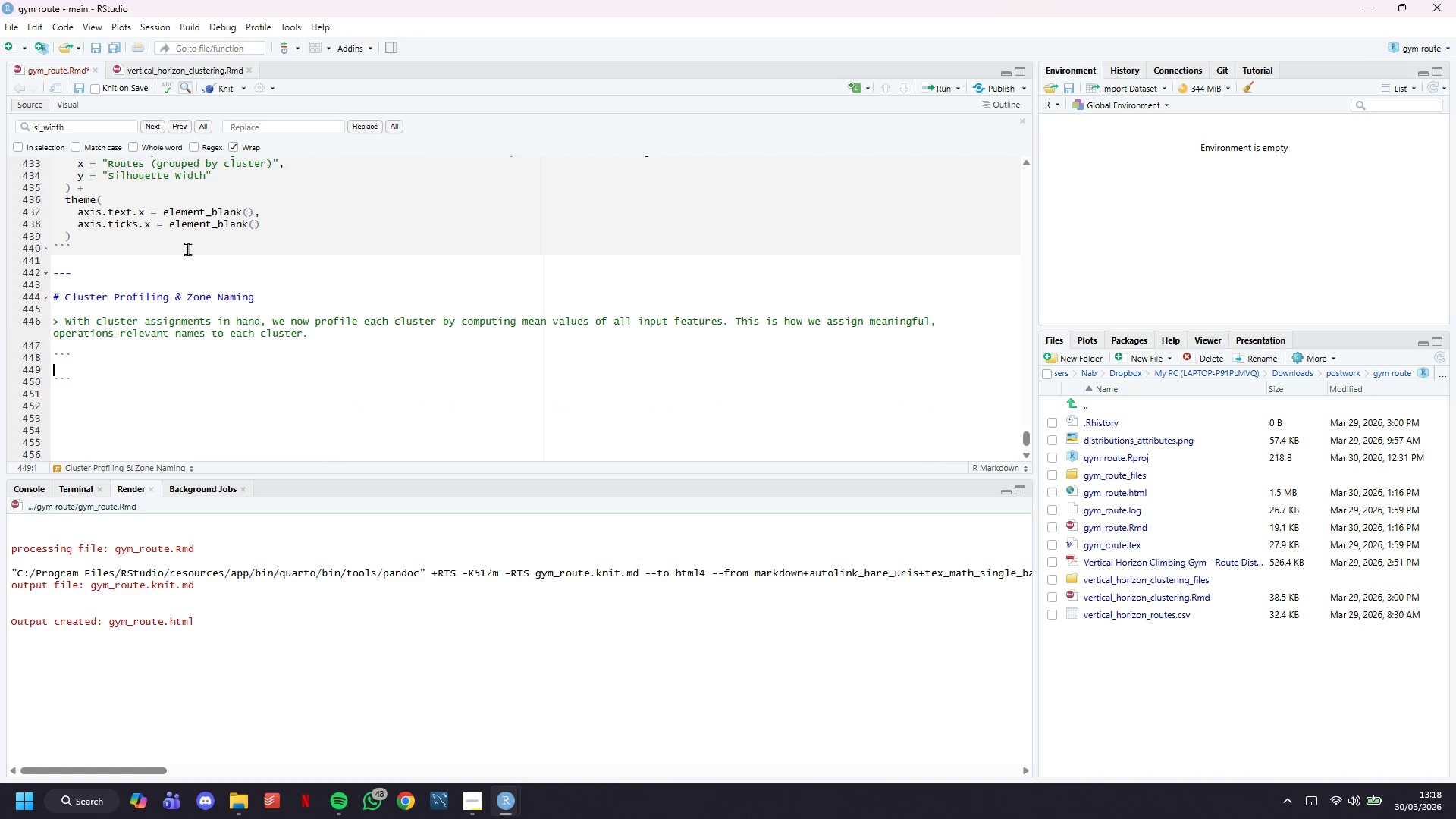 
key(ArrowUp)
 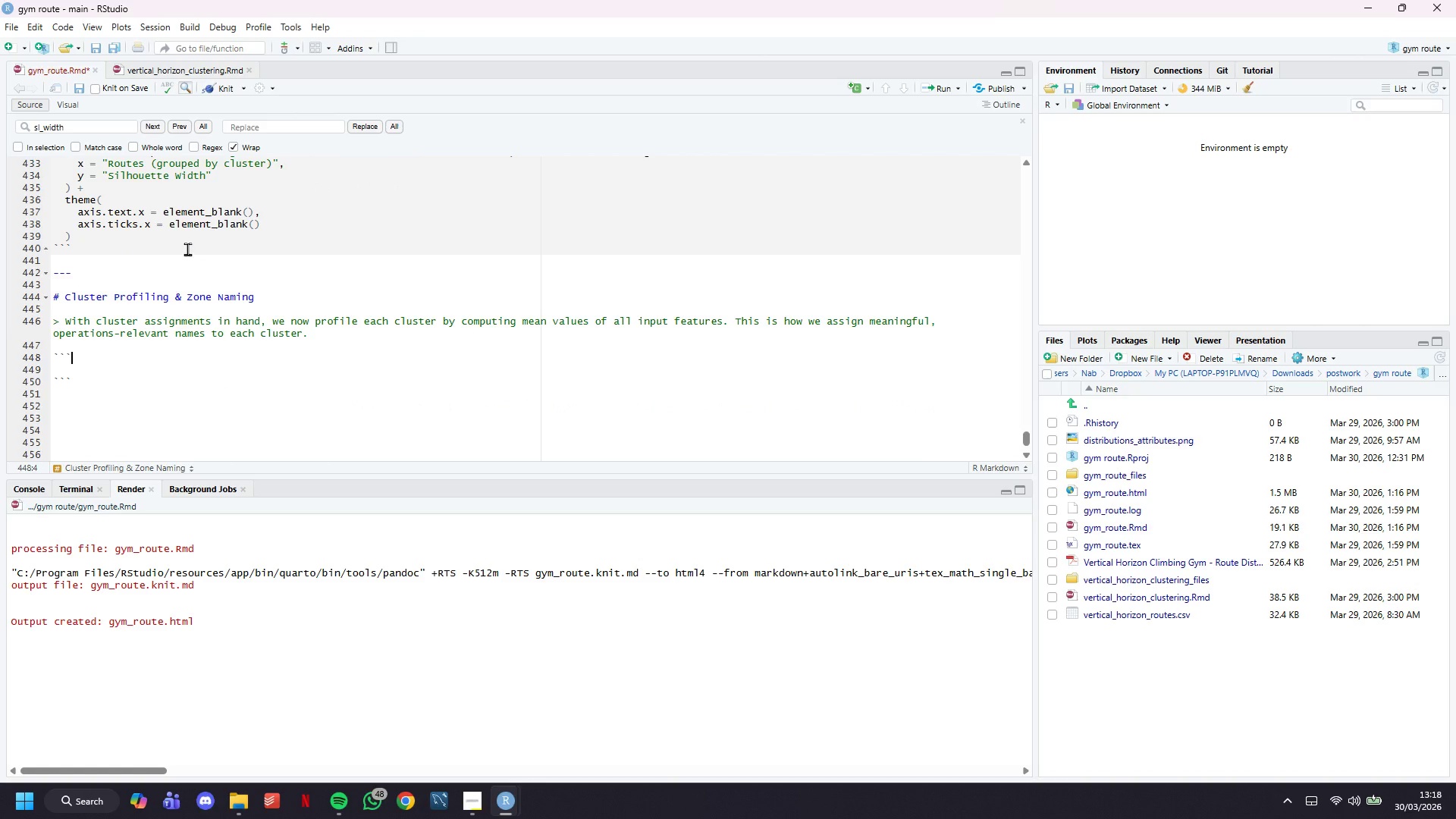 
type({r assign-cluster)
 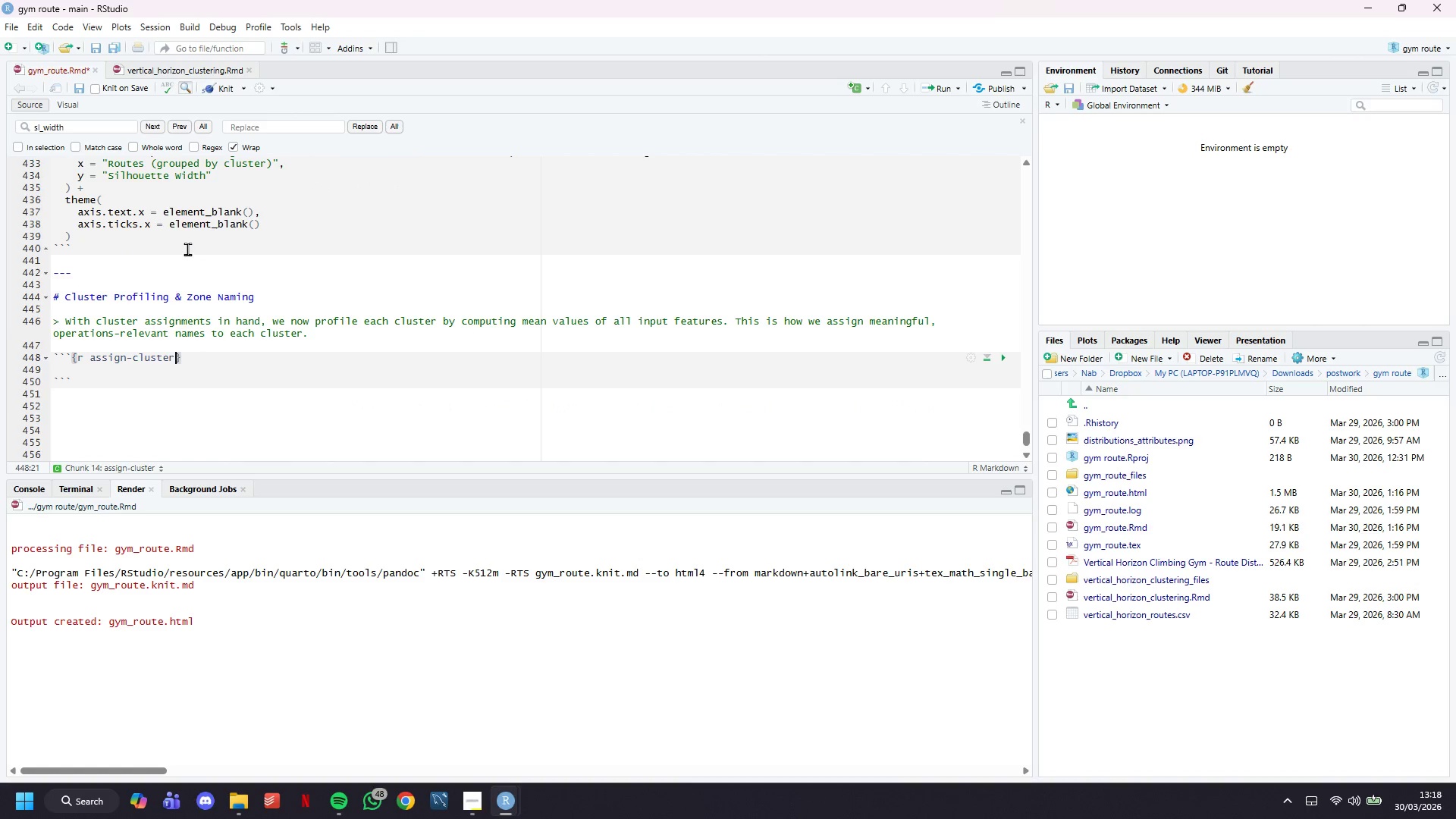 
key(ArrowRight)
 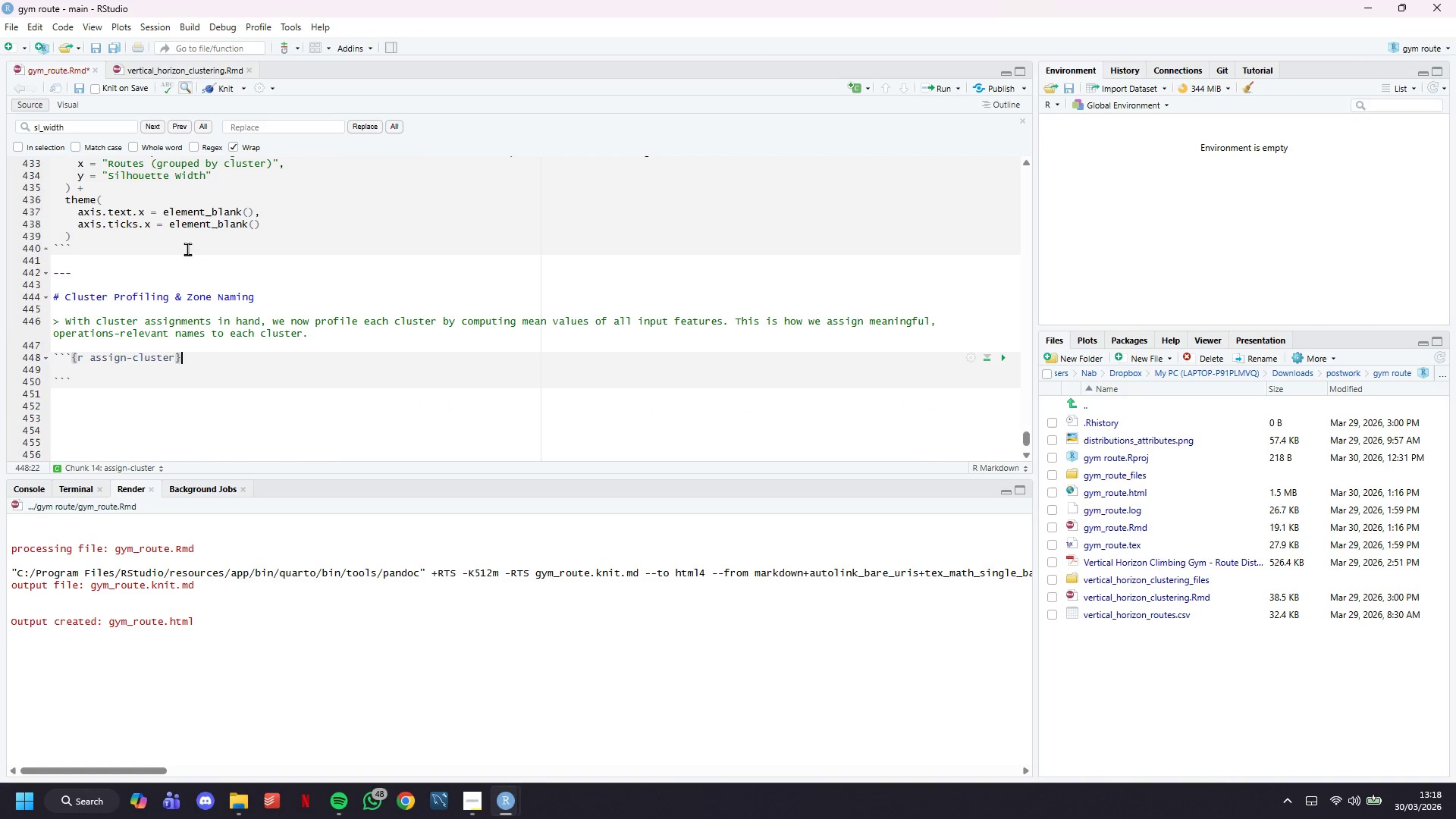 
key(ArrowLeft)
 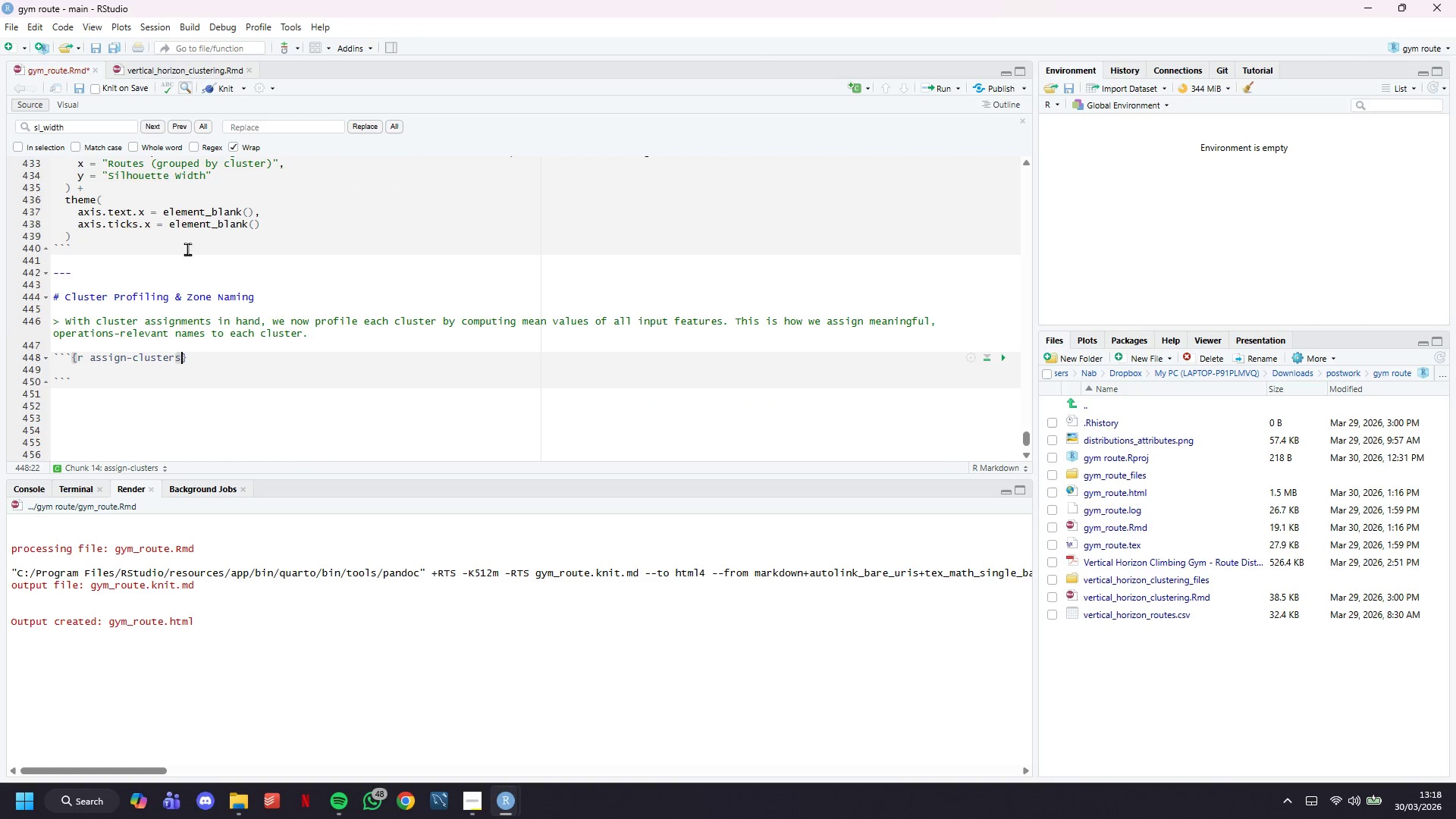 
key(S)
 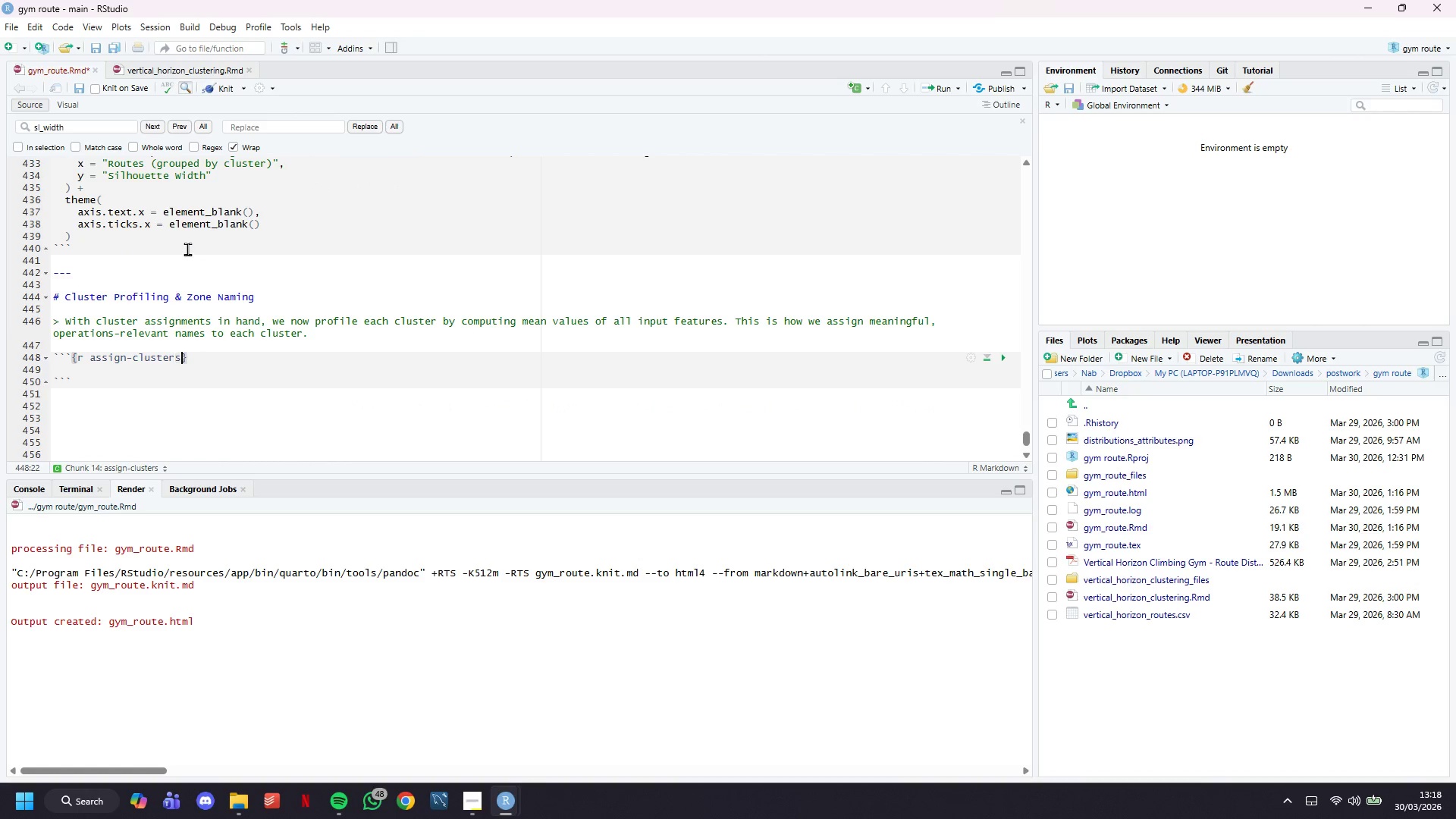 
key(ArrowRight)
 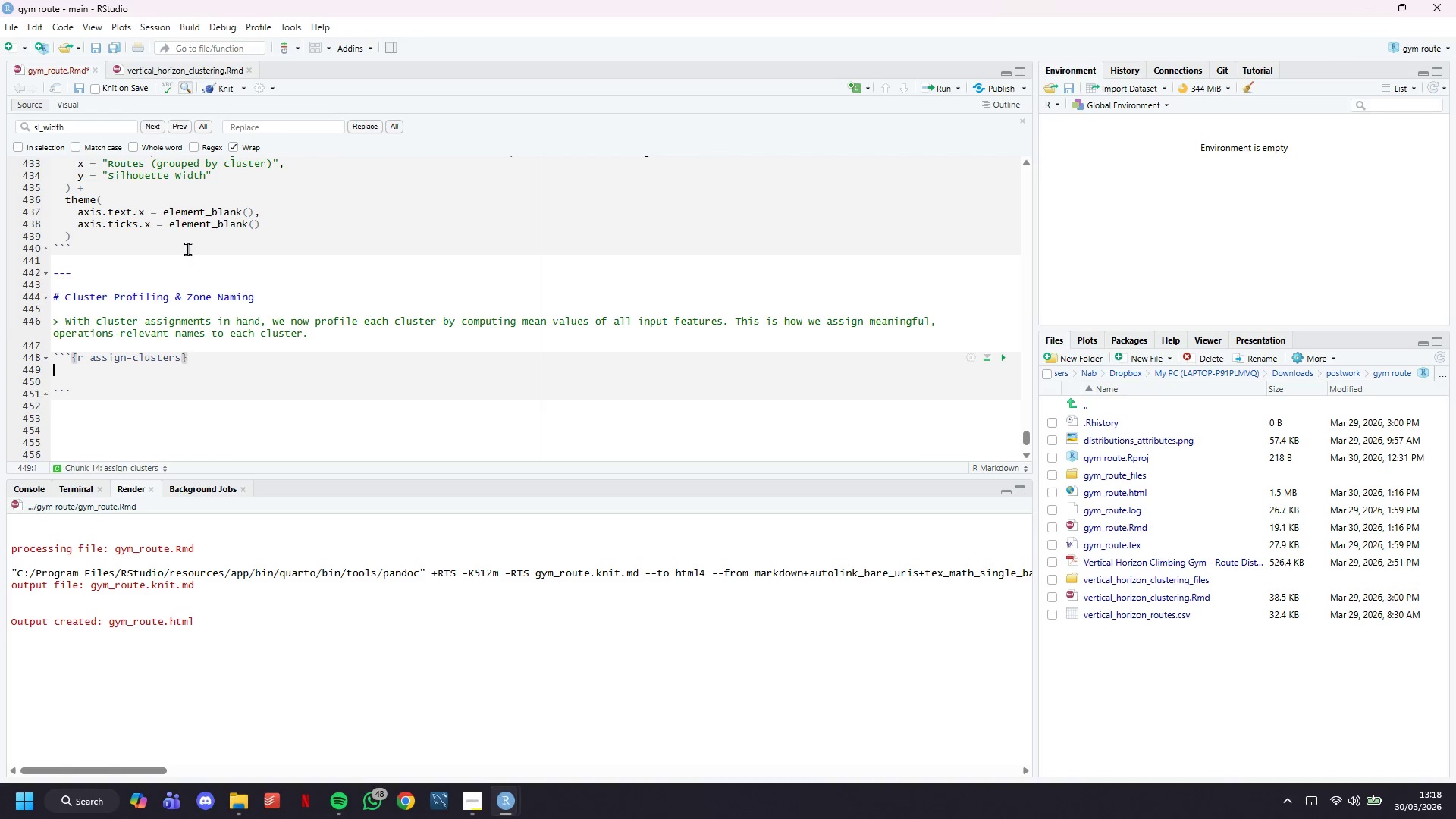 
key(Enter)
 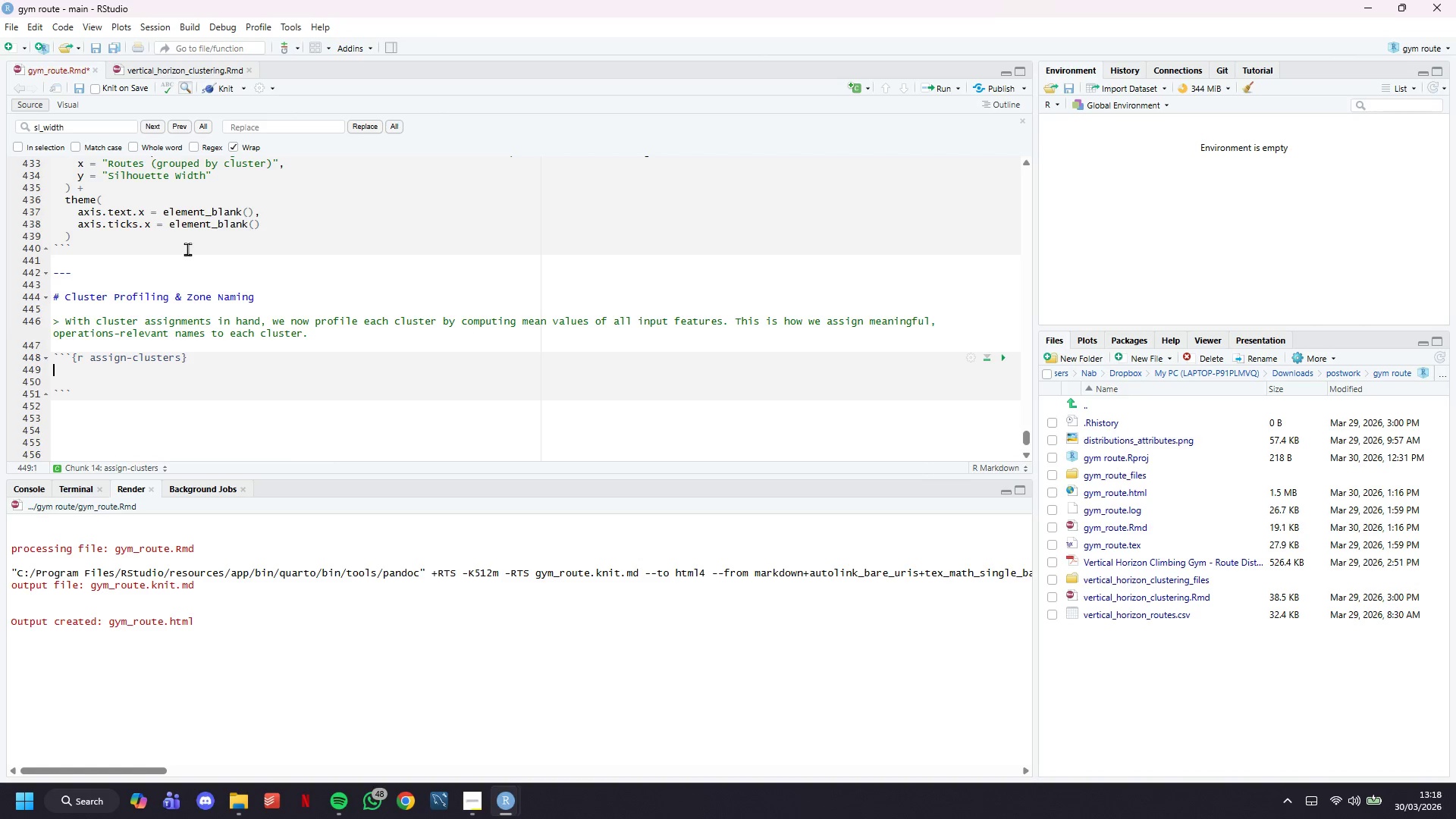 
type(# Attach CL)
key(Backspace)
type(luster Labels to the Full Daa)
key(Backspace)
type(taset)
 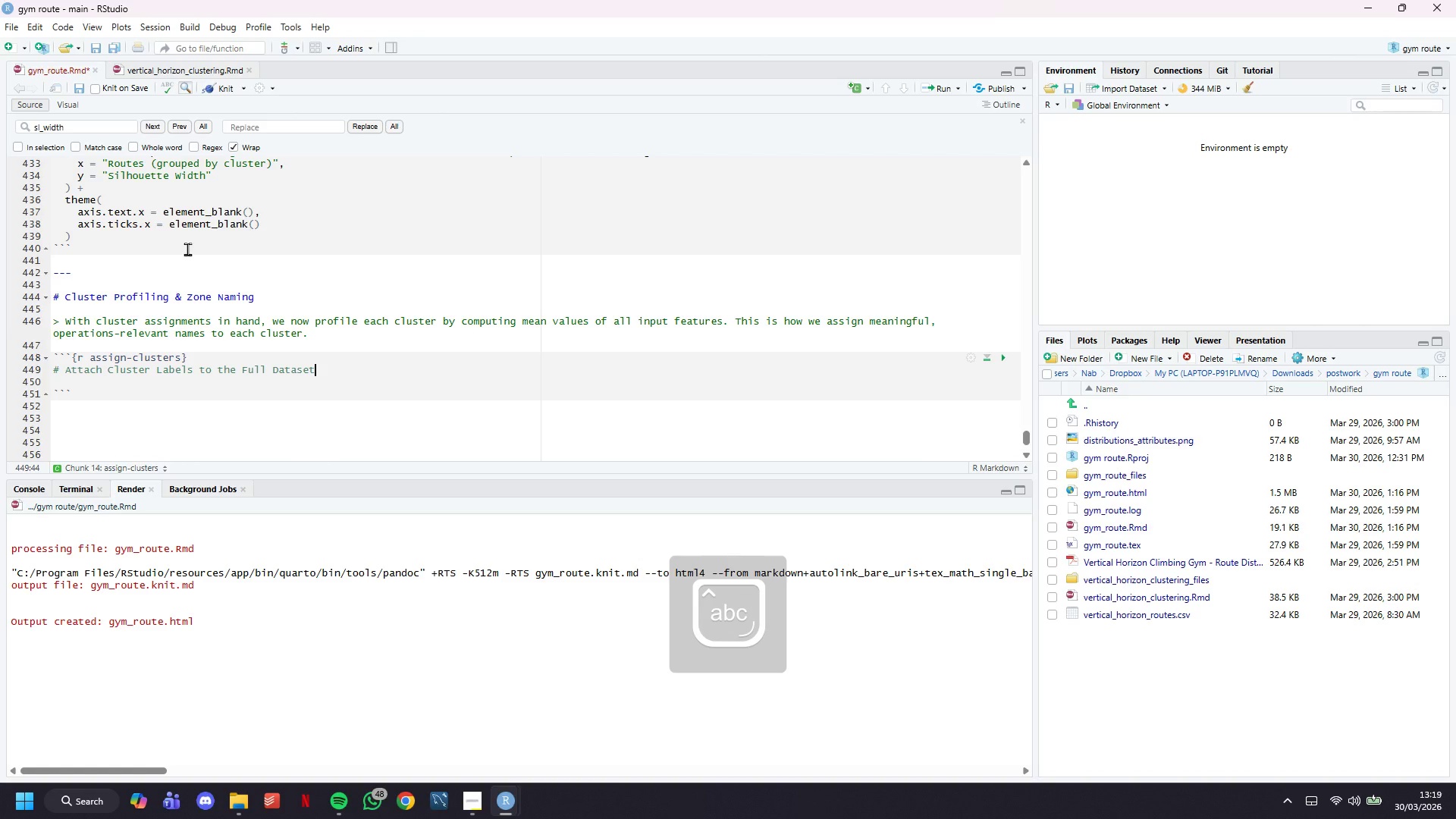 
key(Enter)
 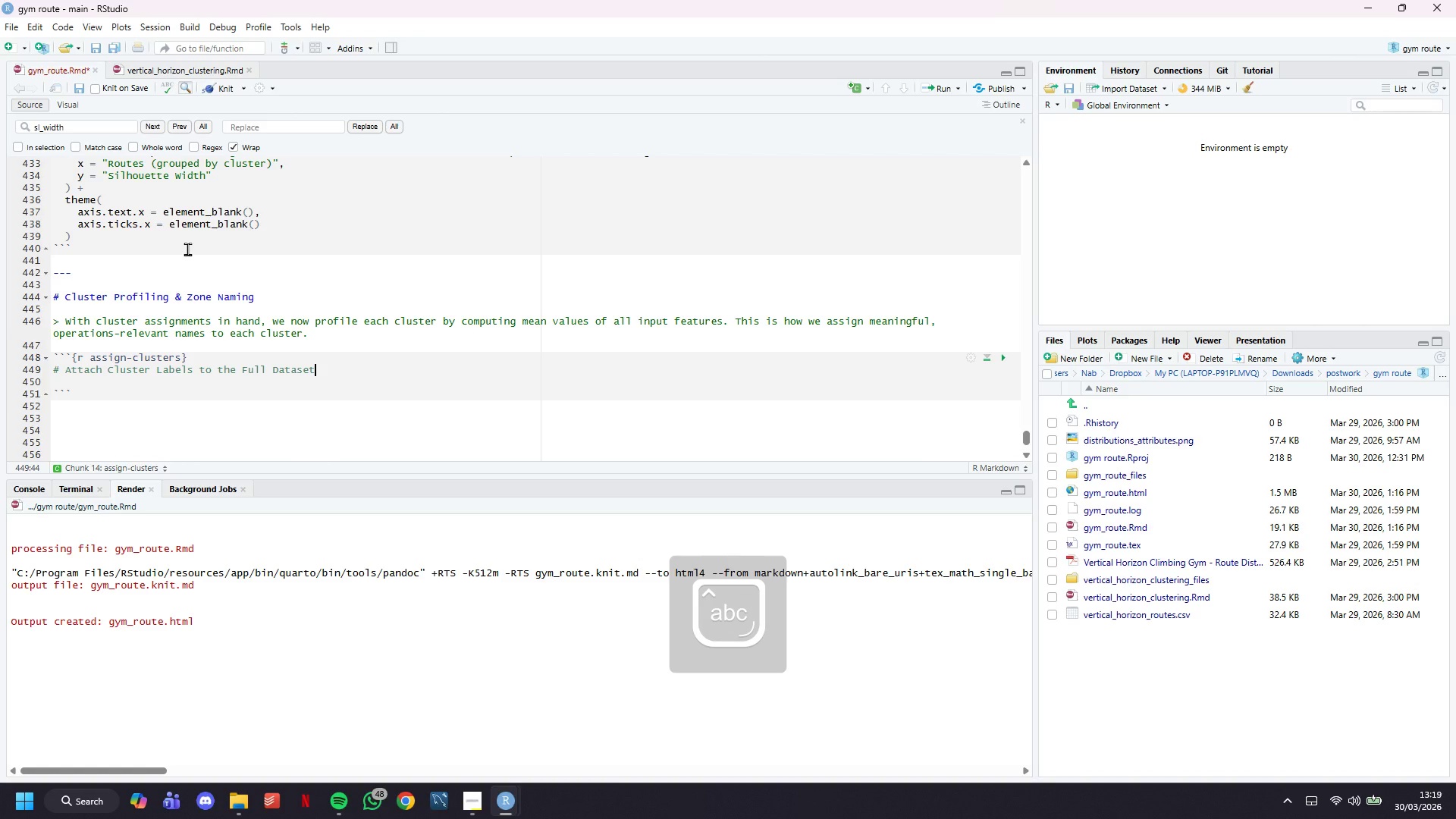 
key(Enter)
 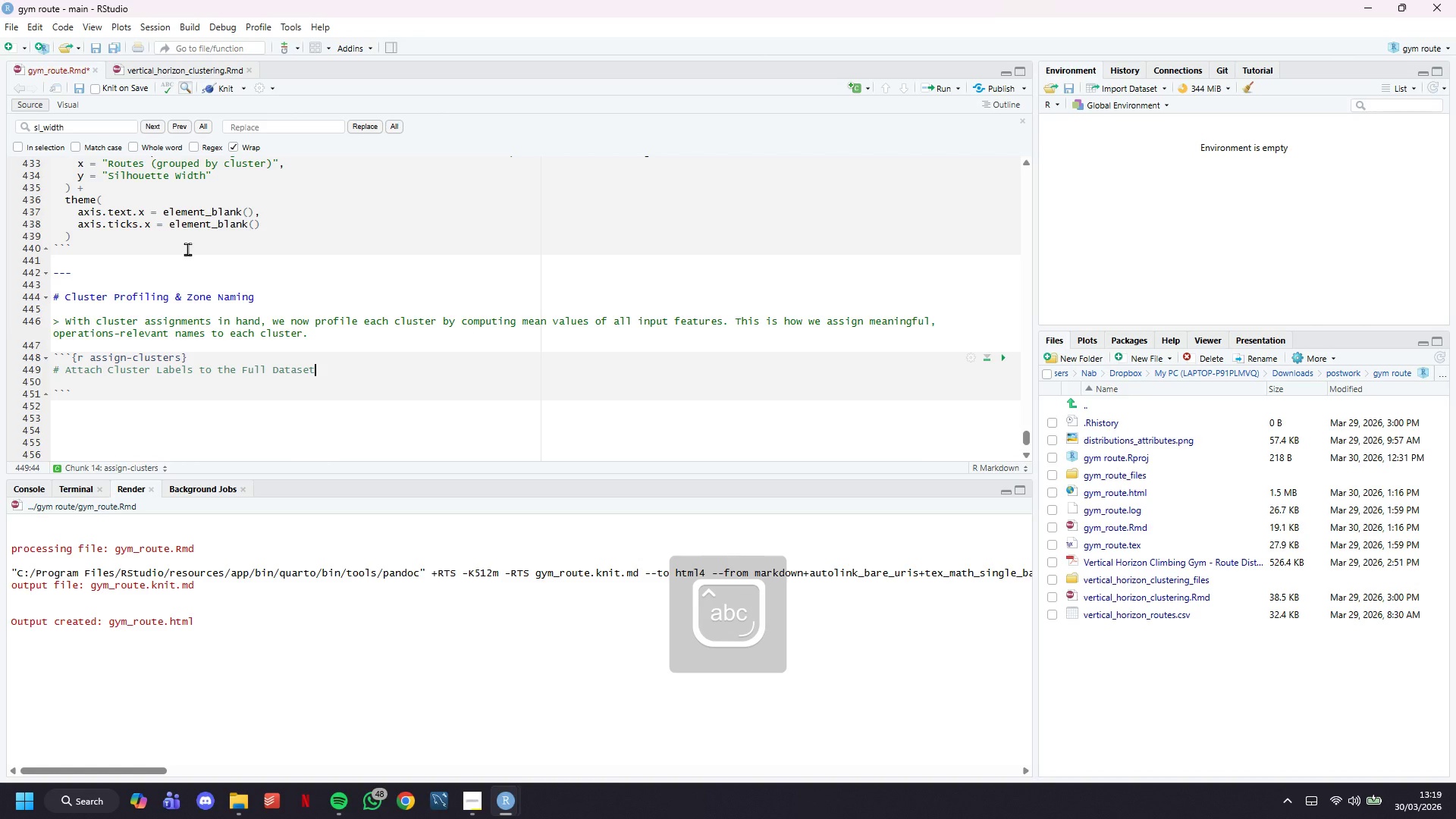 
key(Enter)
 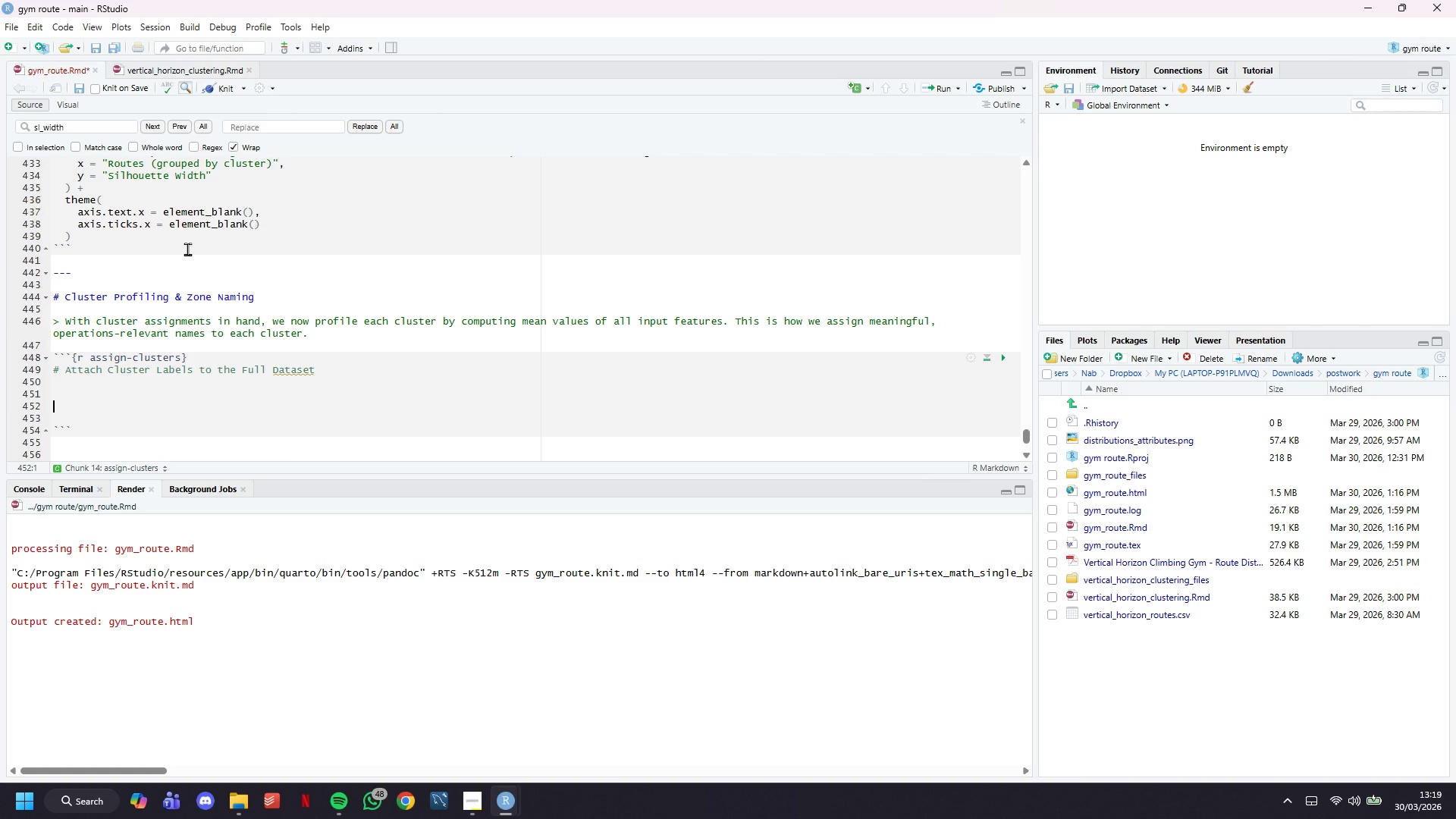 
wait(34.48)
 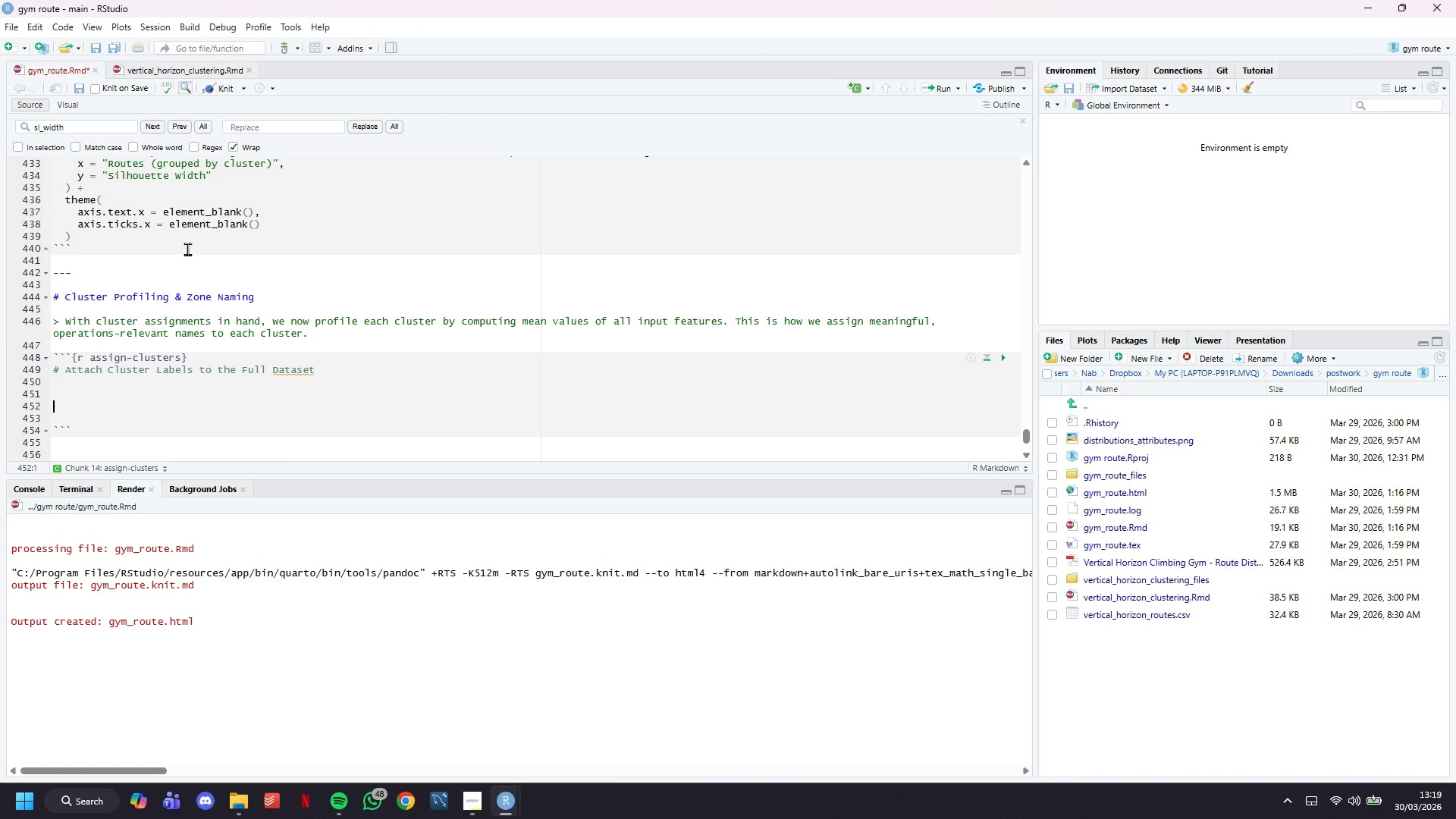 
key(ArrowUp)
 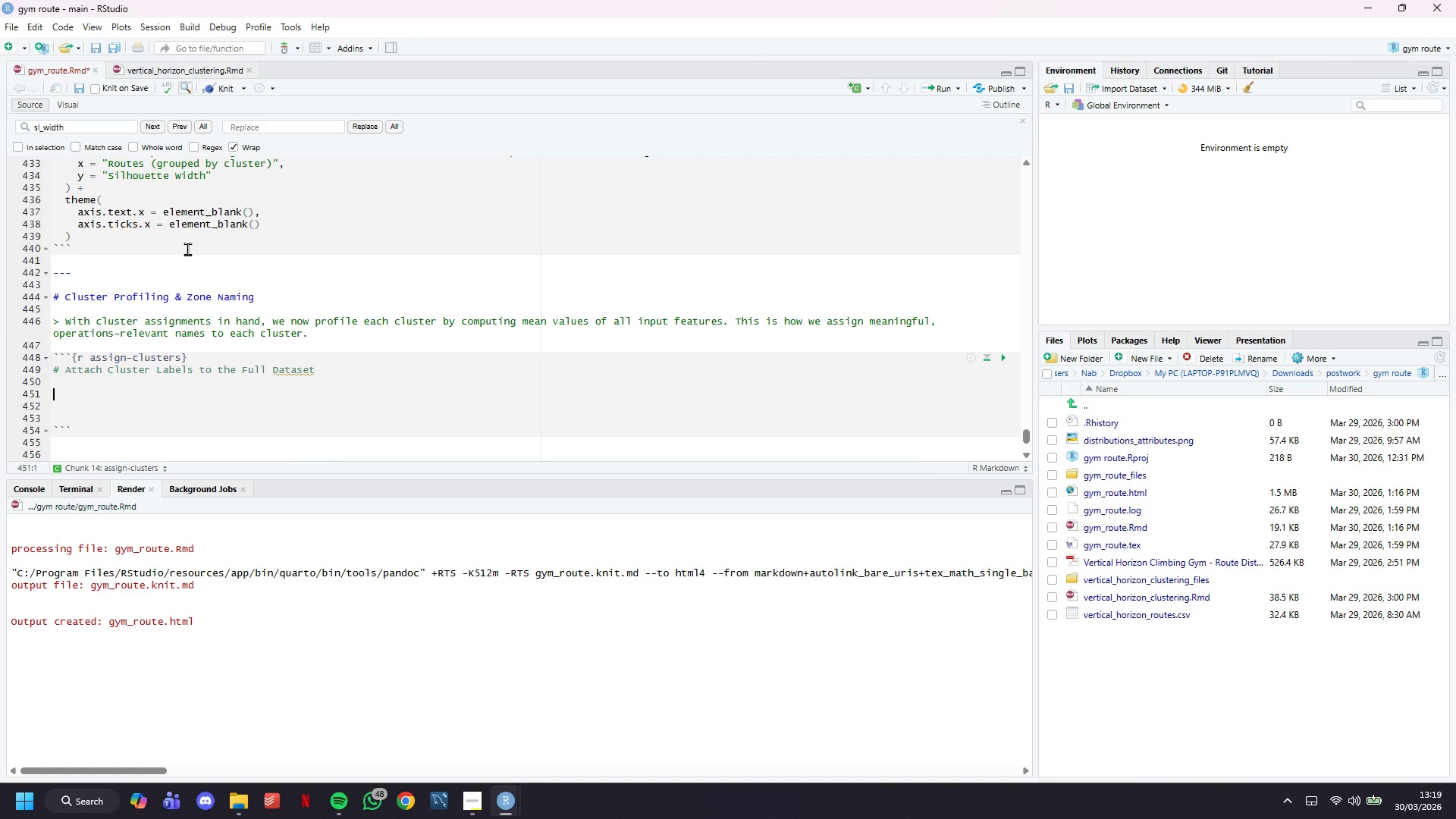 
key(ArrowUp)
 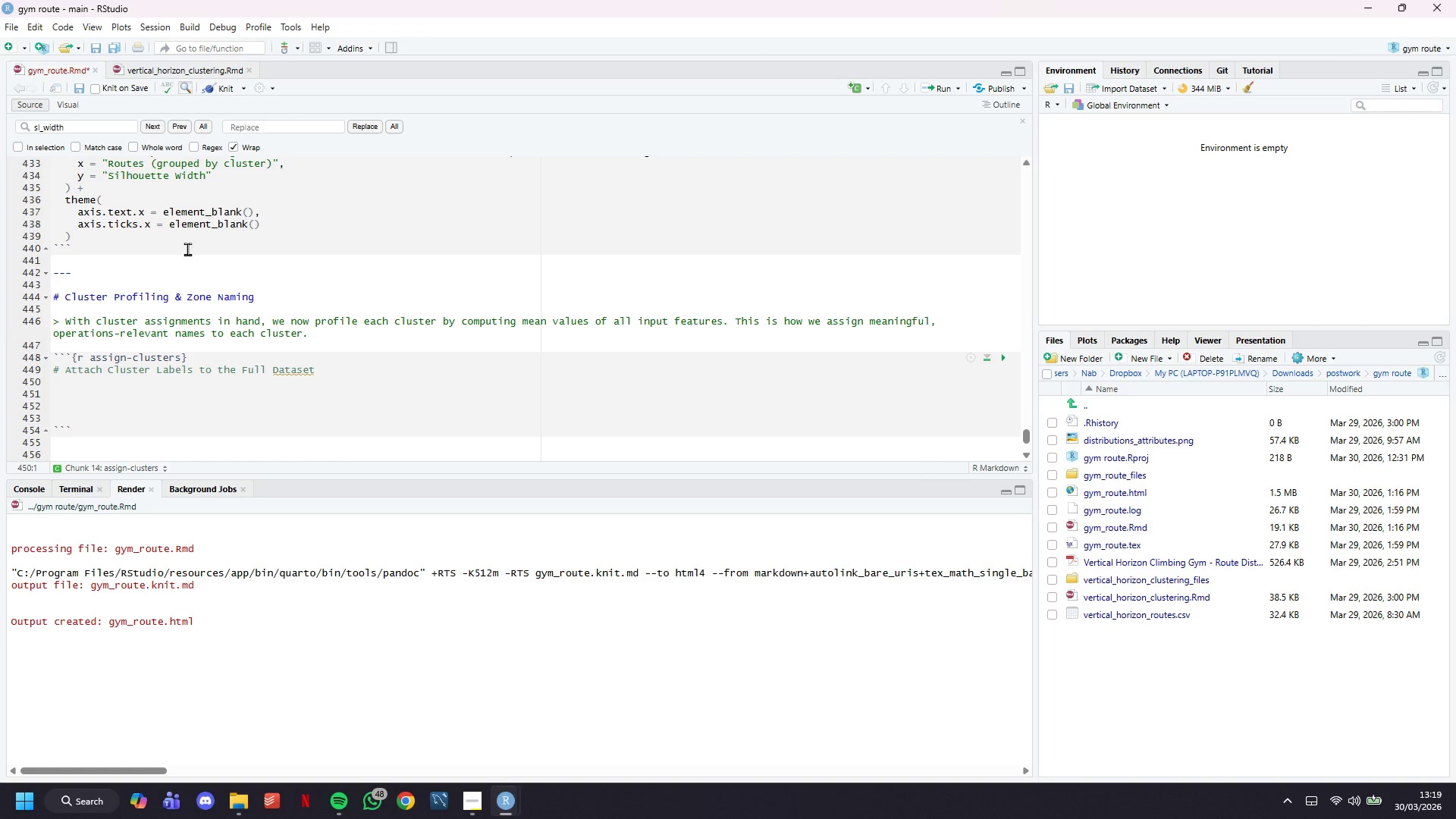 
type(routes_clustered <- routes_clean %>%)
 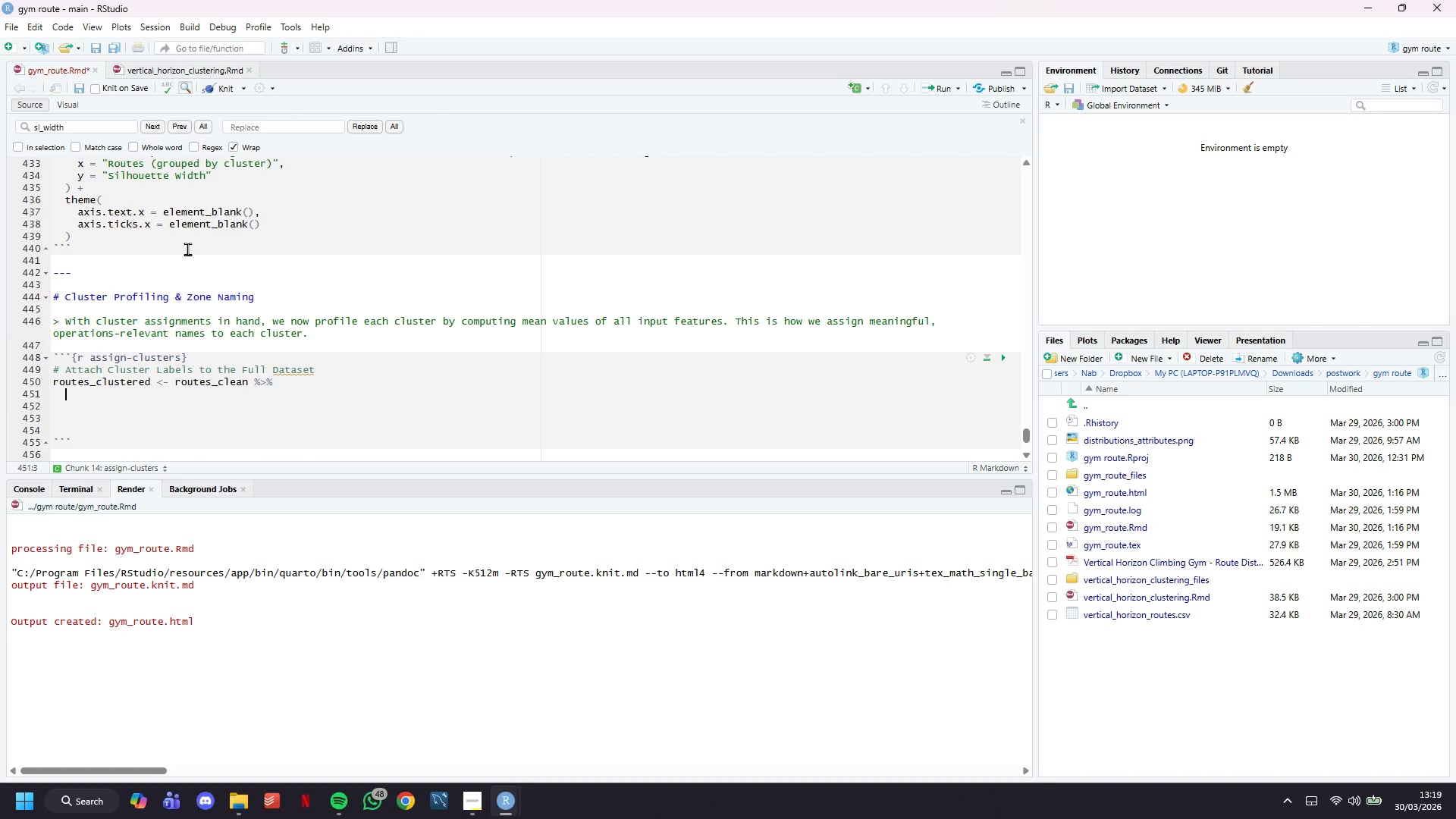 
 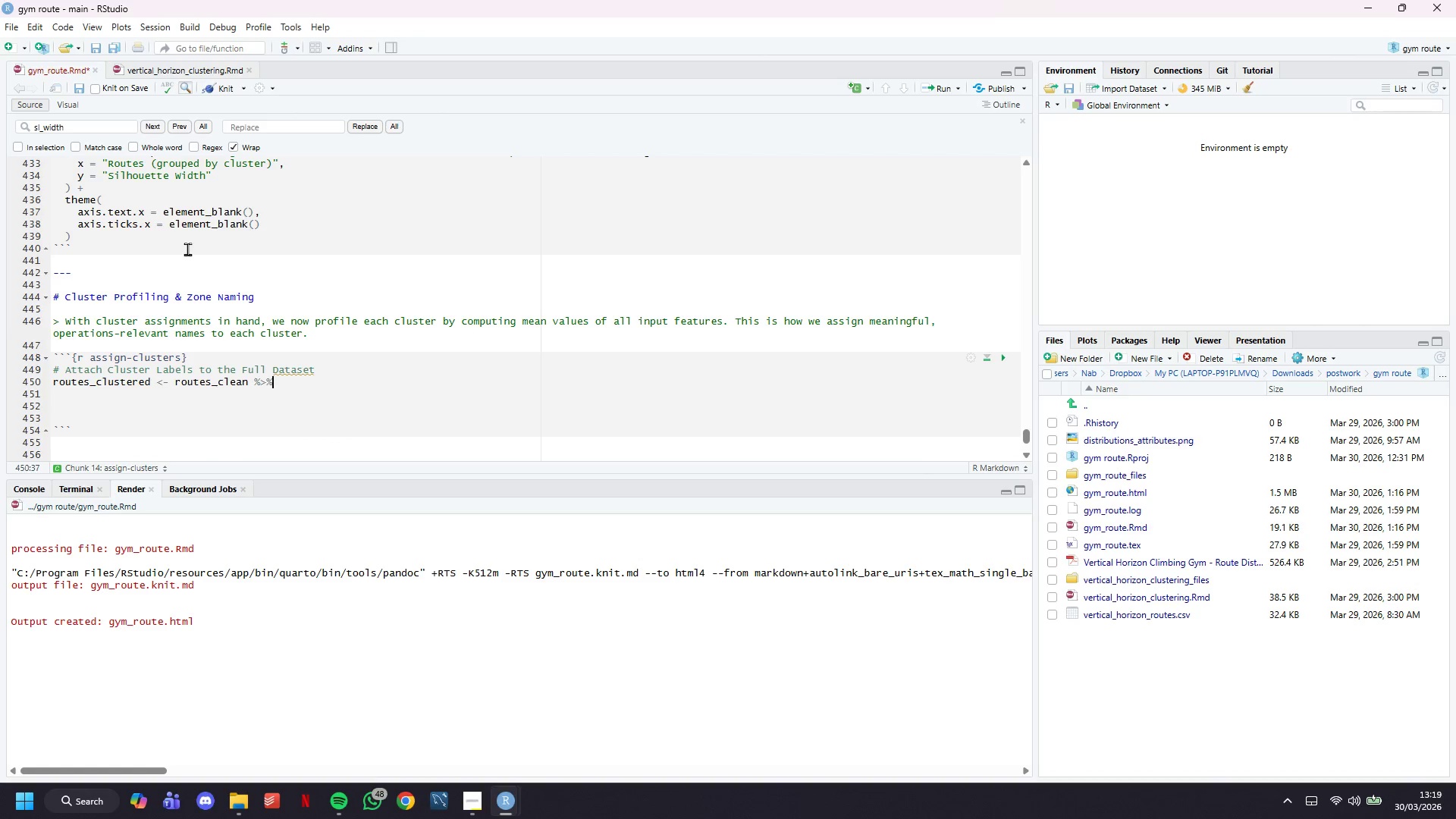 
key(Enter)
 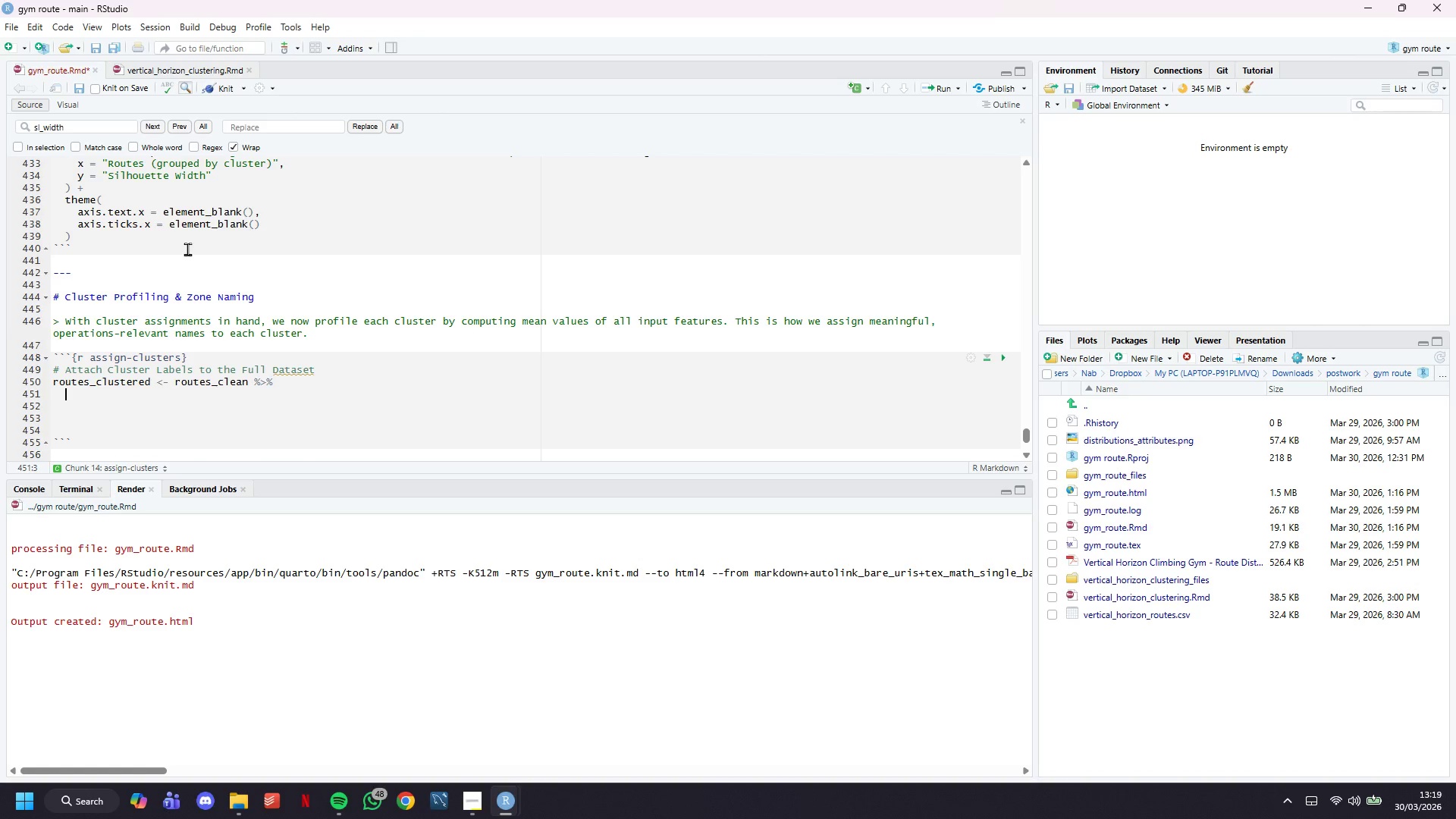 
type(mutate(cluster_id = km_results$cluster)
 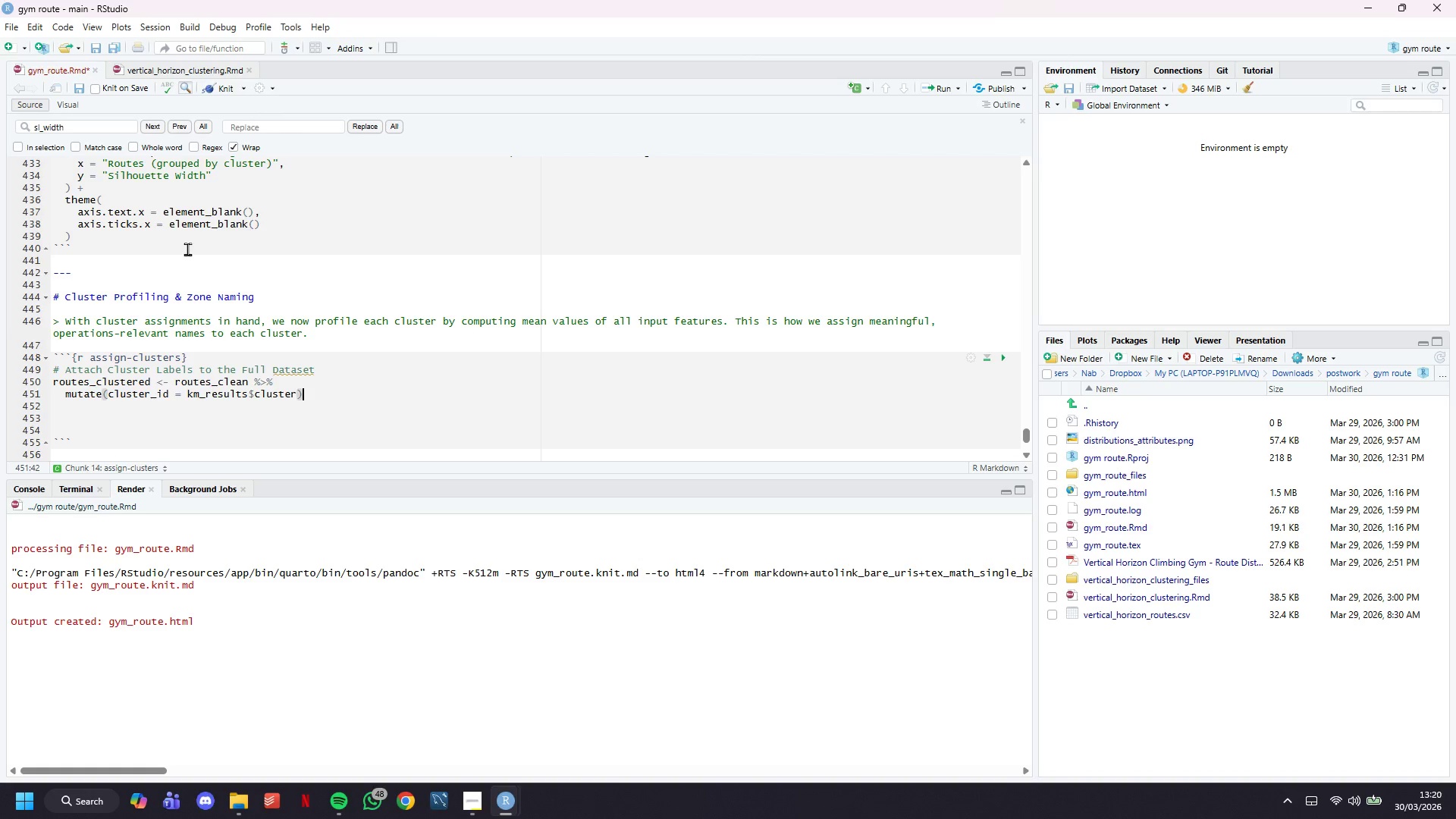 
 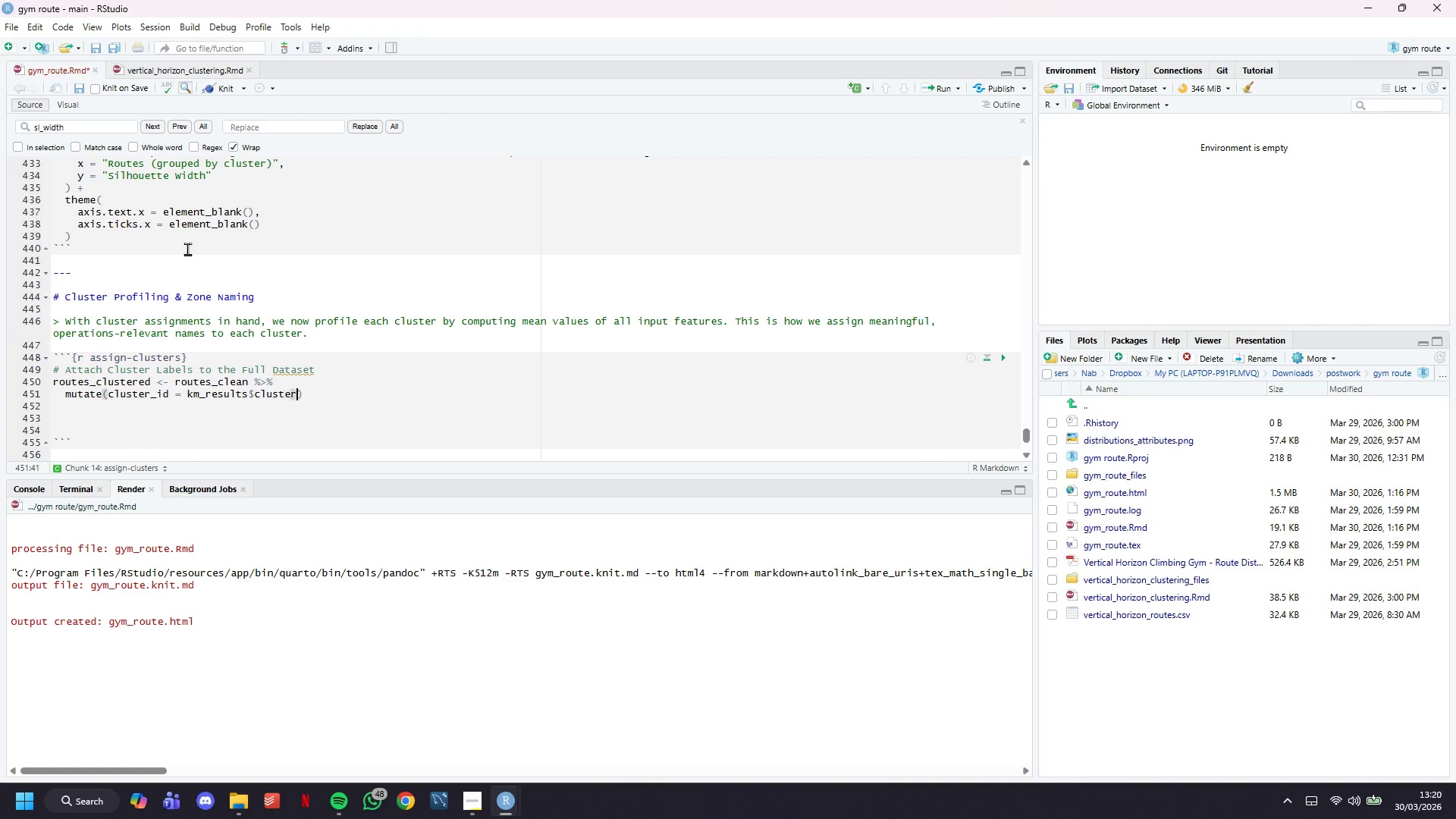 
key(ArrowRight)
 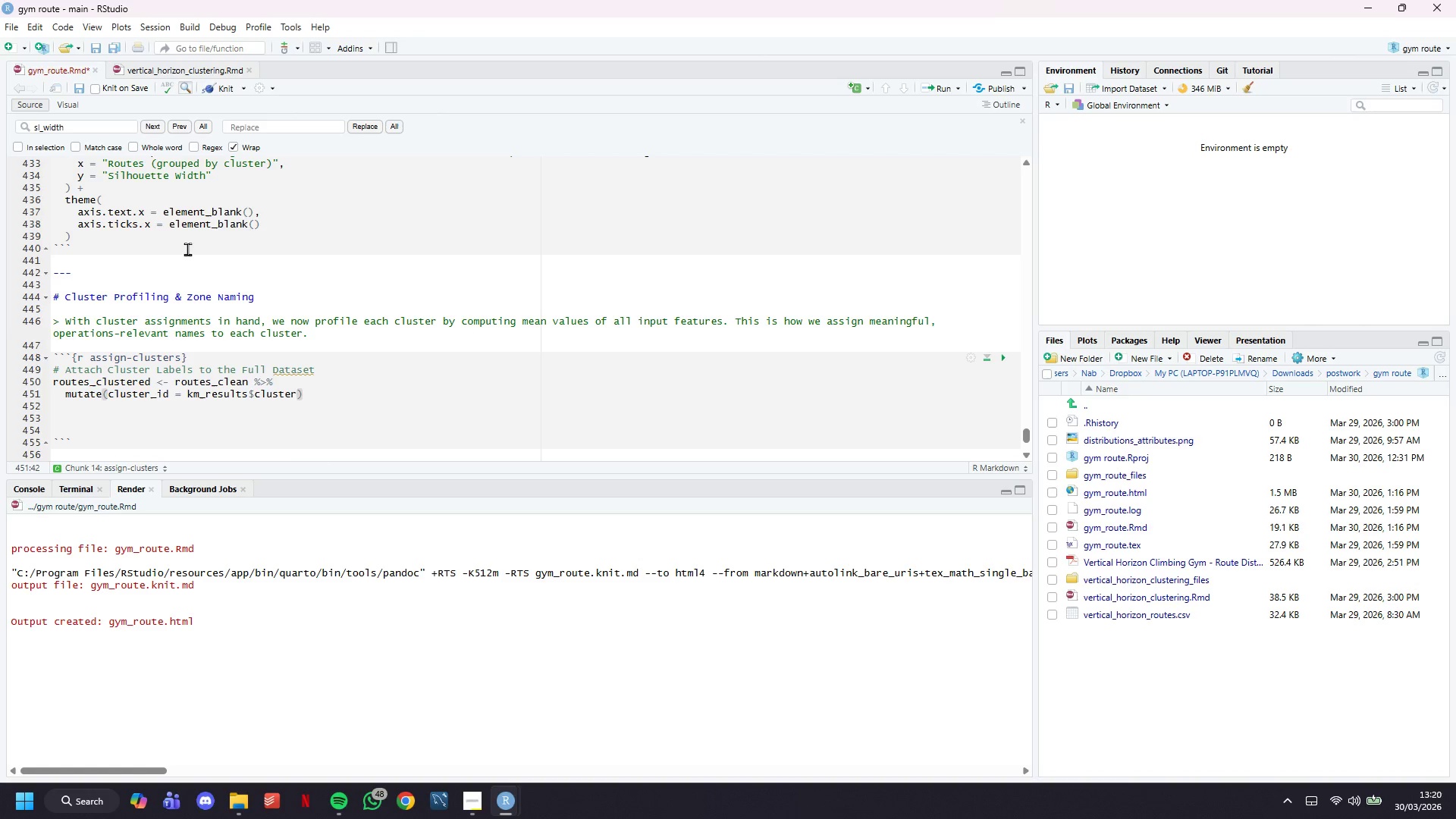 
key(Enter)
 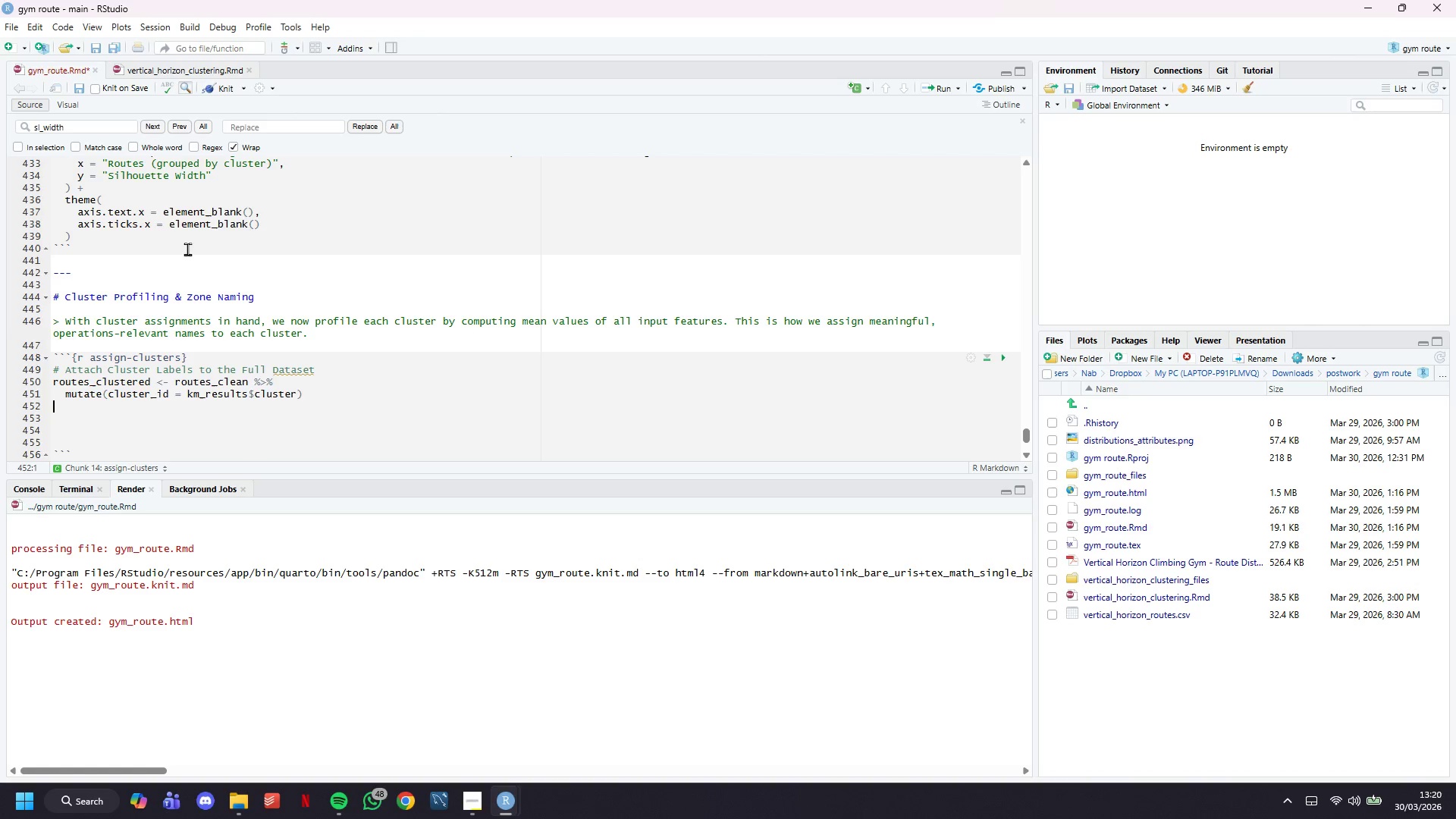 
key(Enter)
 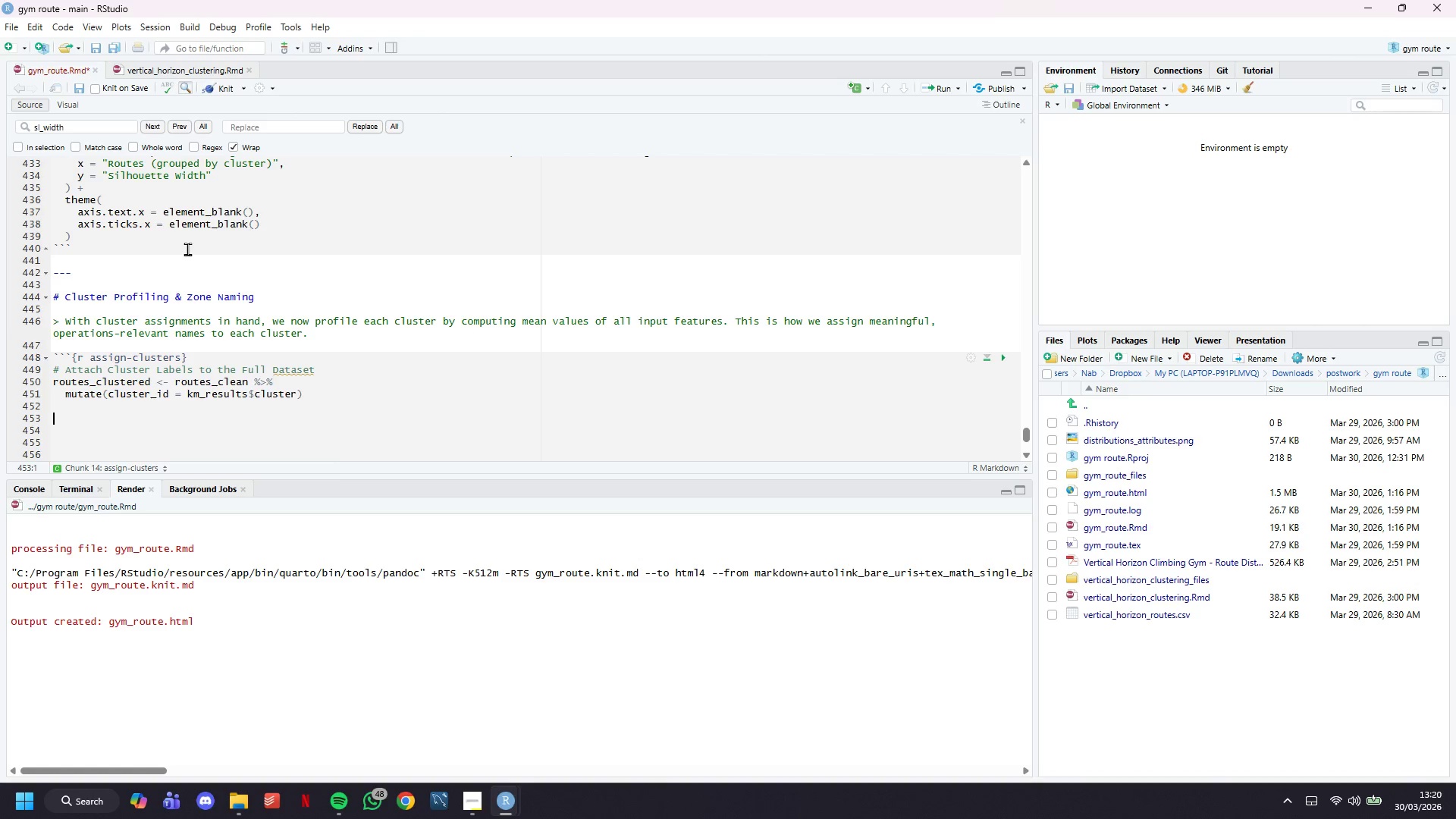 
wait(32.05)
 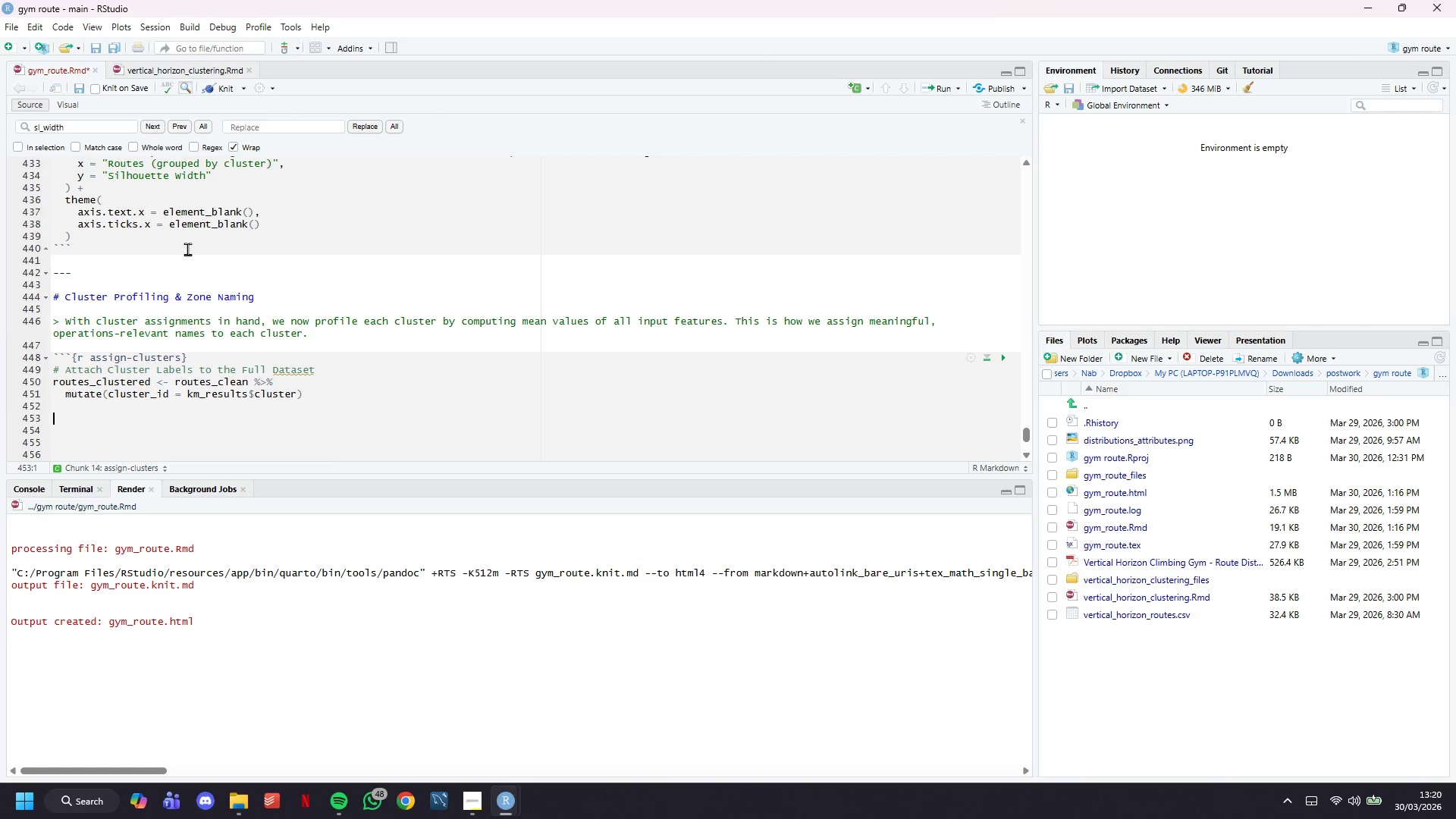 
type(# Compute Cluster Centroids (in ORIGINAL, unscaled units)
 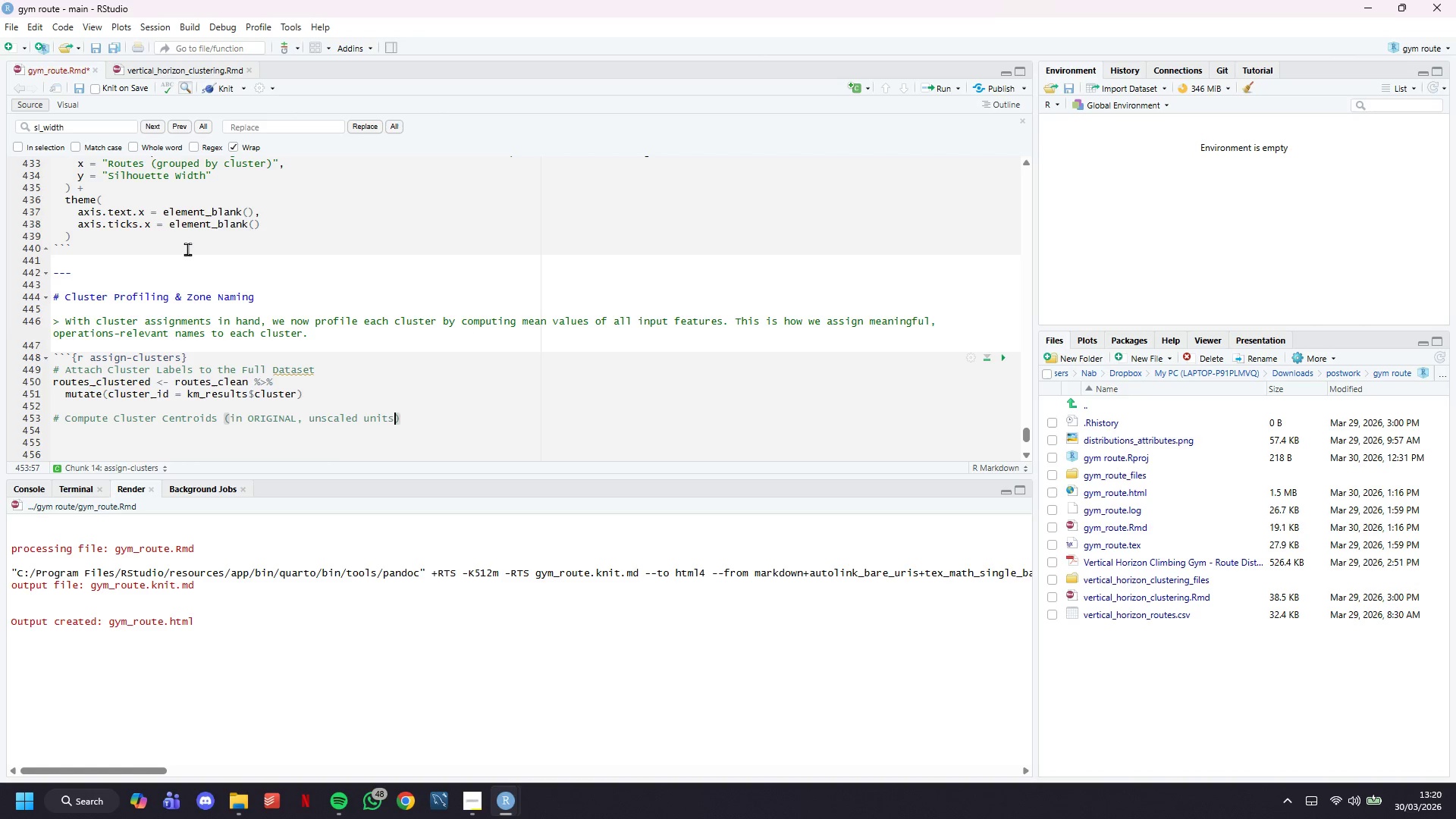 
key(ArrowRight)
 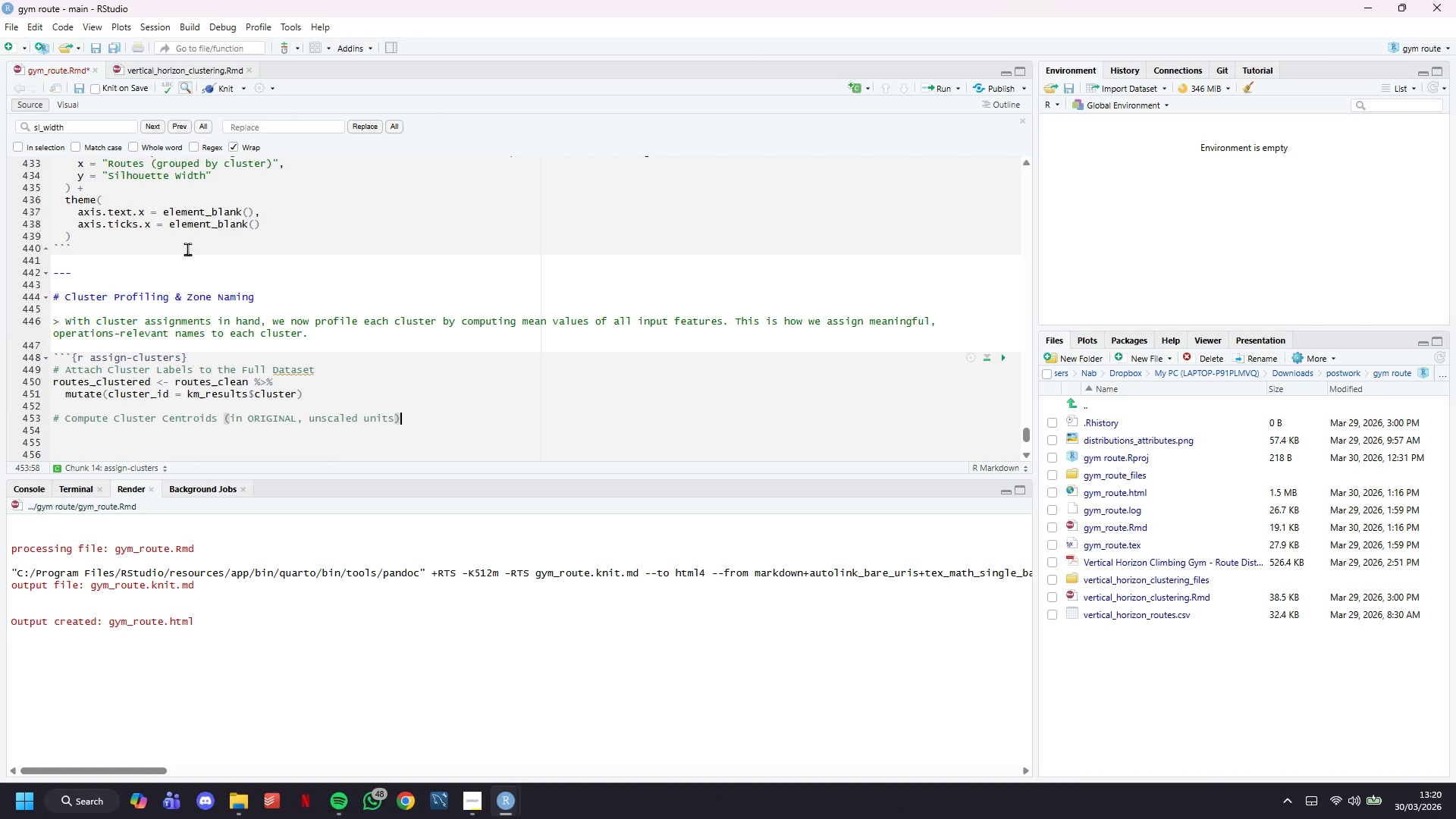 
key(Enter)
 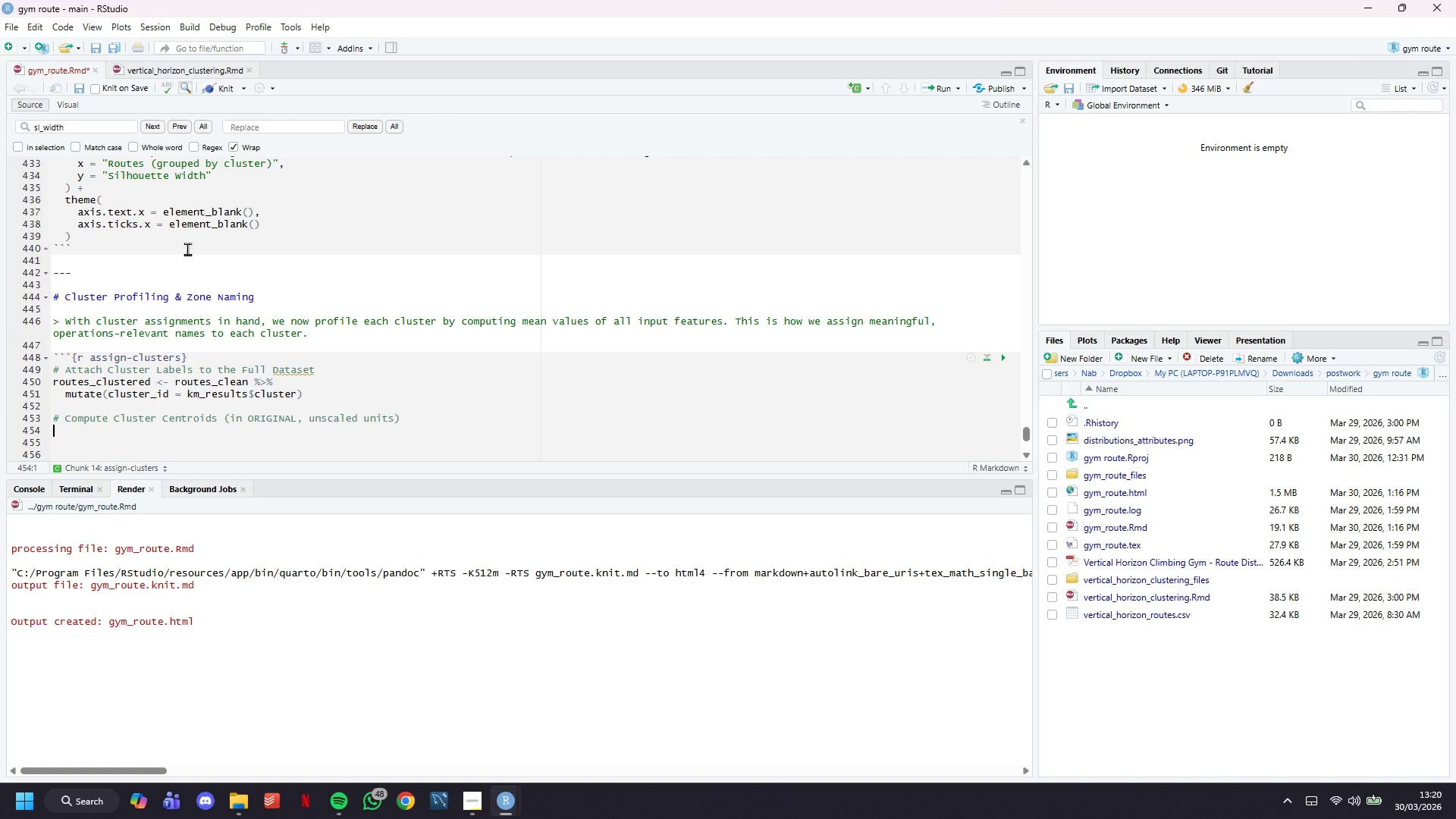 
type(# We join back to the unscales)
key(Backspace)
key(Backspace)
key(Backspace)
key(Backspace)
key(Backspace)
type(caled data so that w)
key(Backspace)
type(the centroid values are)
 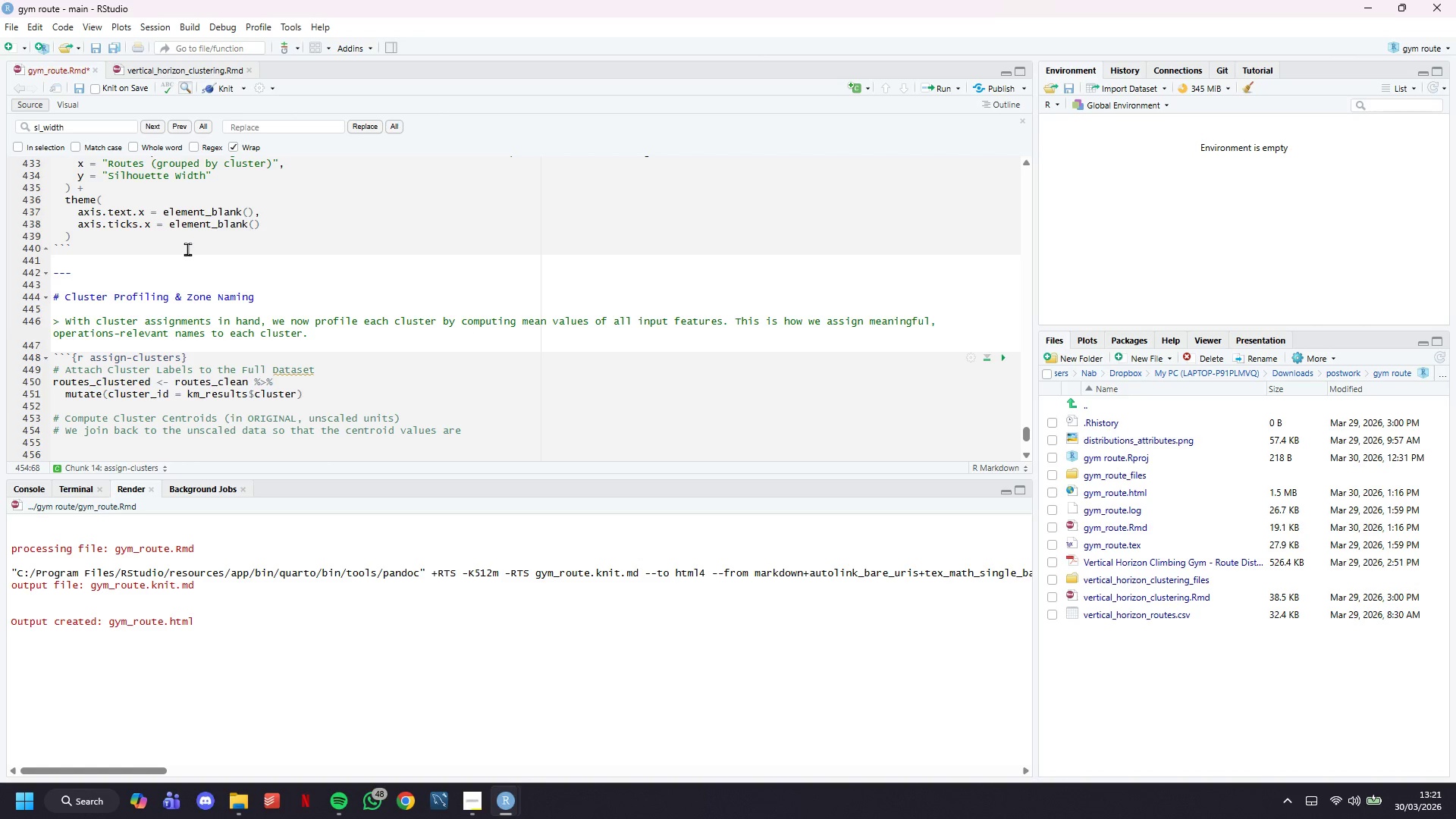 
key(Enter)
 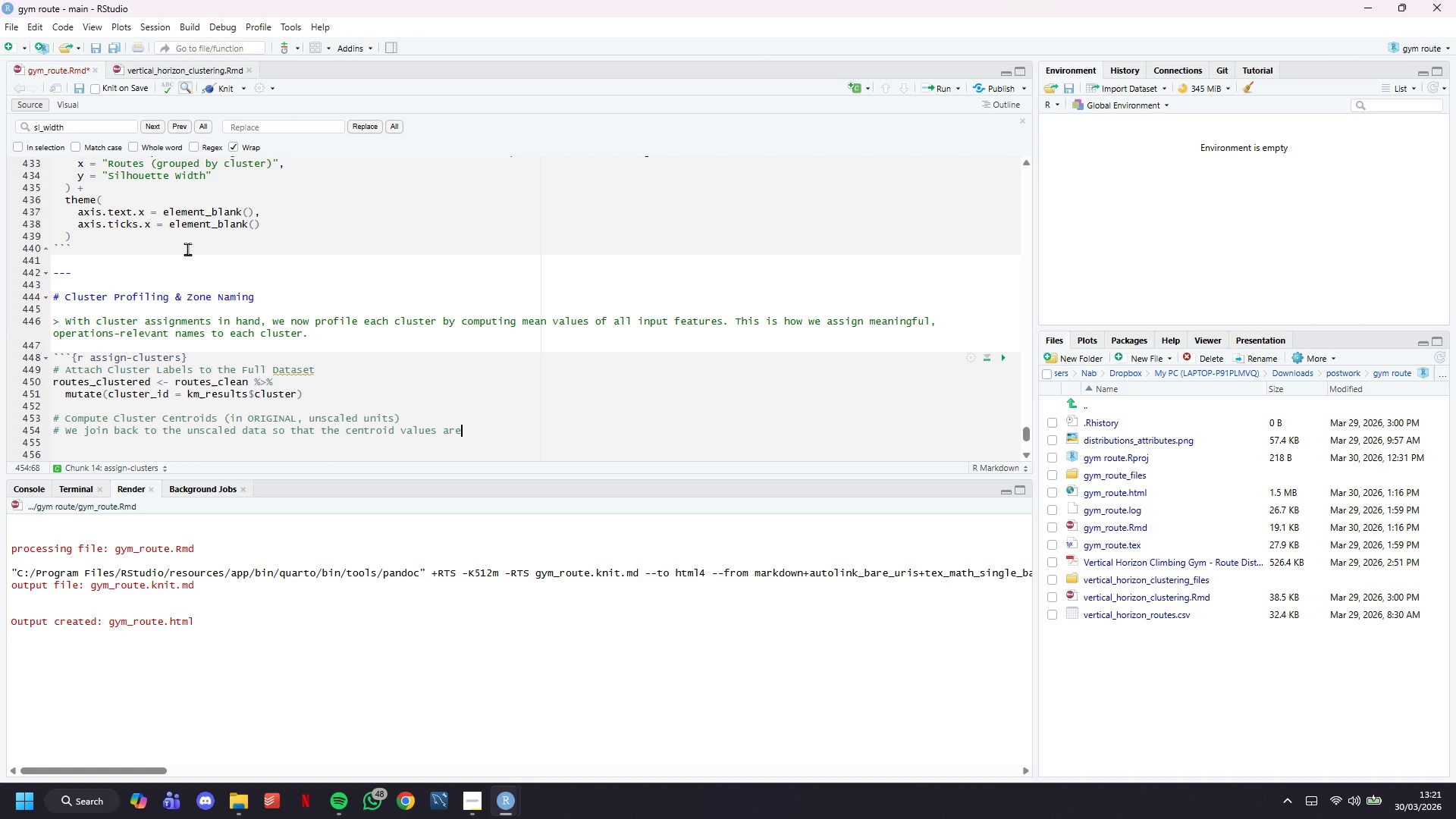 
key(Backspace)
type( interpretable in nau)
key(Backspace)
type(tural units (e.h)
key(Backspace)
type(g., "")
 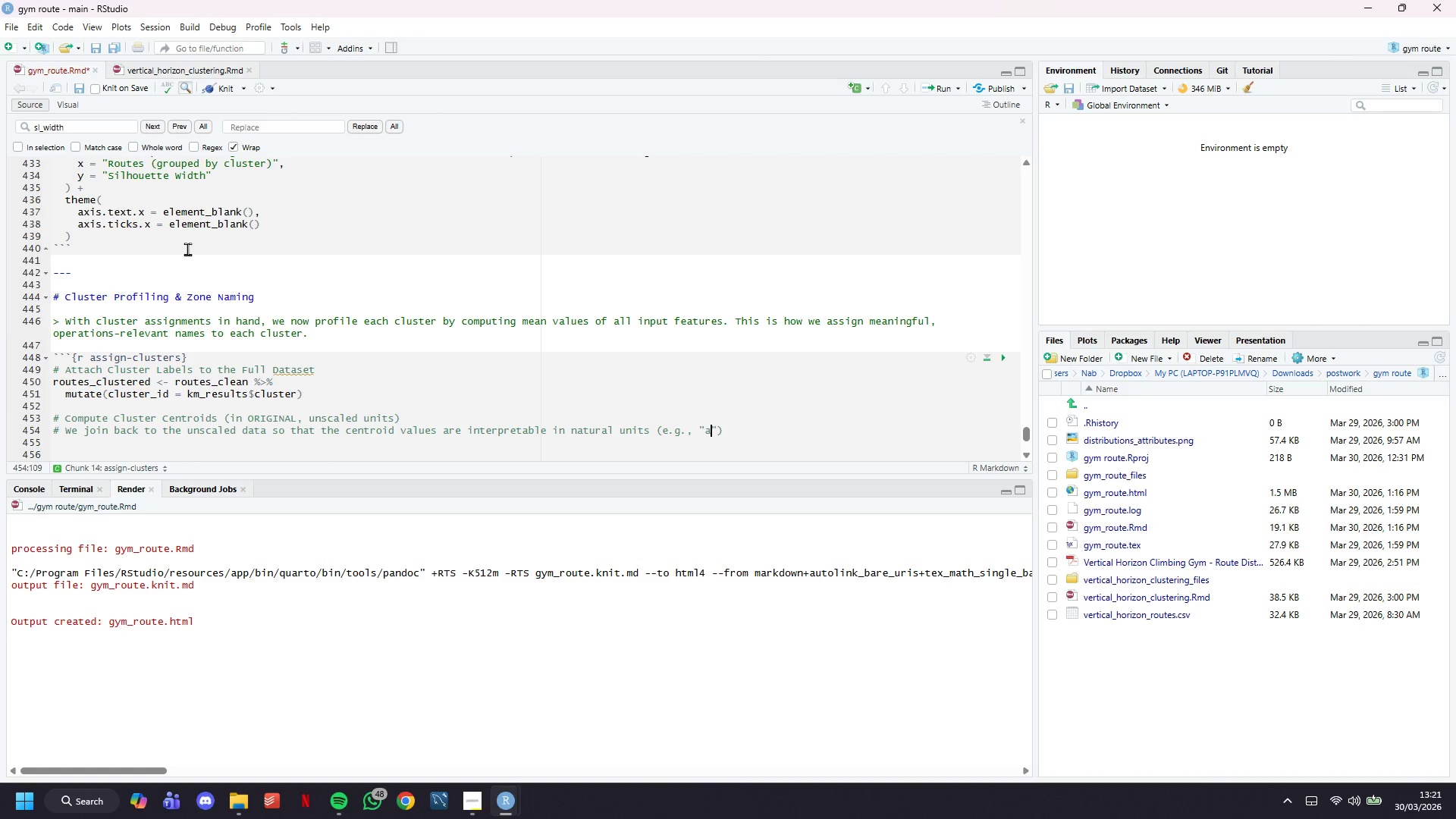 
 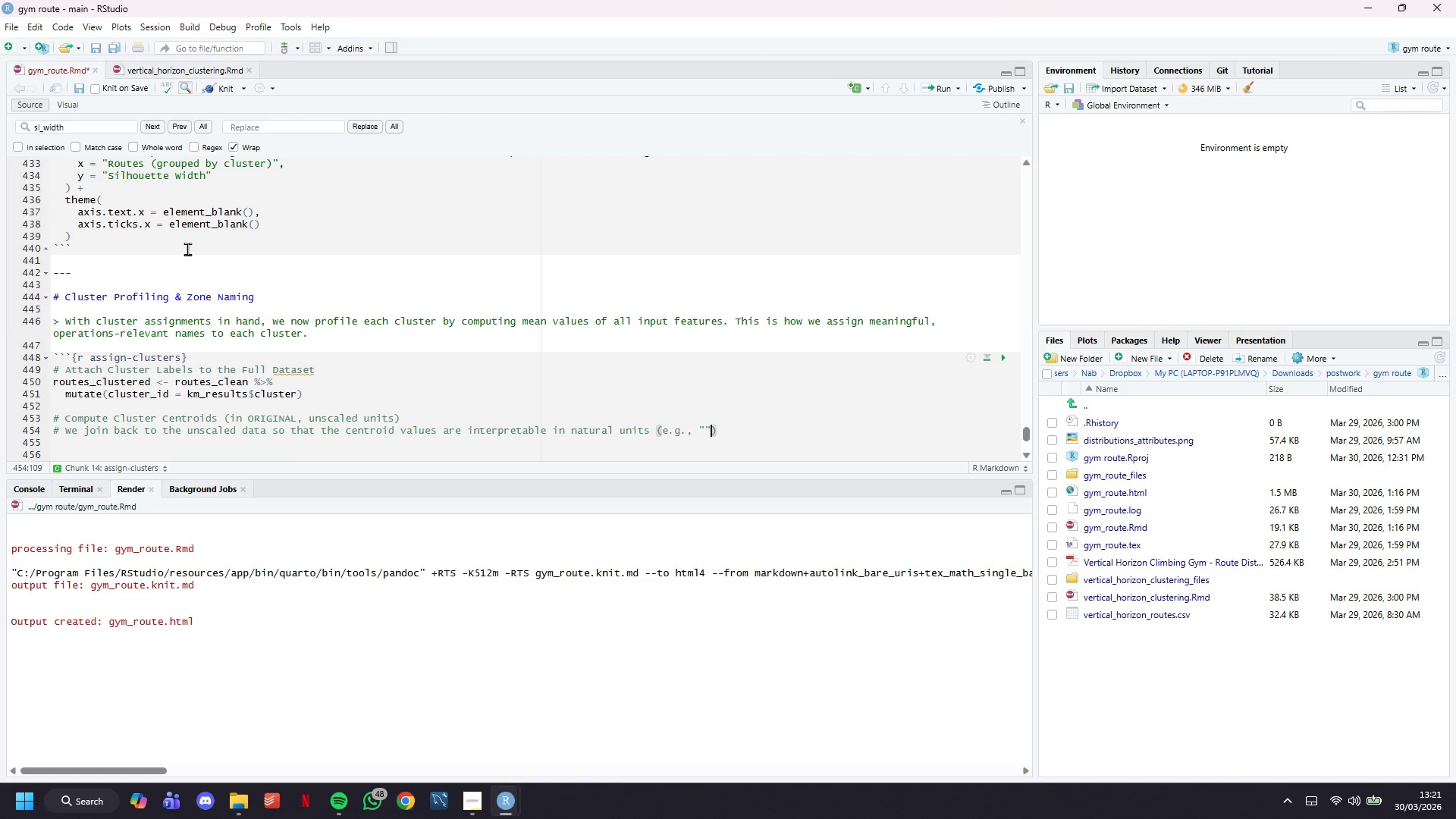 
key(ArrowLeft)
 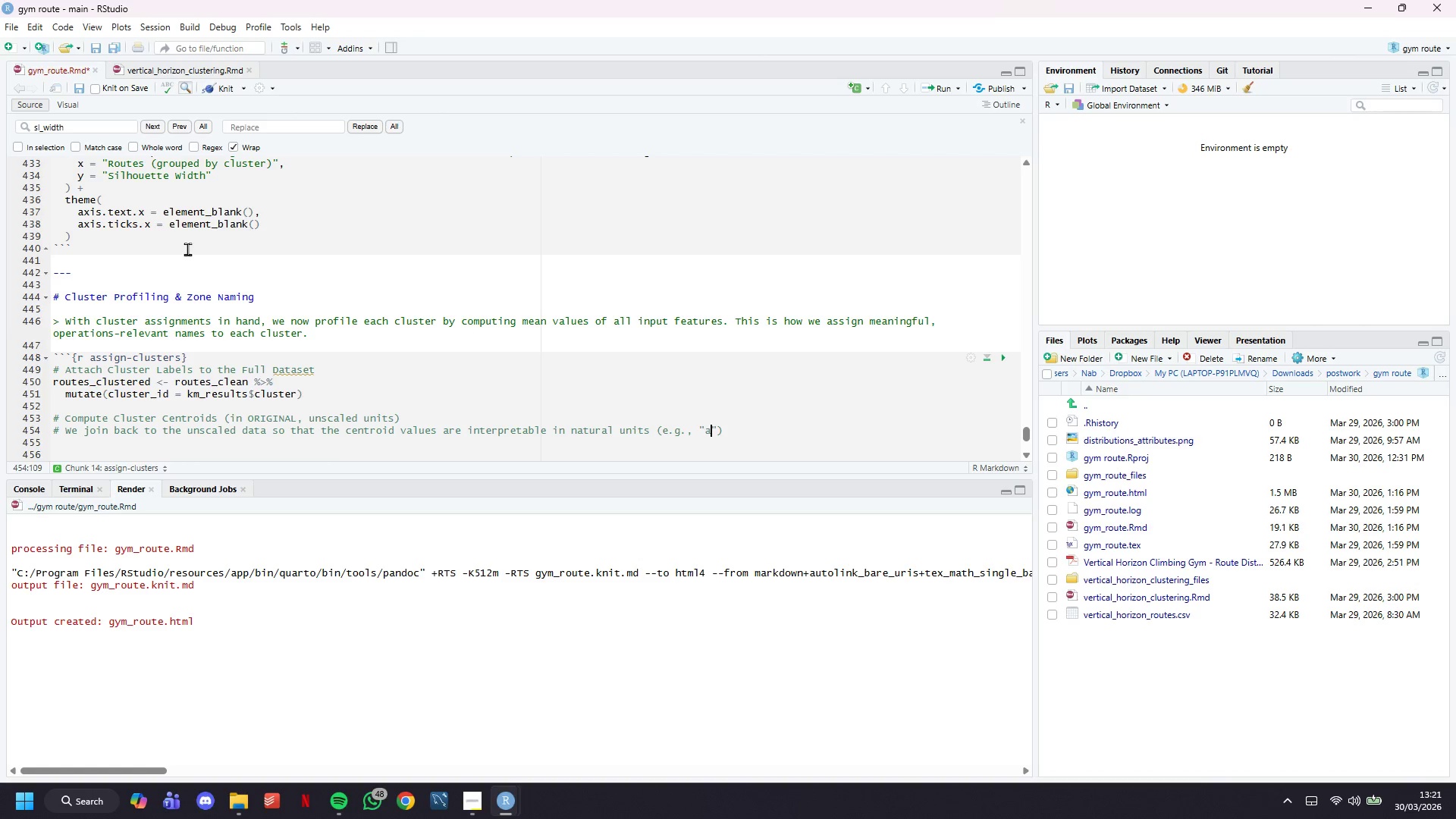 
type(ab)
key(Backspace)
type(vg w)
key(Backspace)
type(28 weekly attempts)
 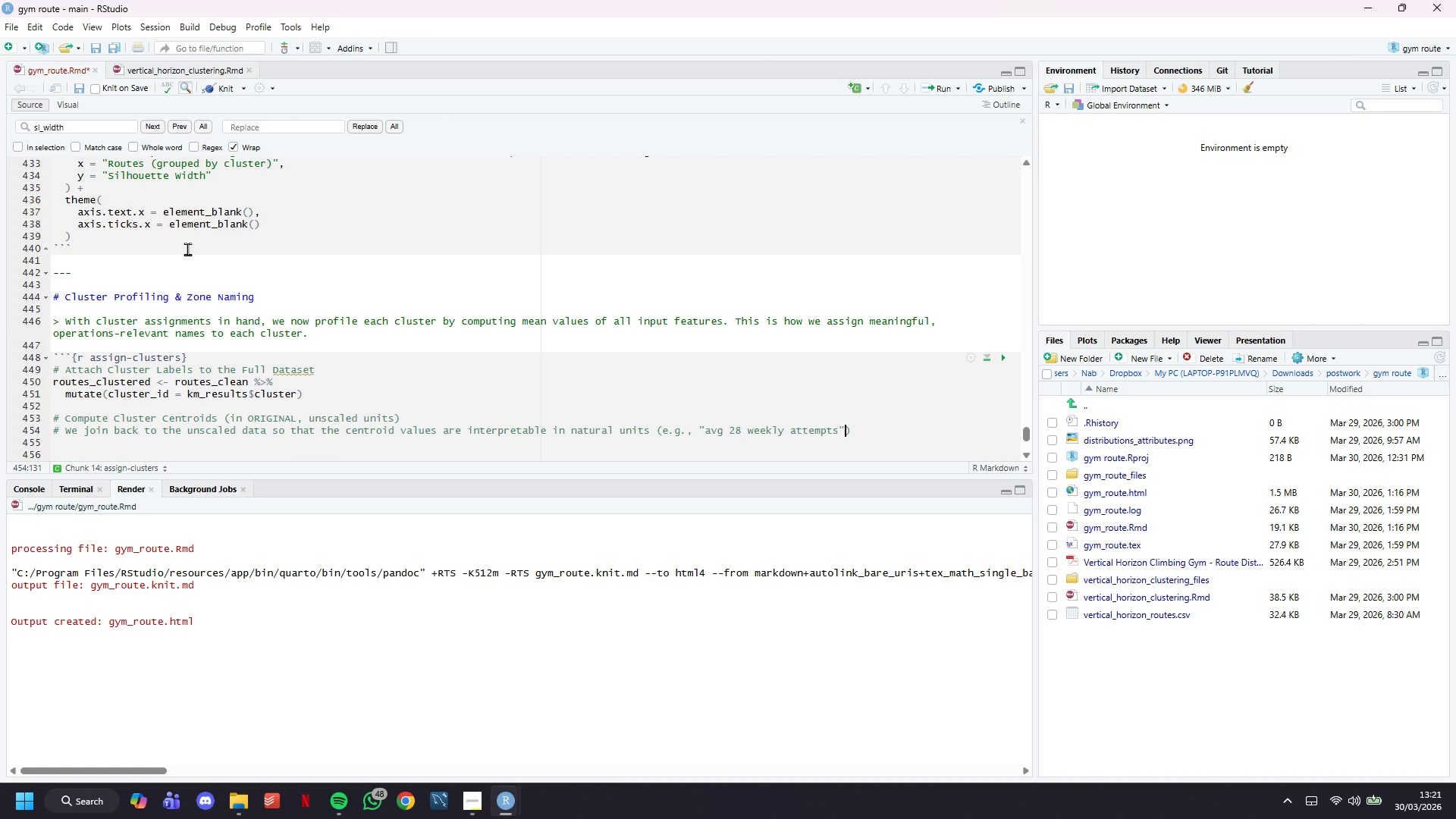 
key(ArrowRight)
 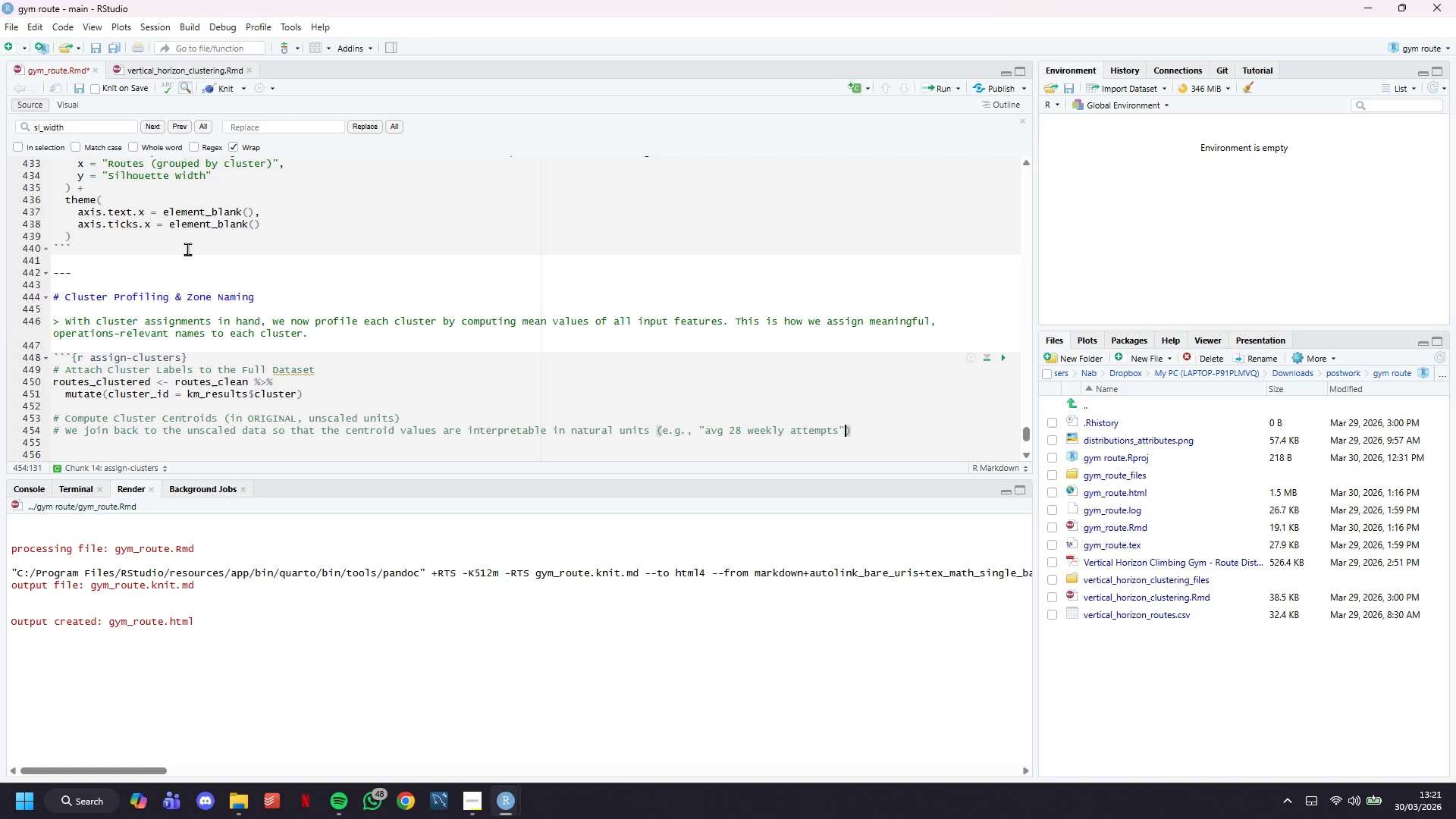 
key(ArrowRight)
 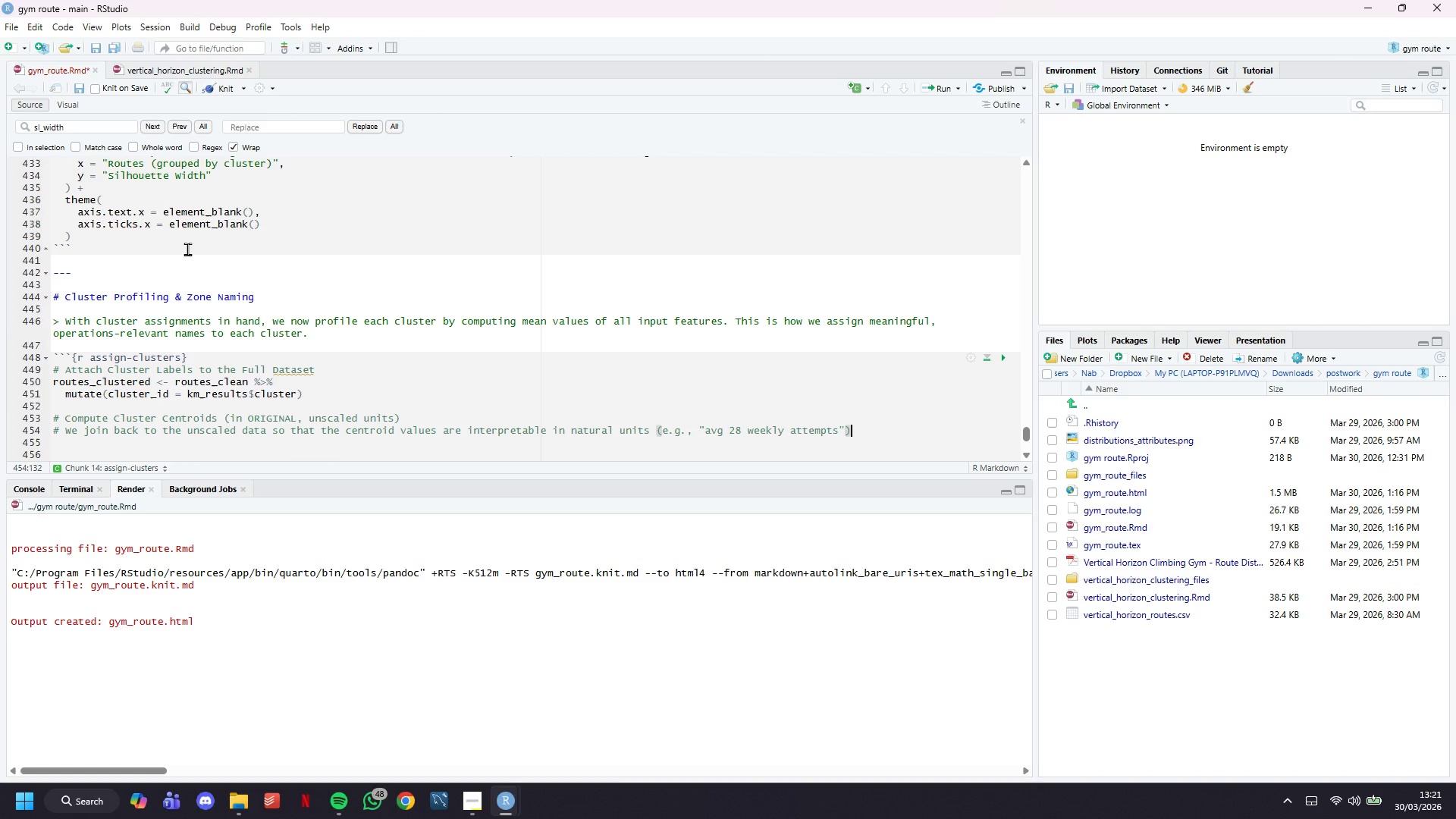 
key(Enter)
 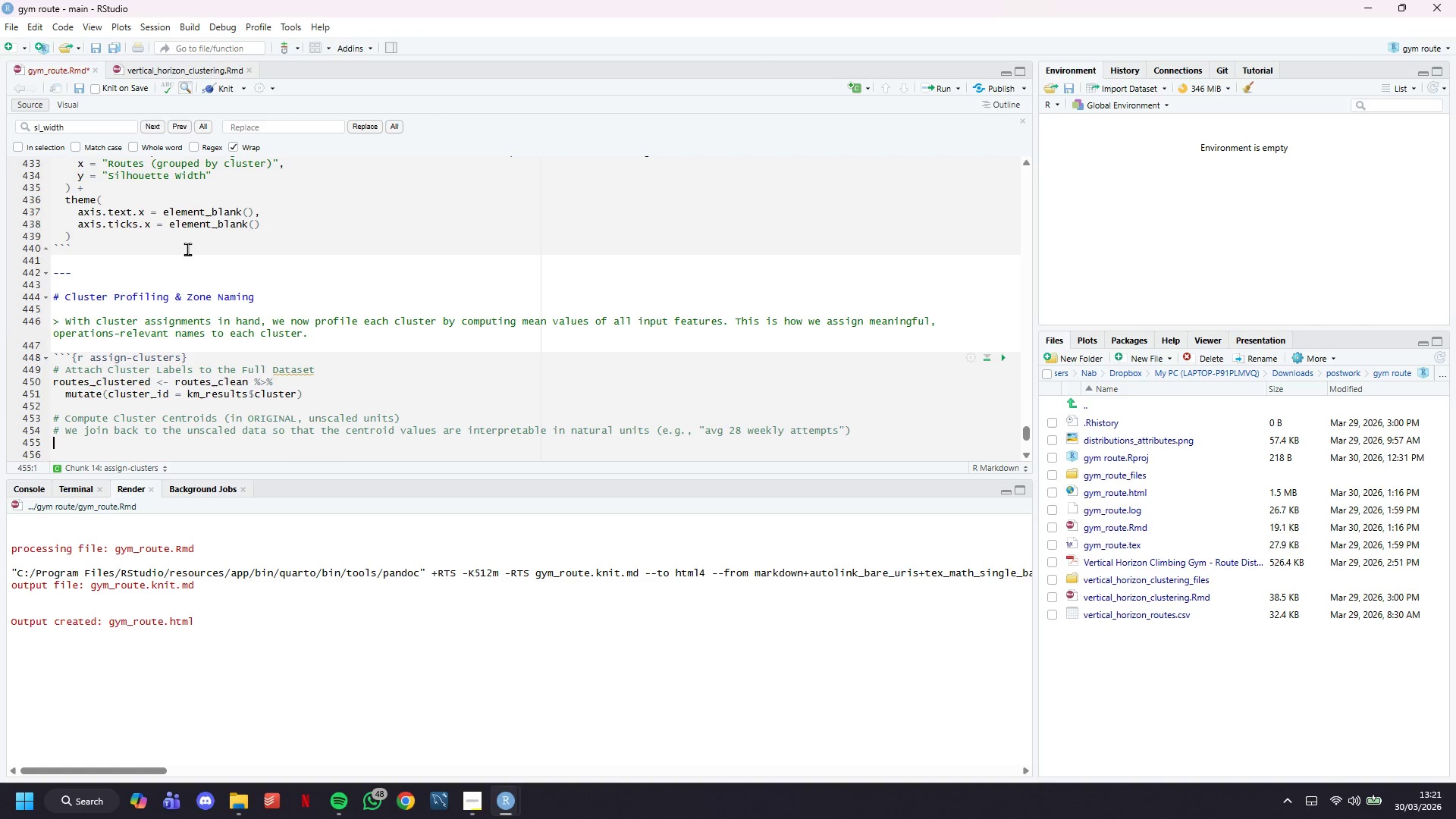 
key(ArrowLeft)
 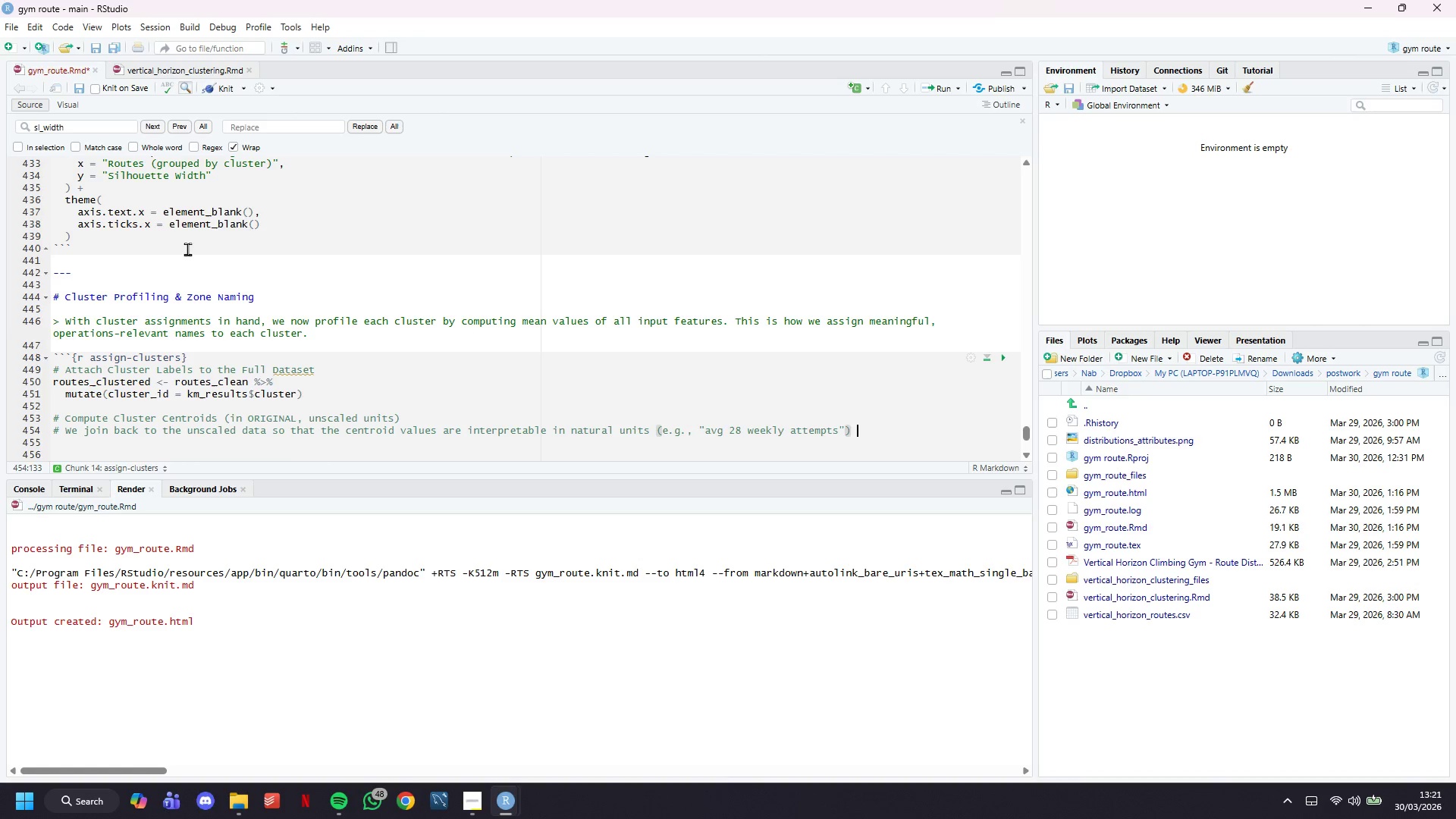 
type( rather than z )
key(Backspace)
type(-scores)
 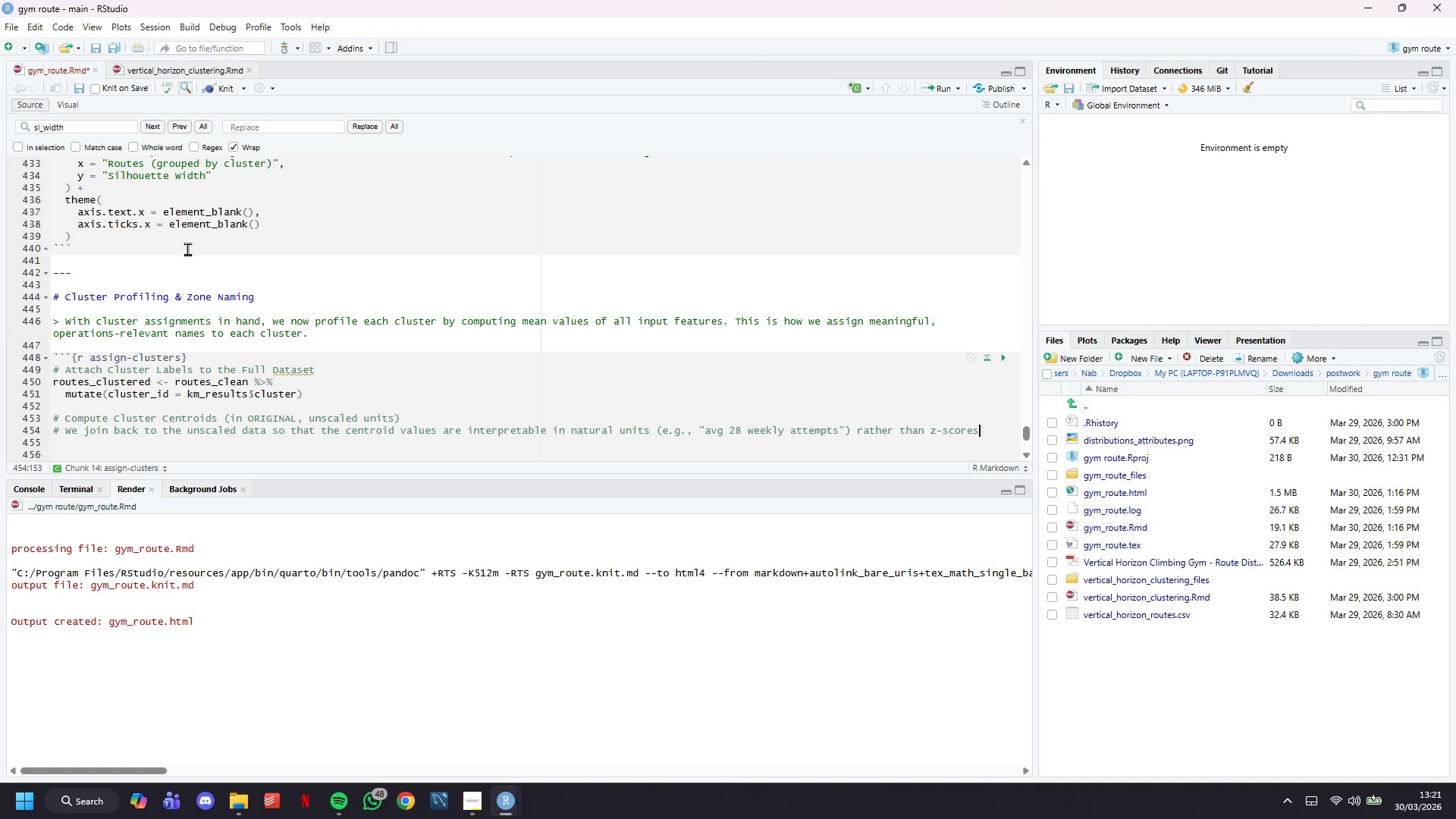 
key(Enter)
 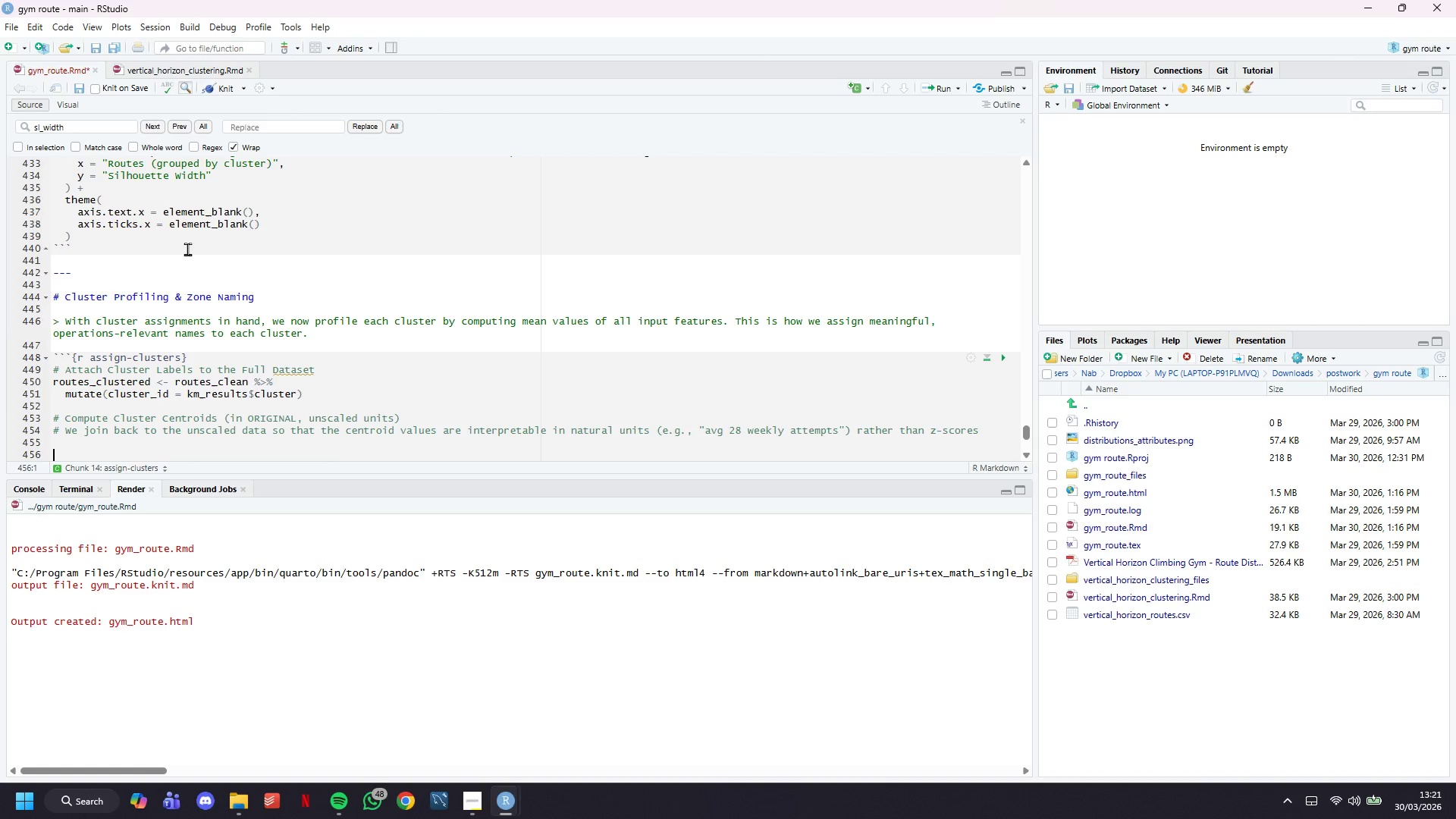 
key(Enter)
 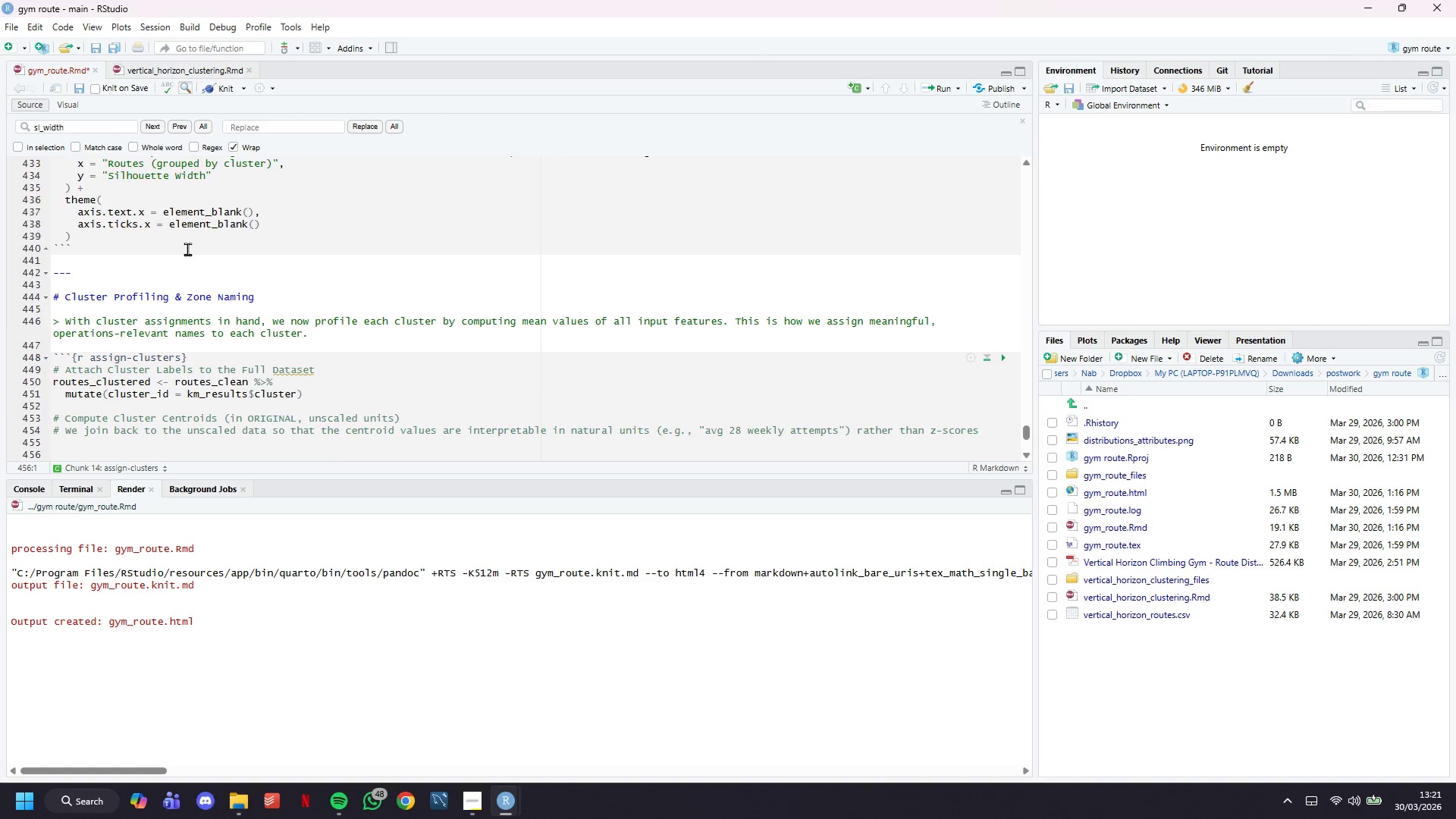 
scroll: coordinate [187, 249], scroll_direction: down, amount: 12.0
 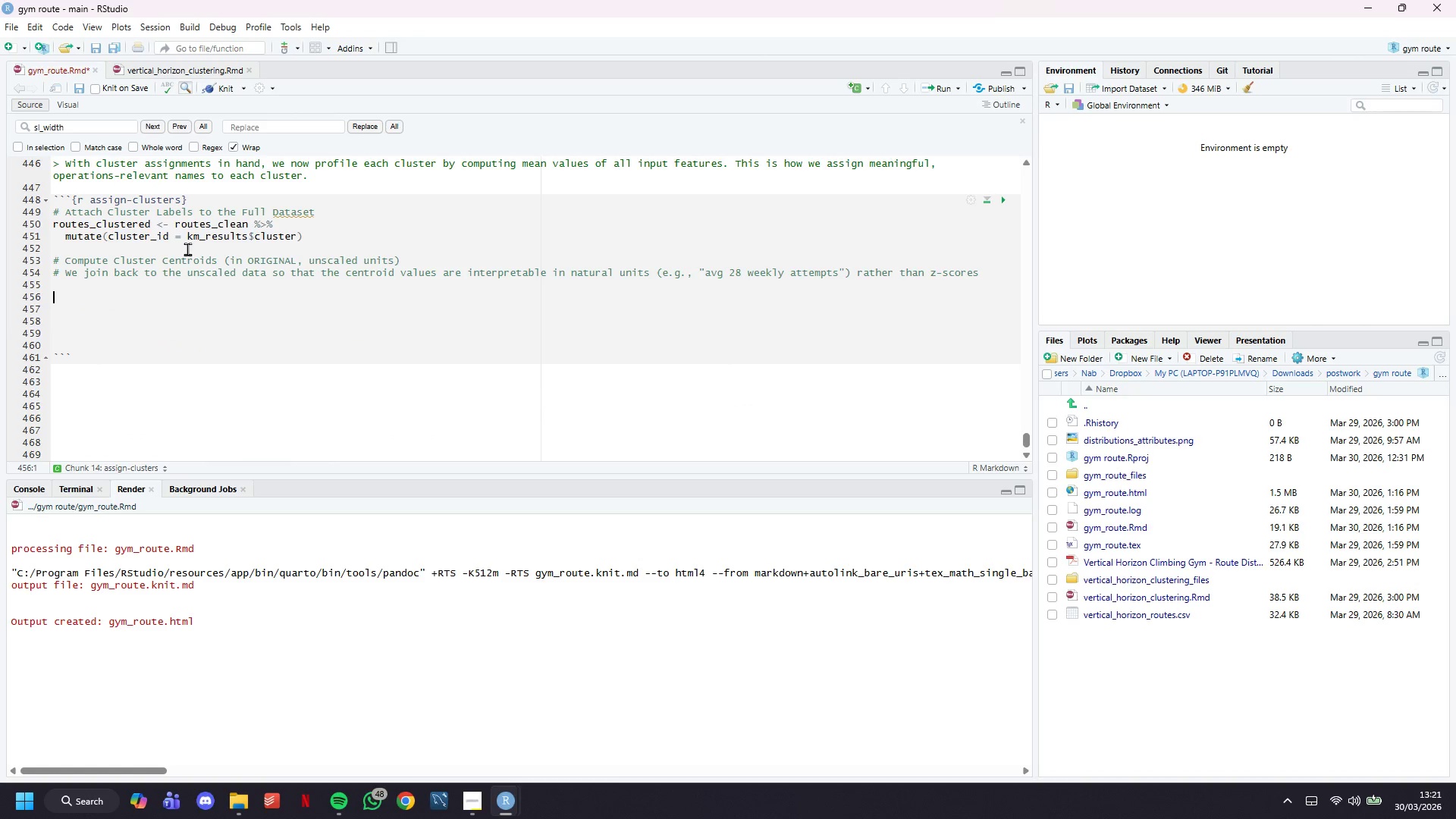 
type(cluster_profiles <- routes)
 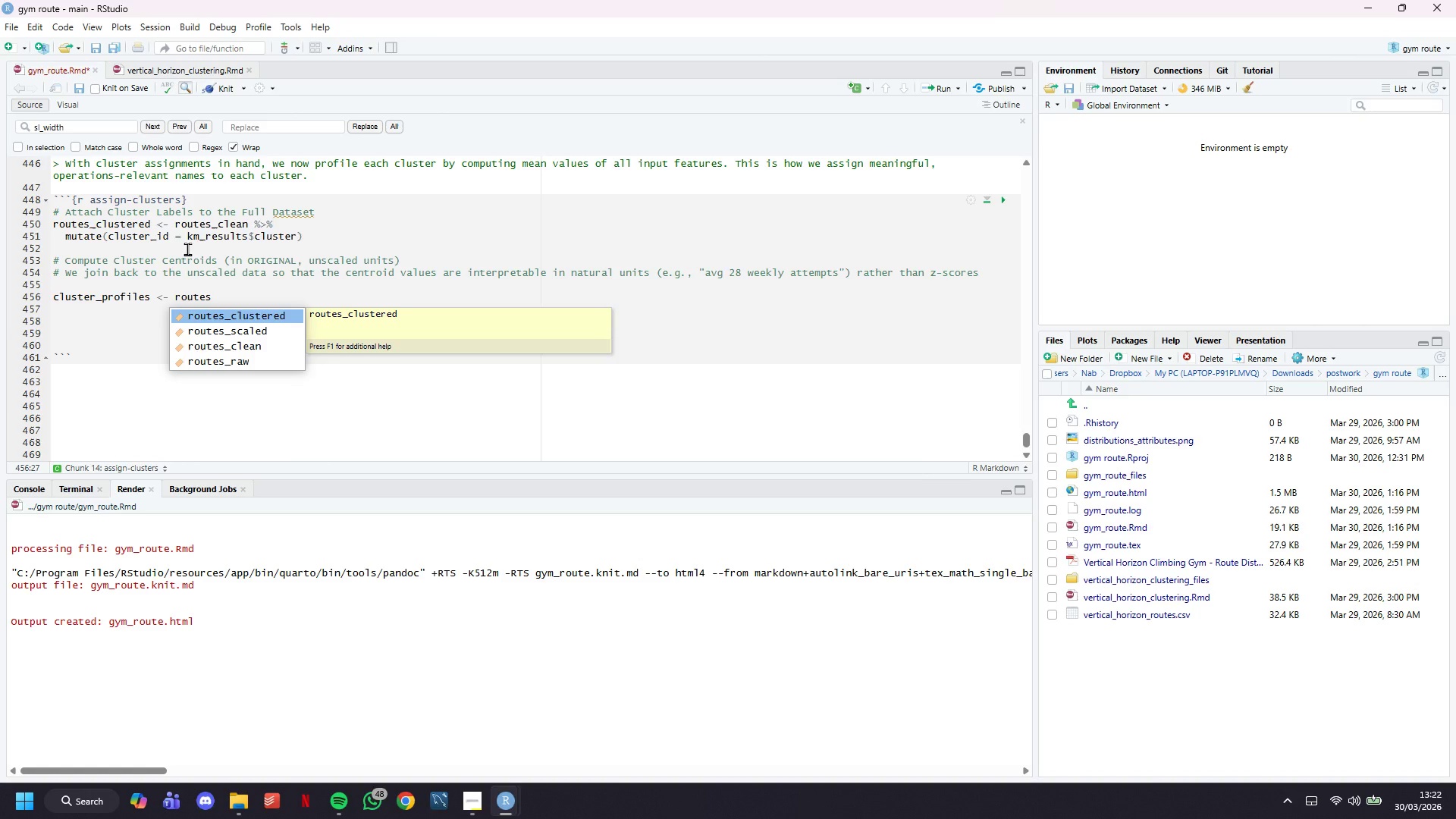 
wait(30.69)
 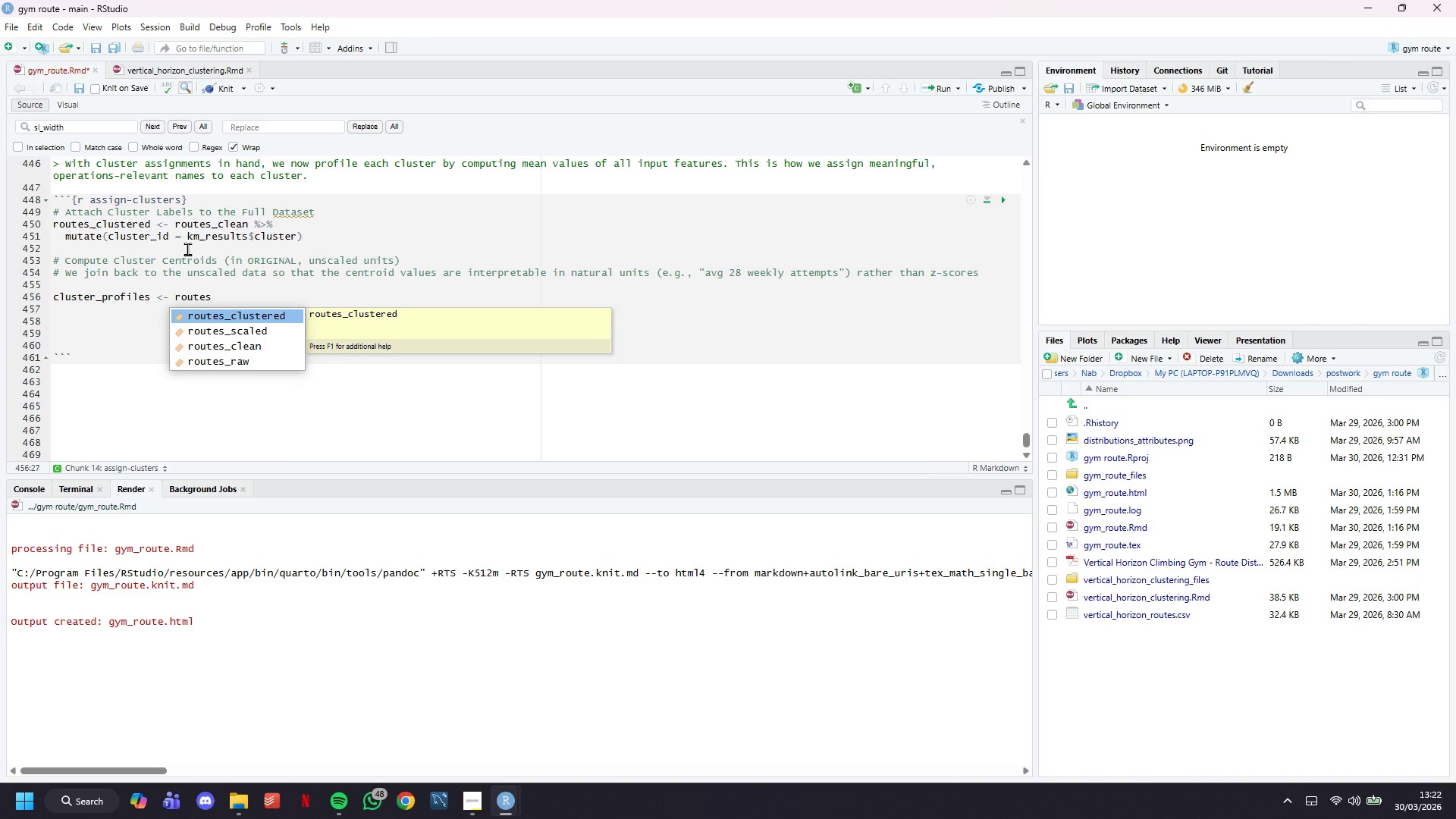 
key(Tab)
 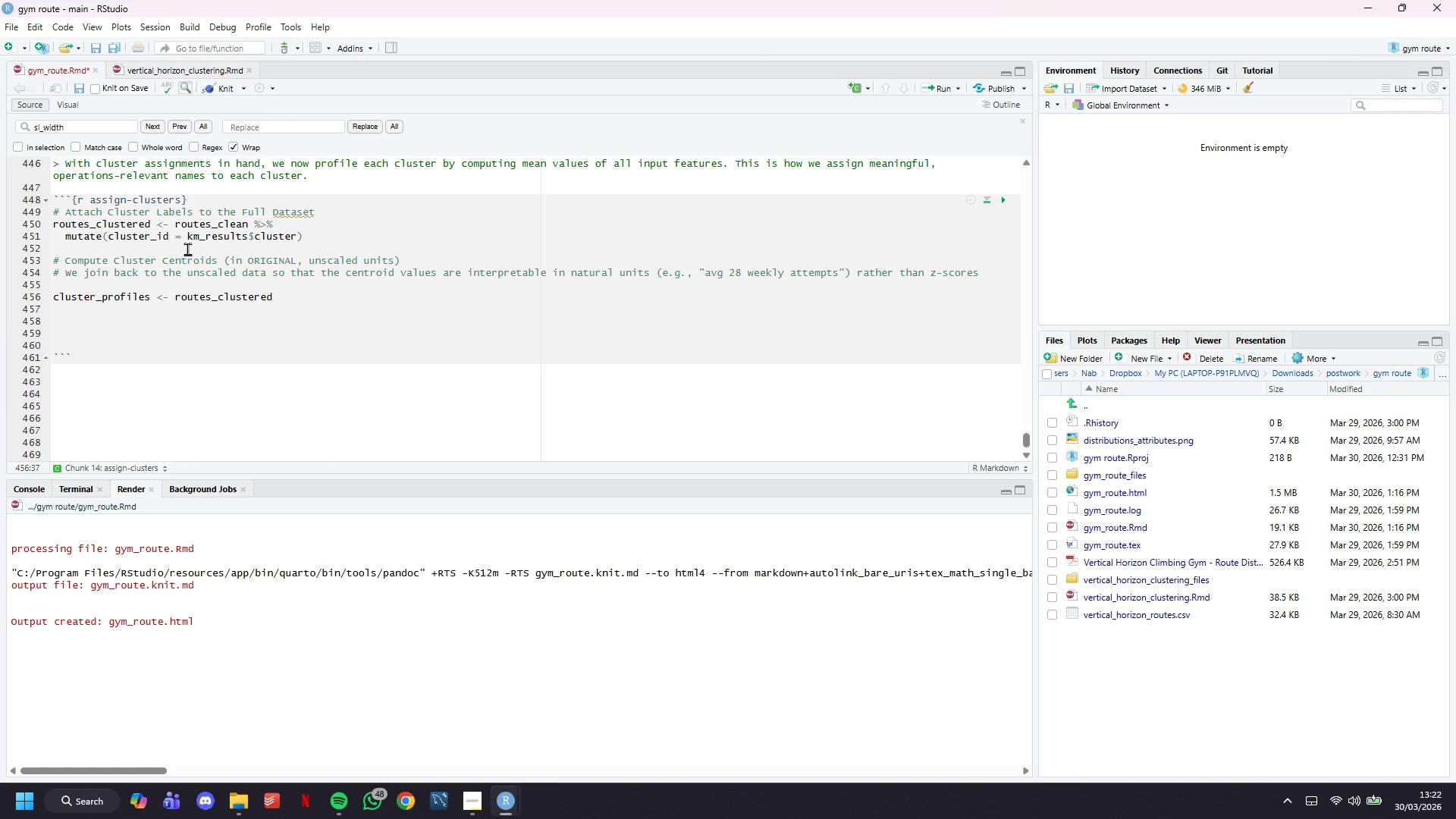 
key(Space)
 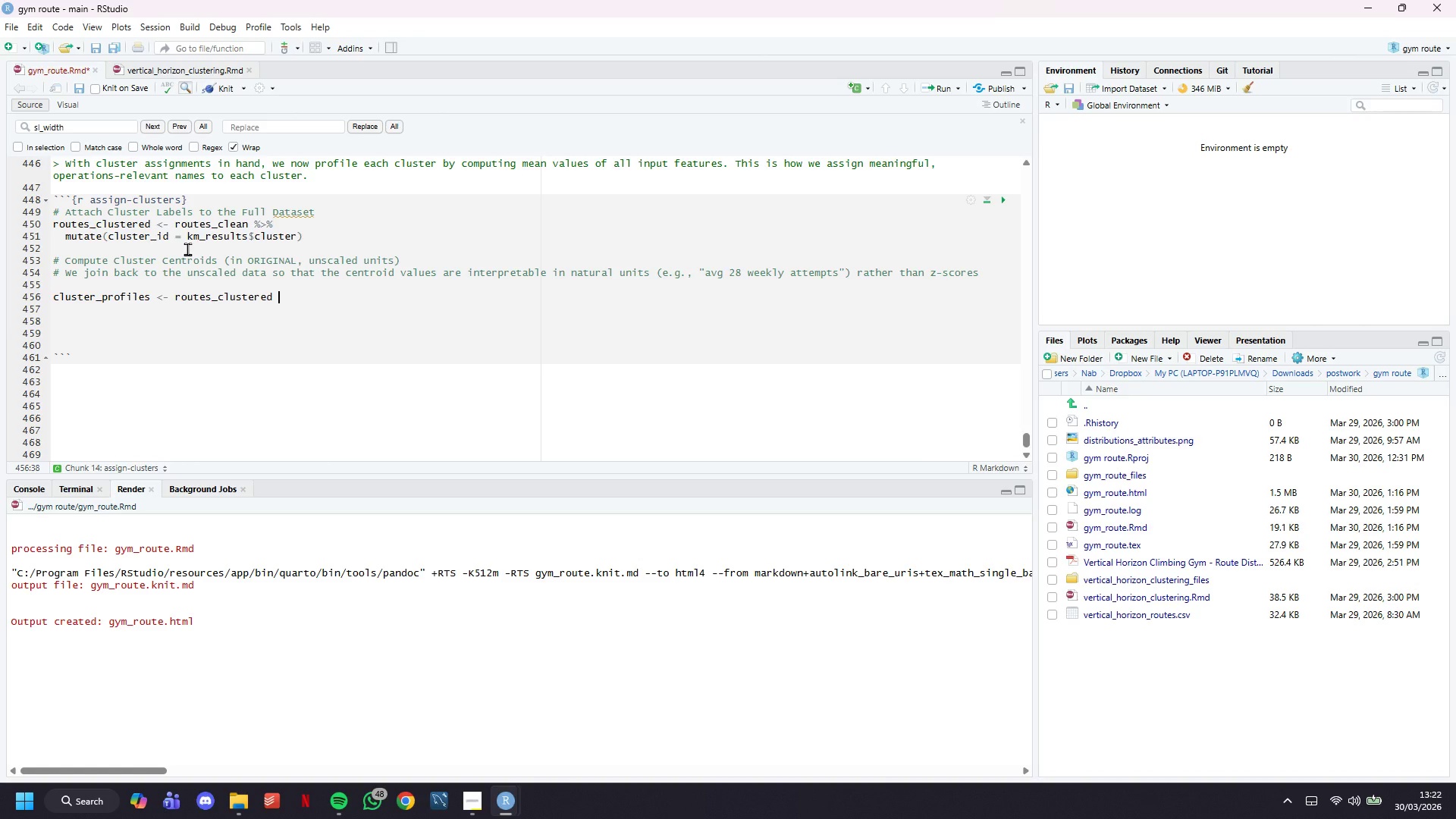 
key(Shift+5)
 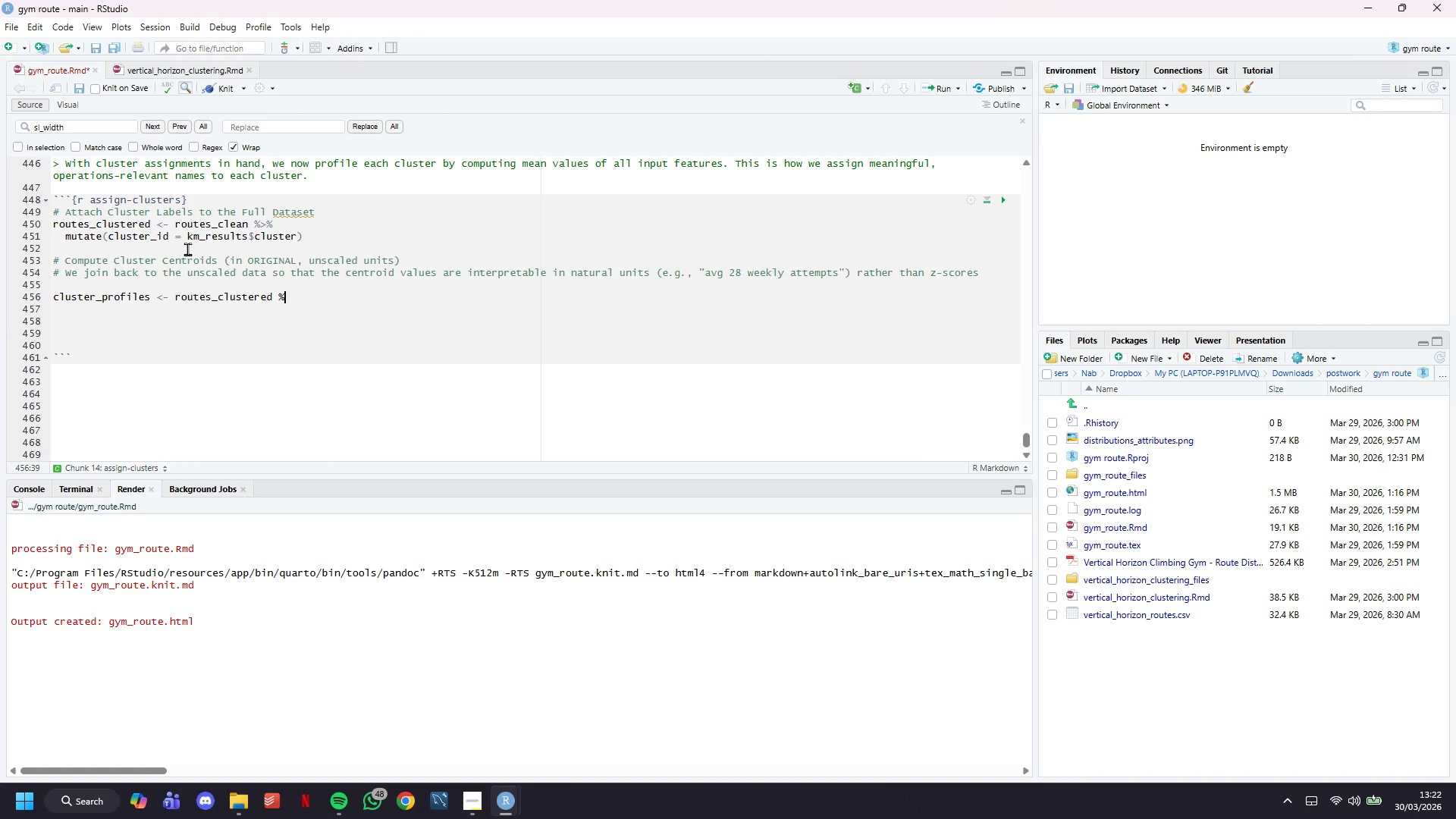 
key(Shift+Period)
 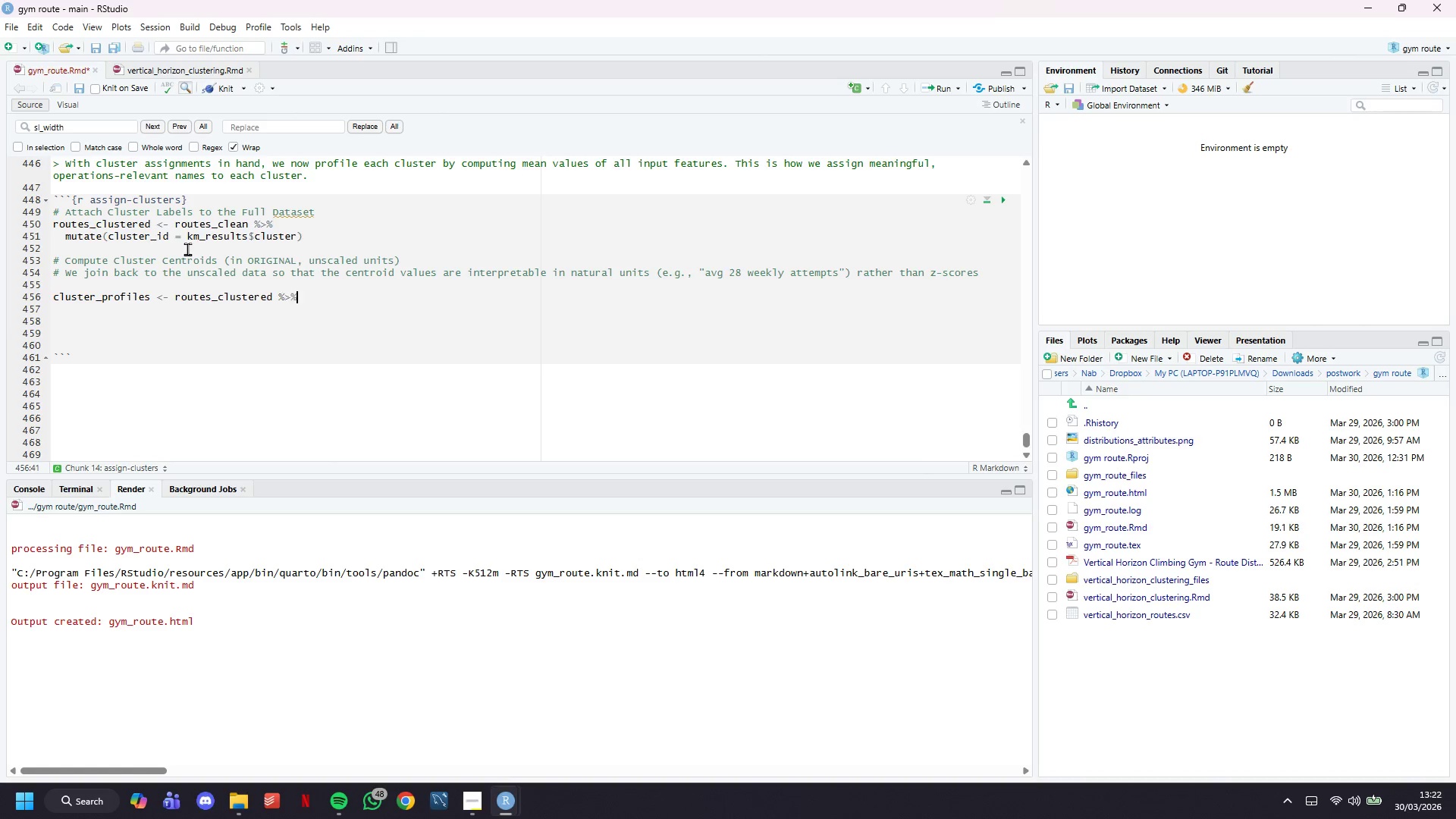 
key(Shift+5)
 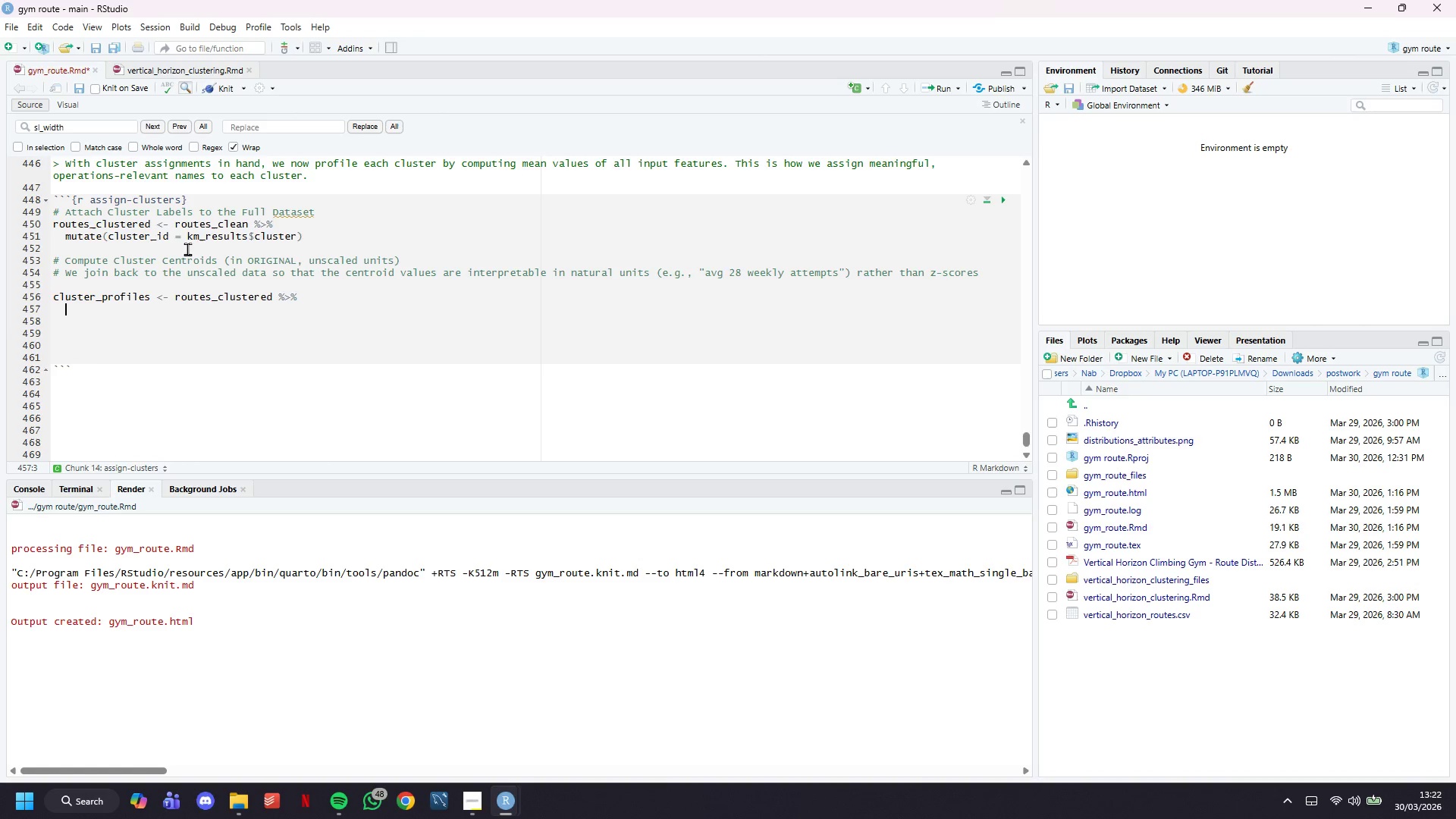 
key(Enter)
 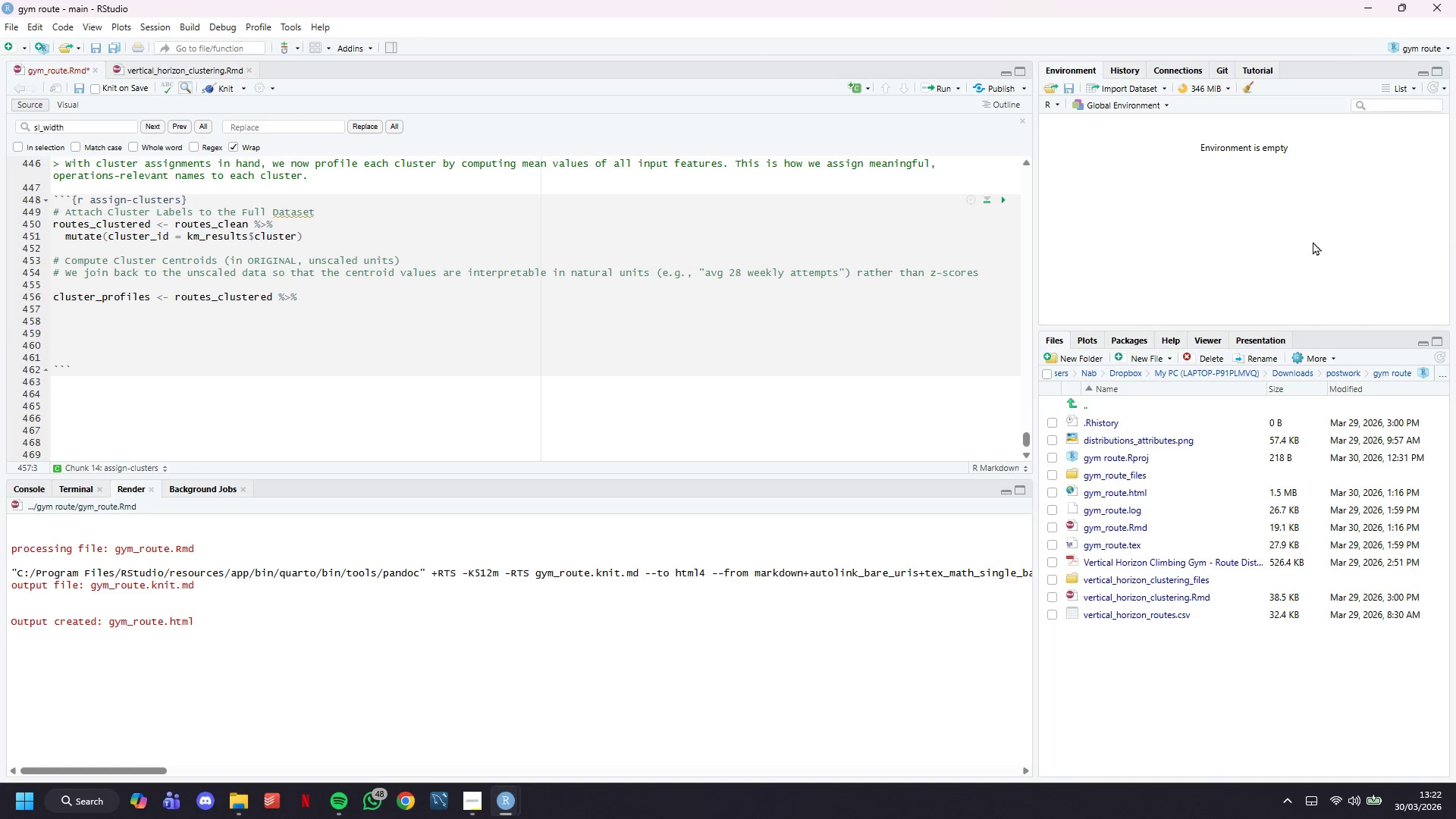 
scroll: coordinate [525, 273], scroll_direction: down, amount: 5.0
 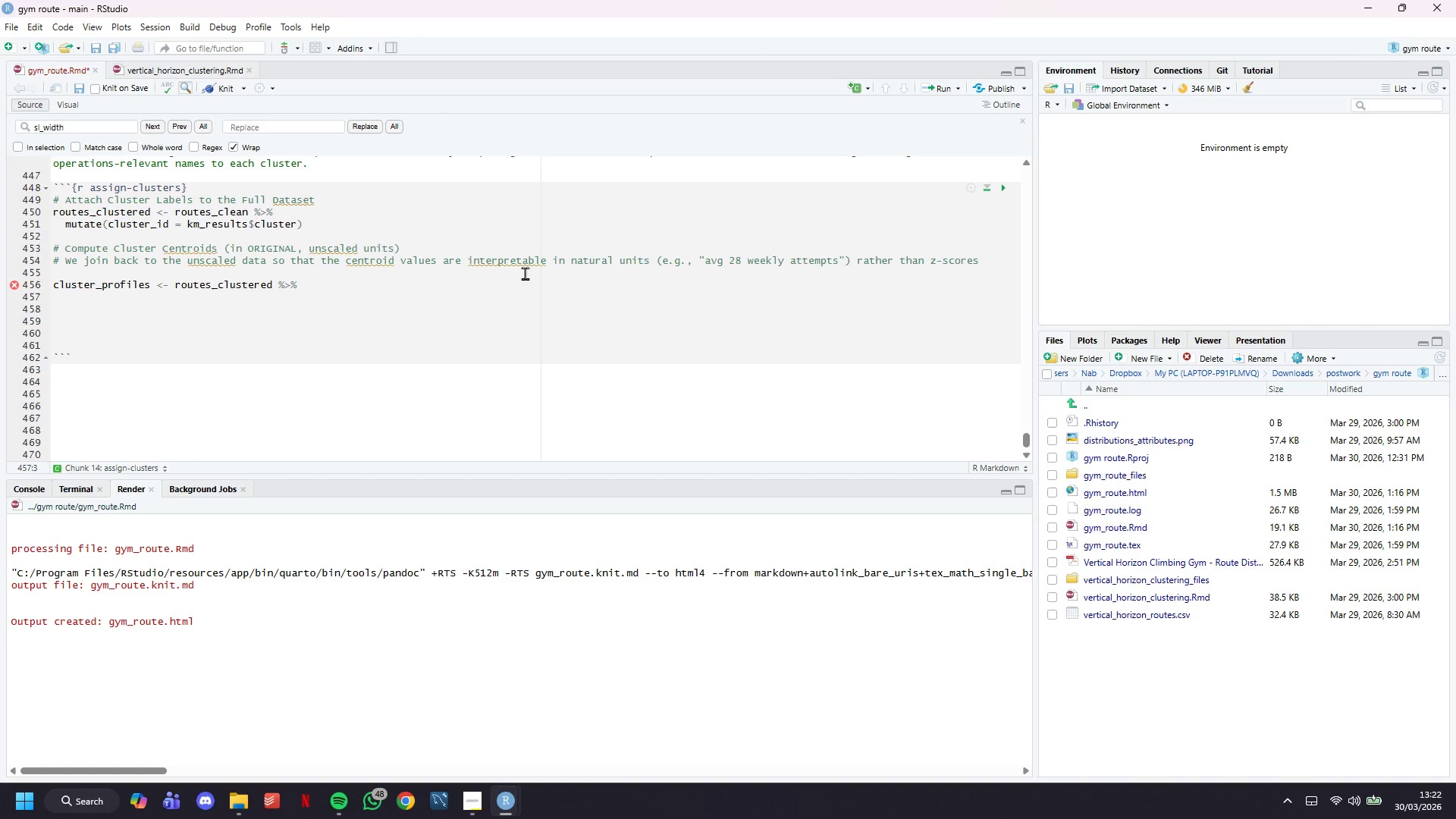 
type(group_by(cluster_id)
 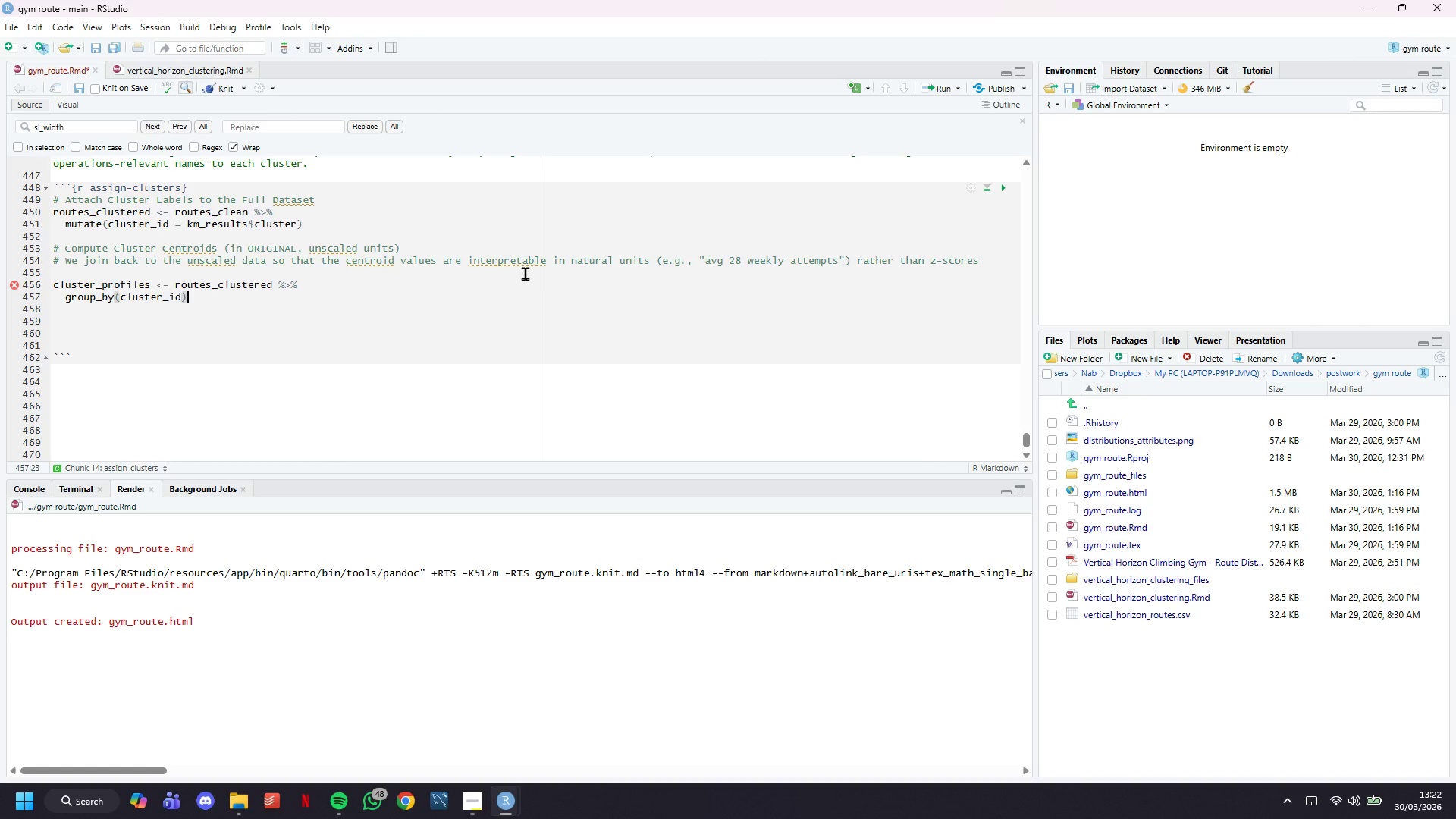 
 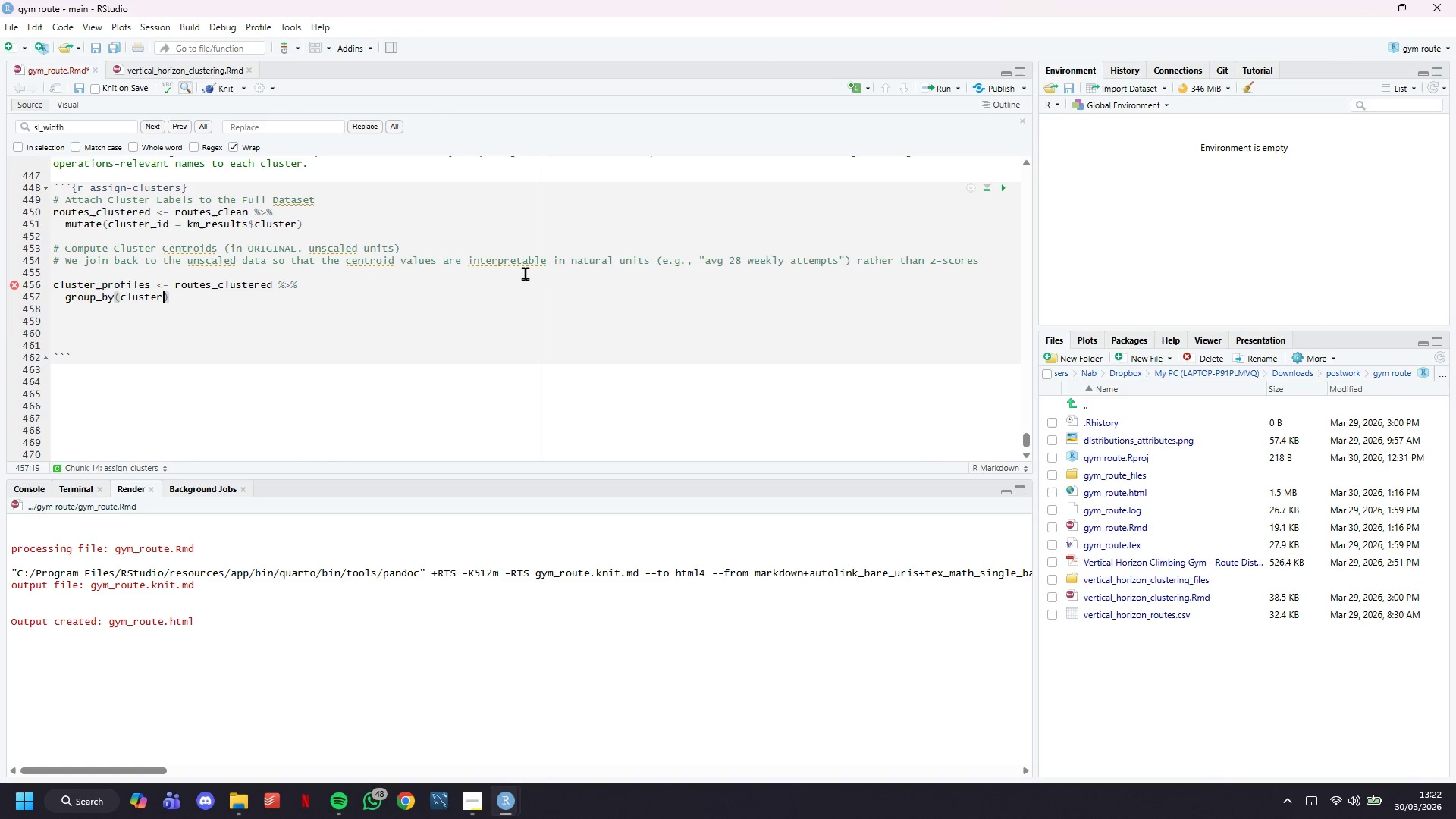 
key(ArrowRight)
 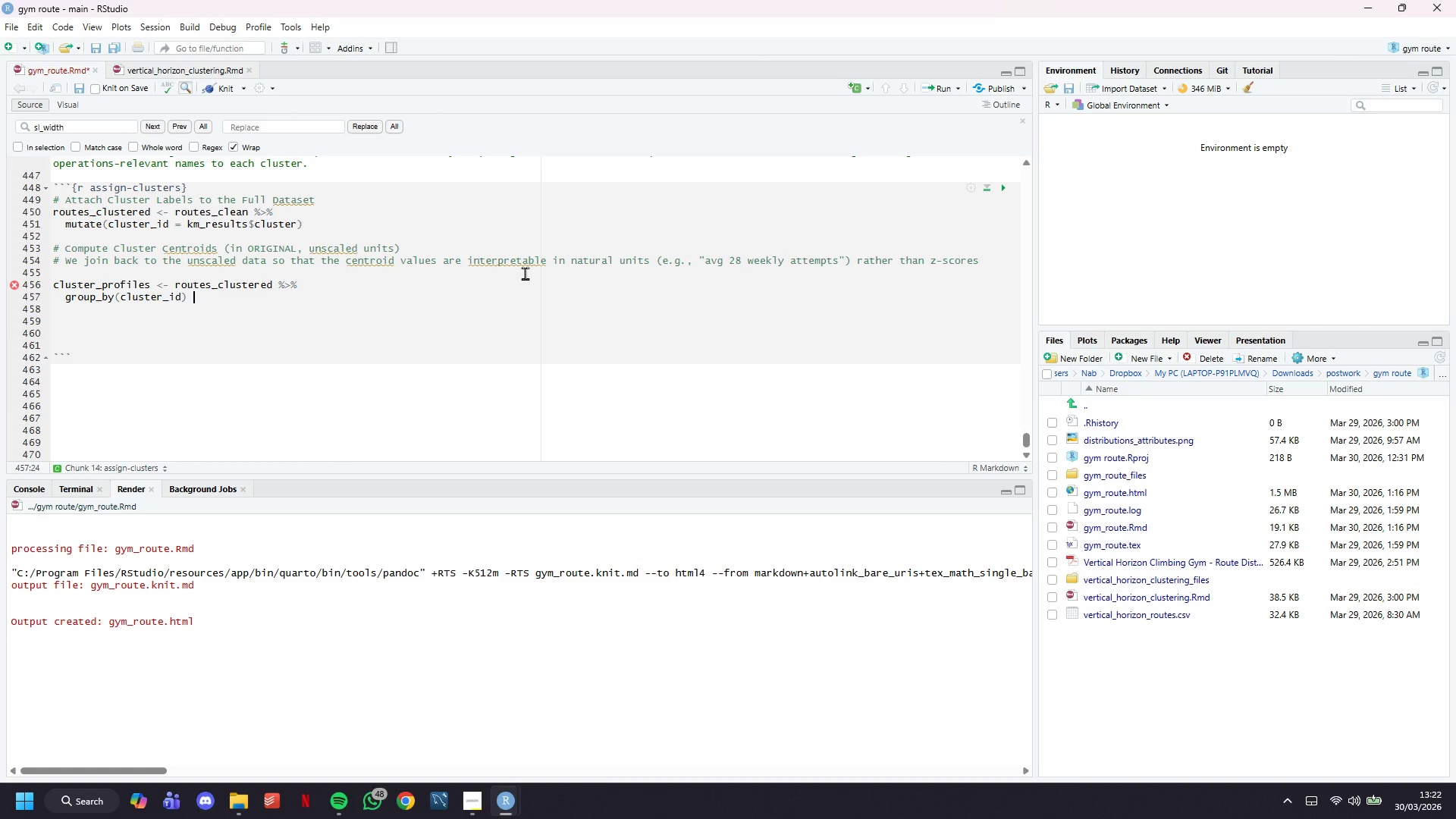 
key(Space)
 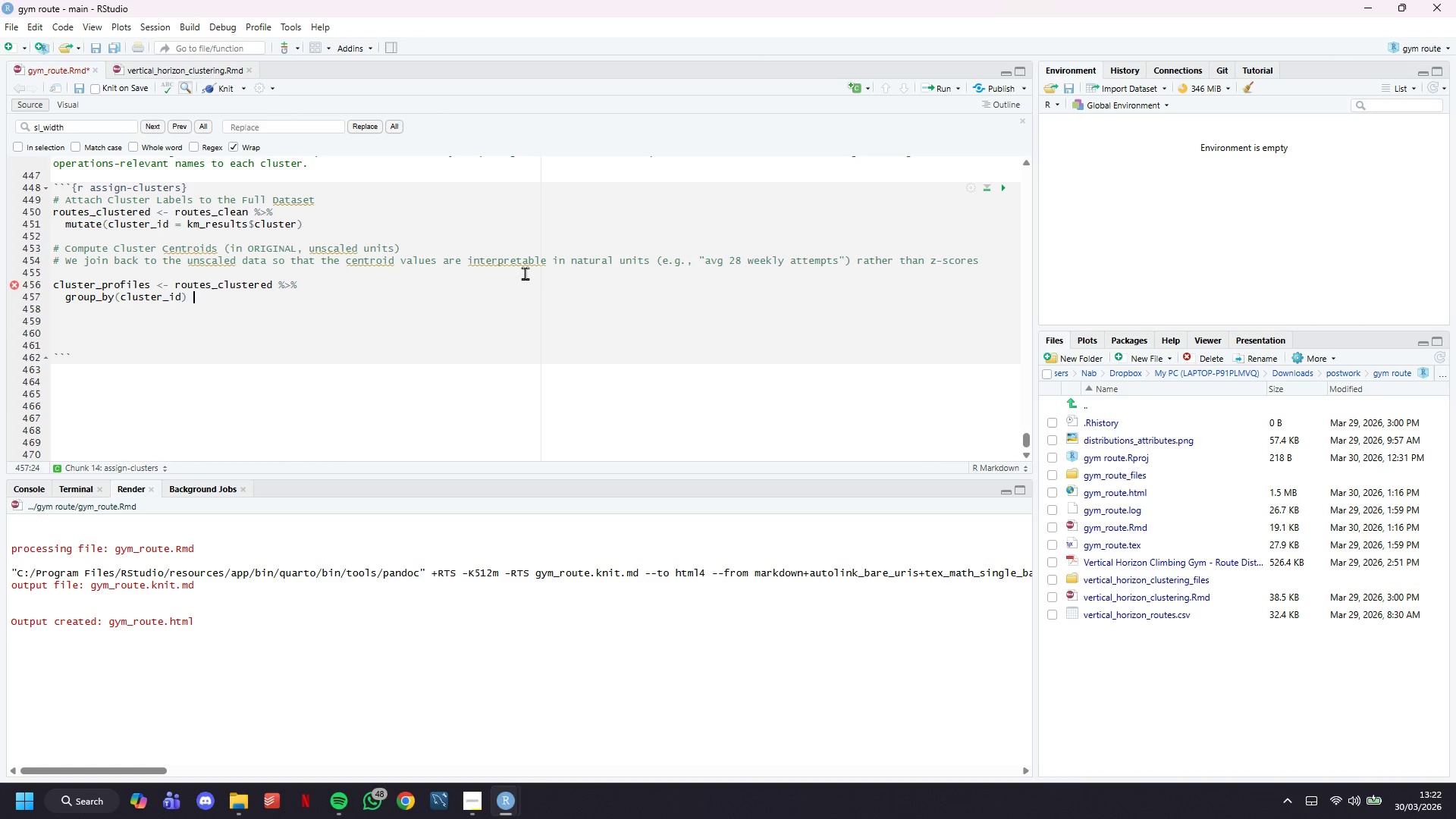 
key(Shift+5)
 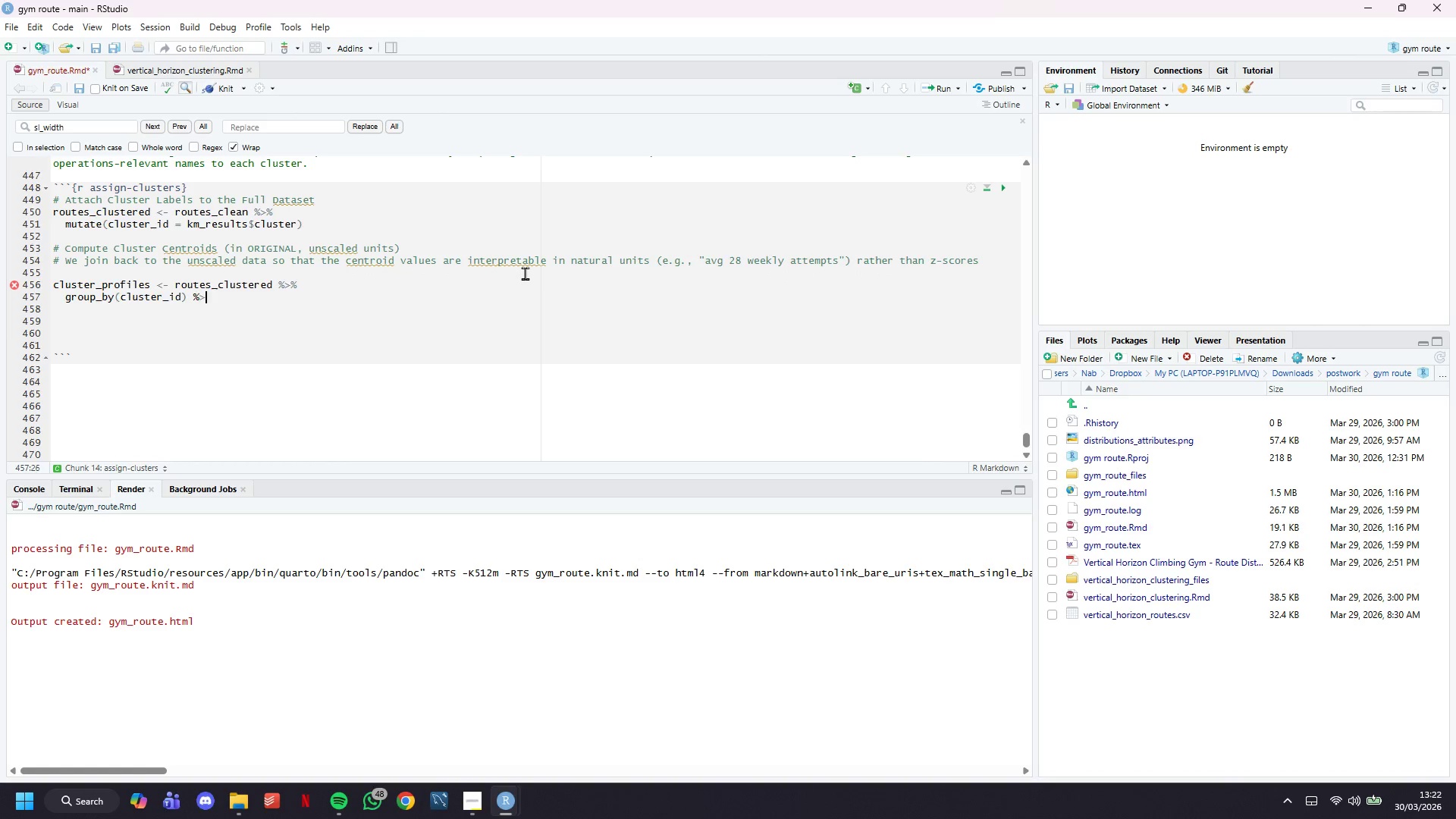 
key(Shift+Period)
 